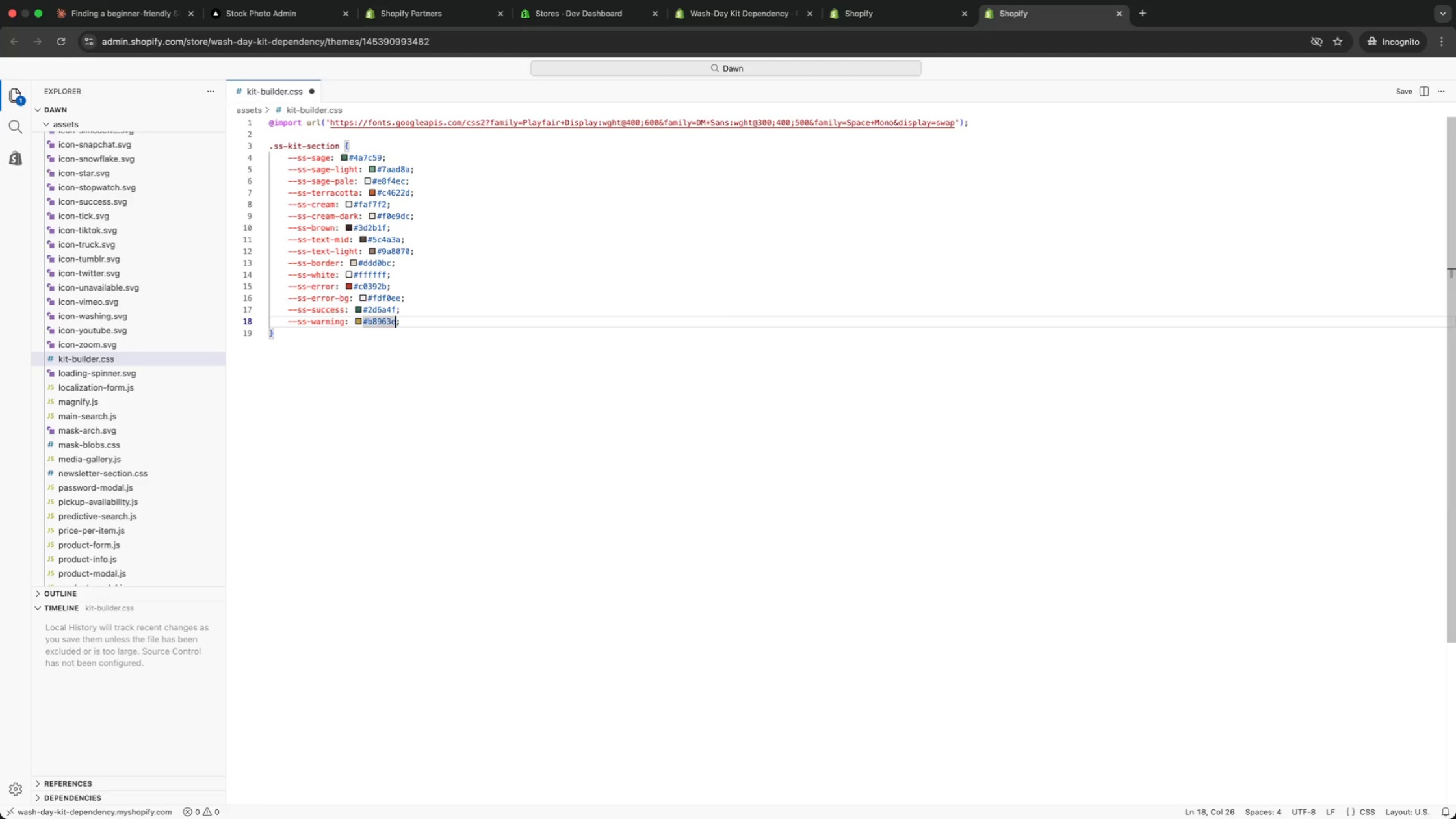 
key(ArrowRight)
 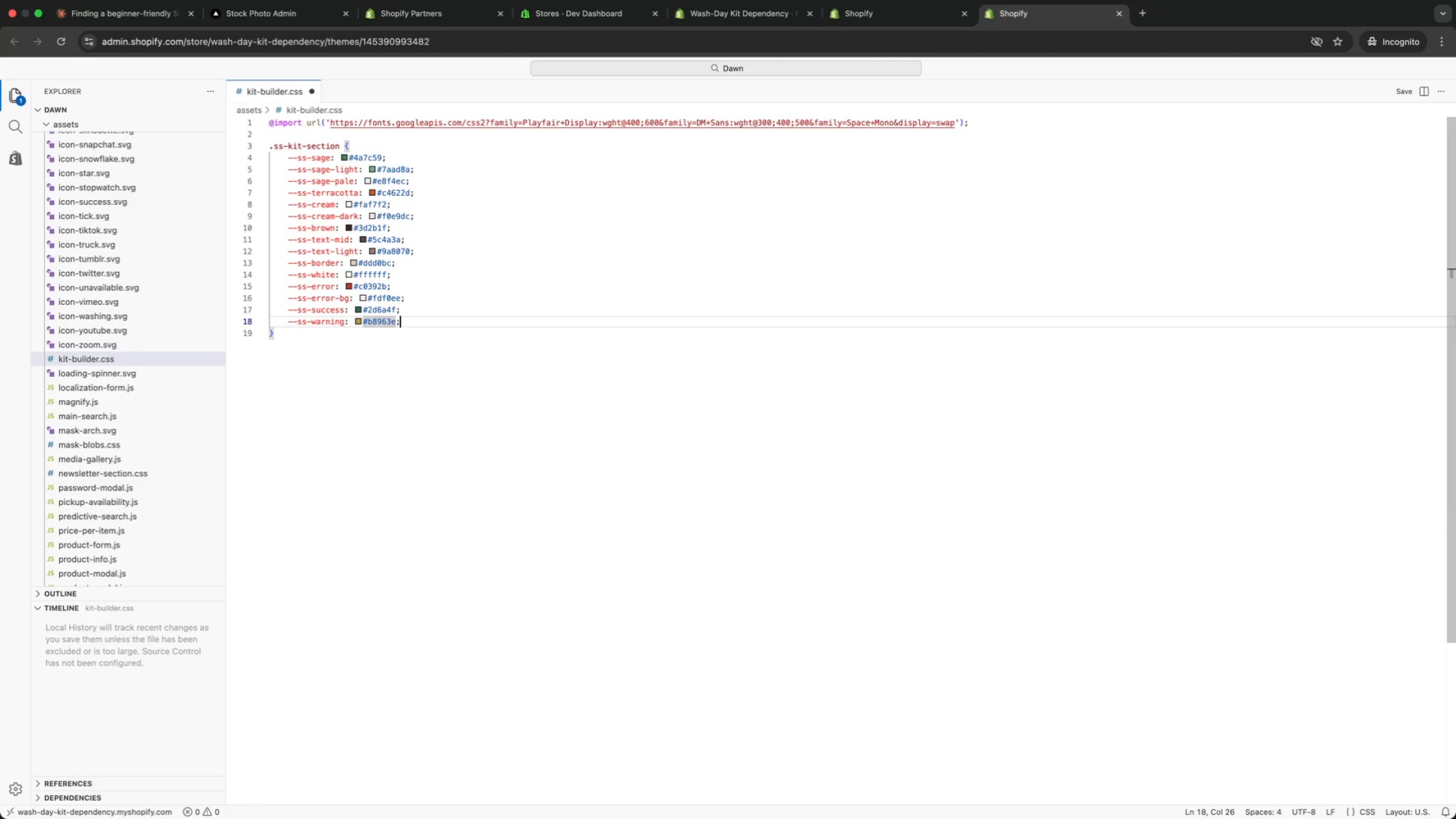 
key(ArrowRight)
 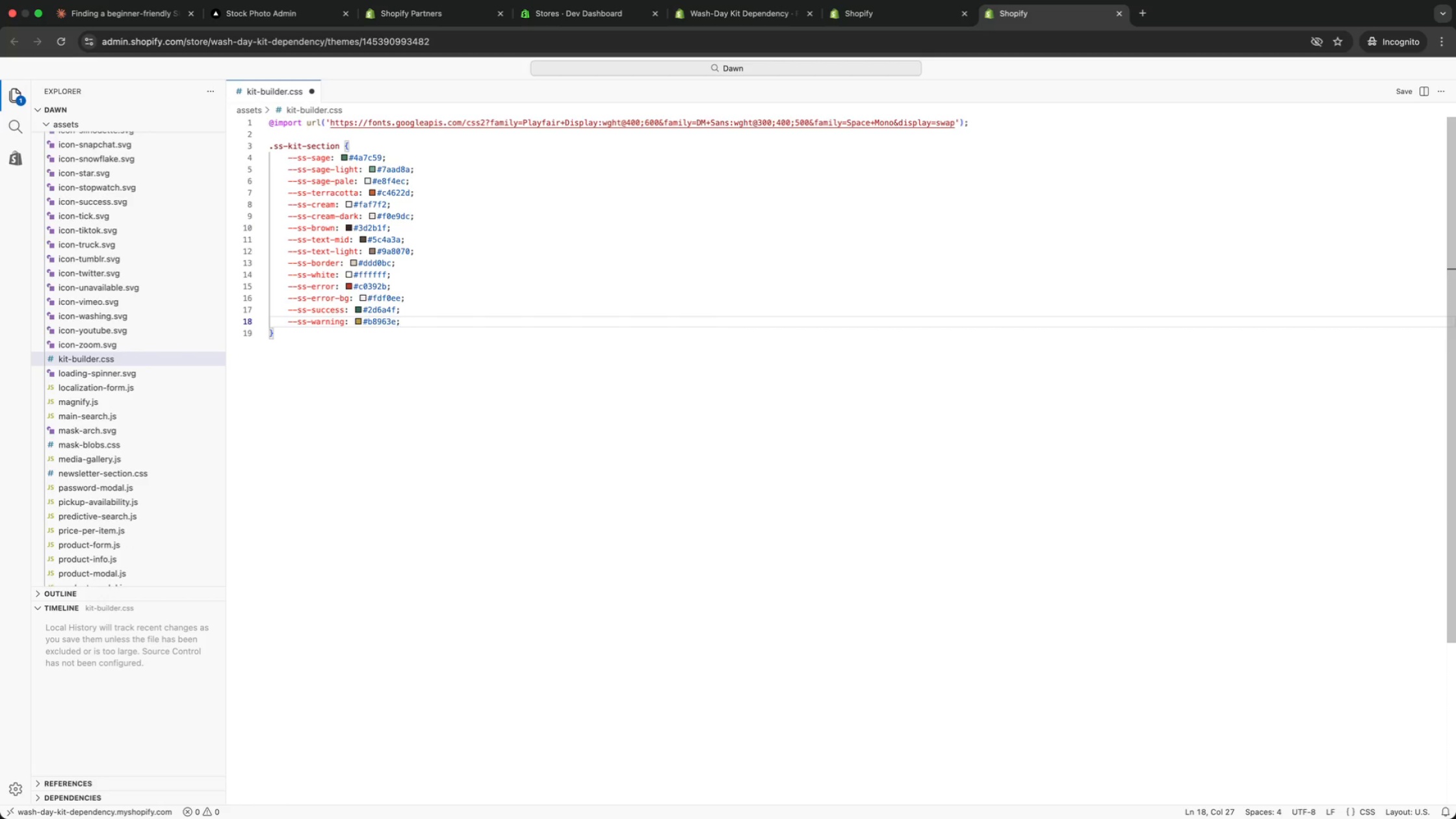 
key(Meta+Shift+ShiftRight)
 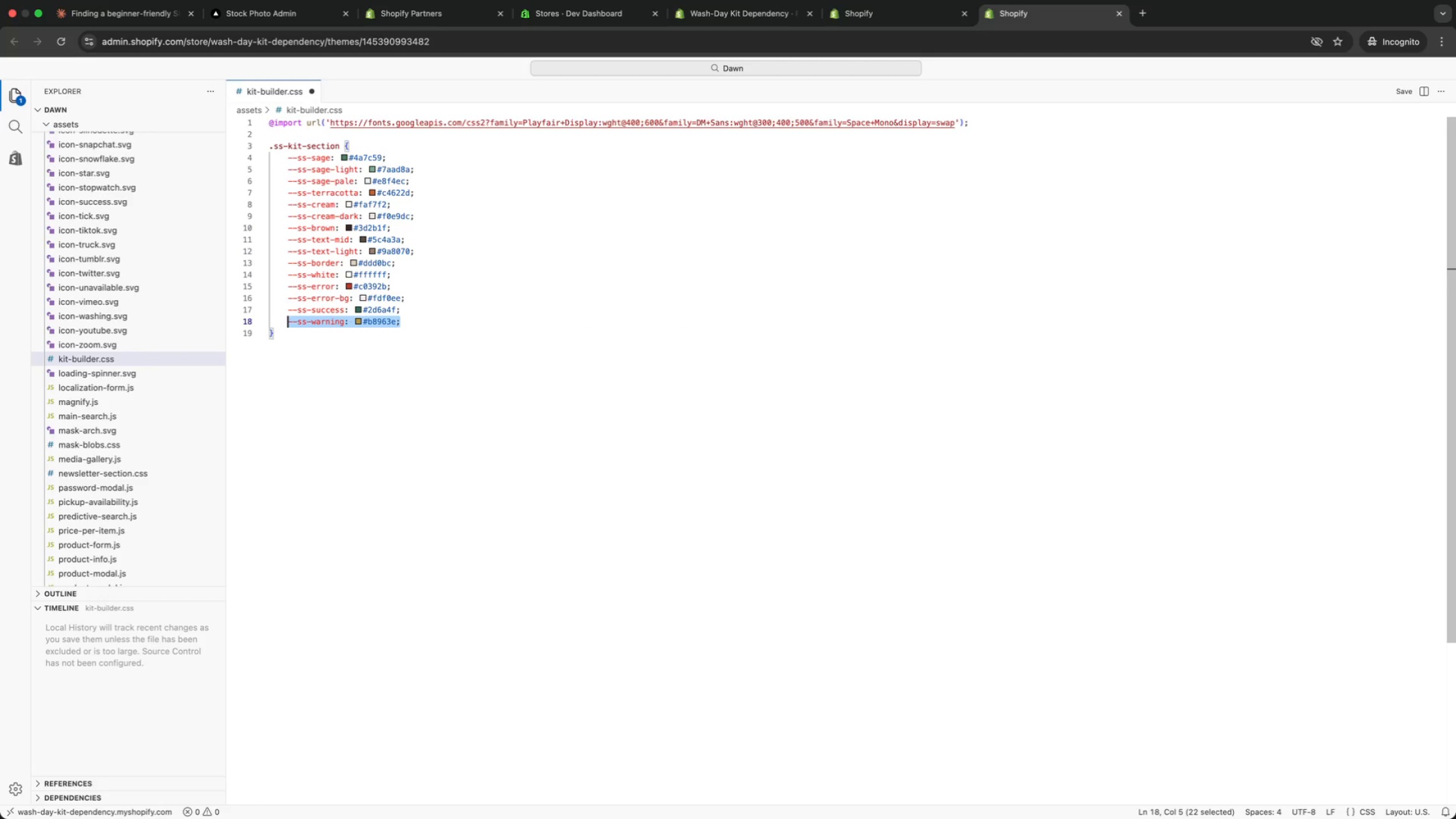 
key(Meta+Shift+ArrowLeft)
 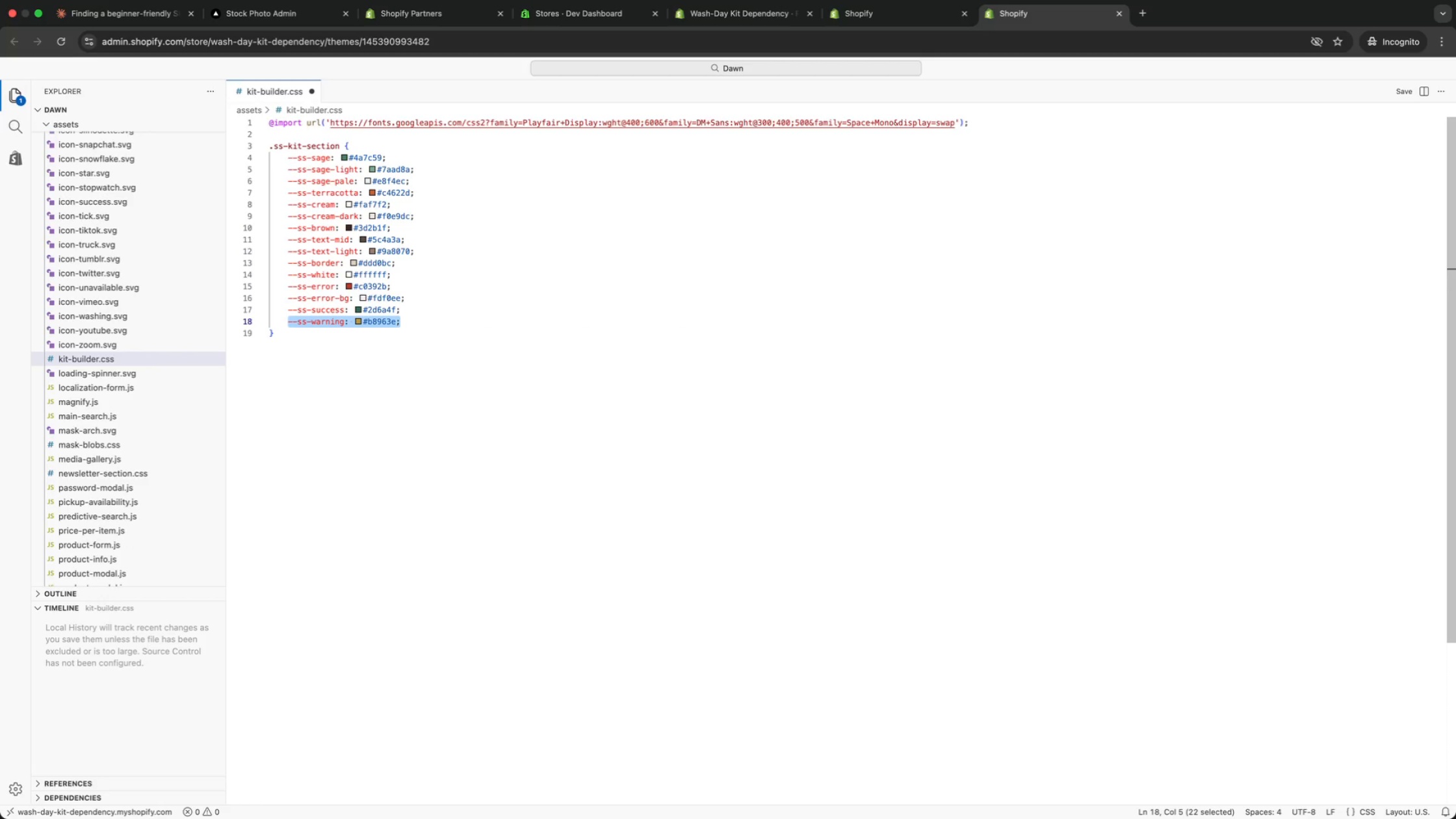 
key(Meta+C)
 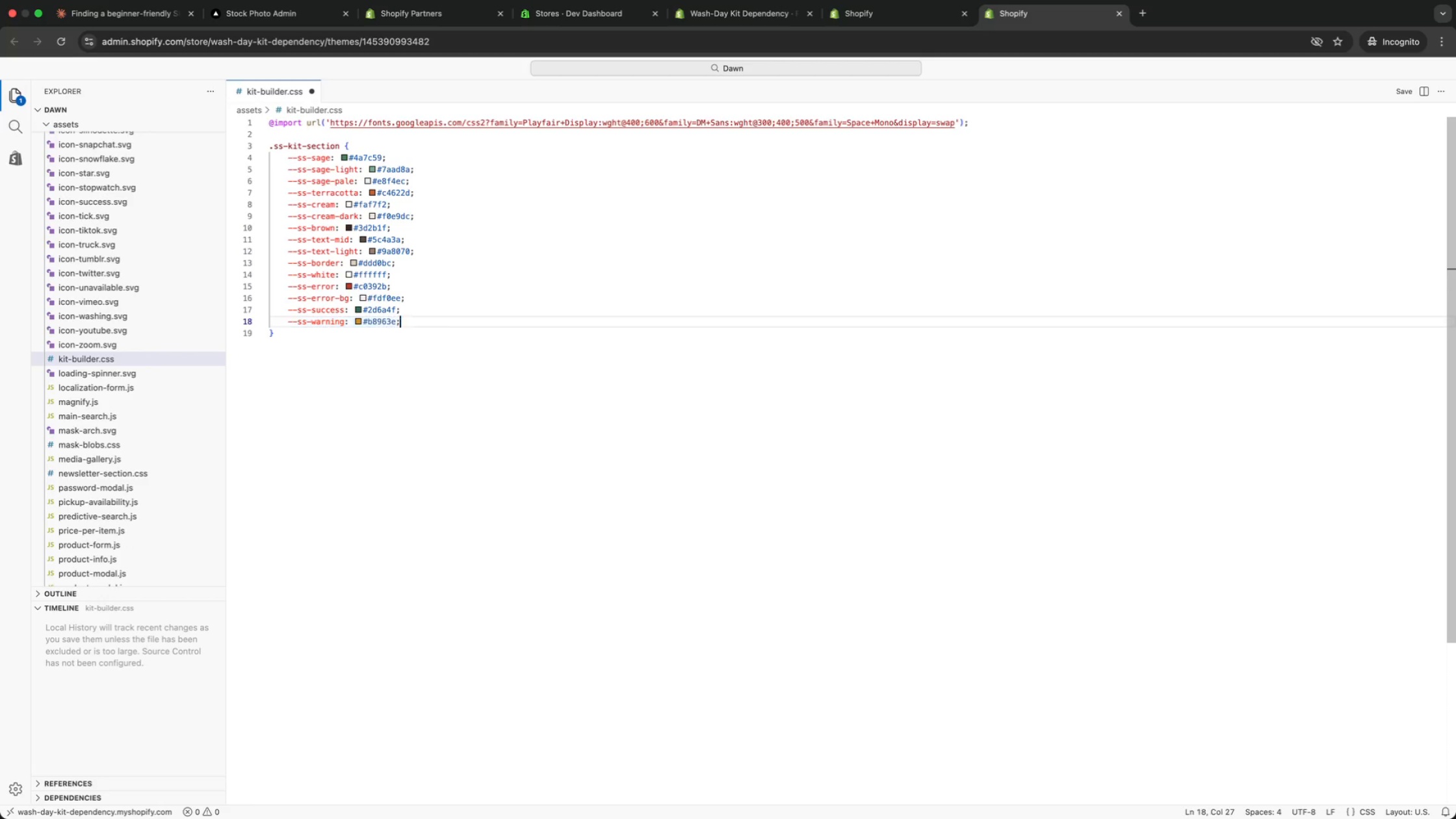 
key(ArrowRight)
 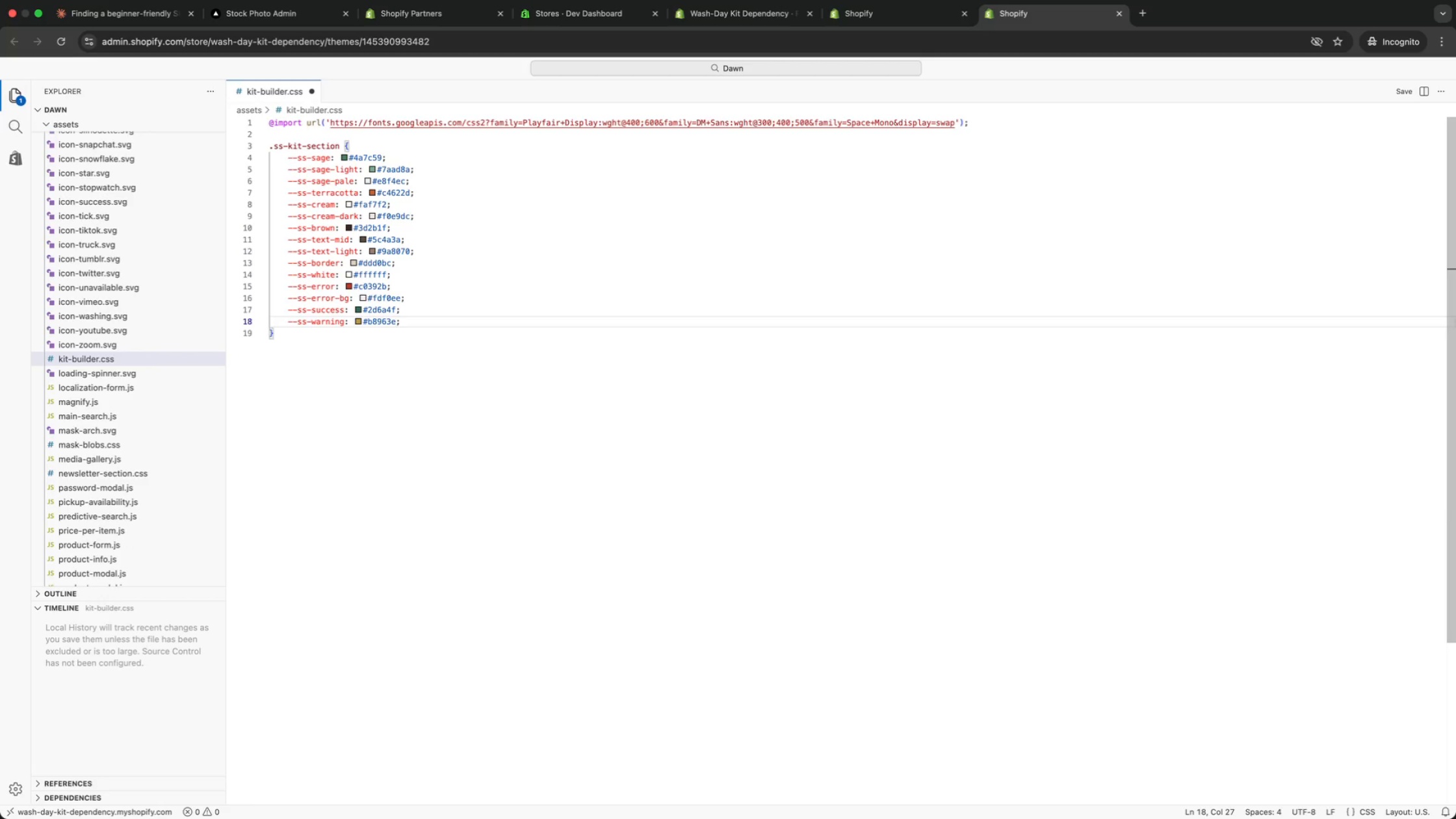 
key(Enter)
 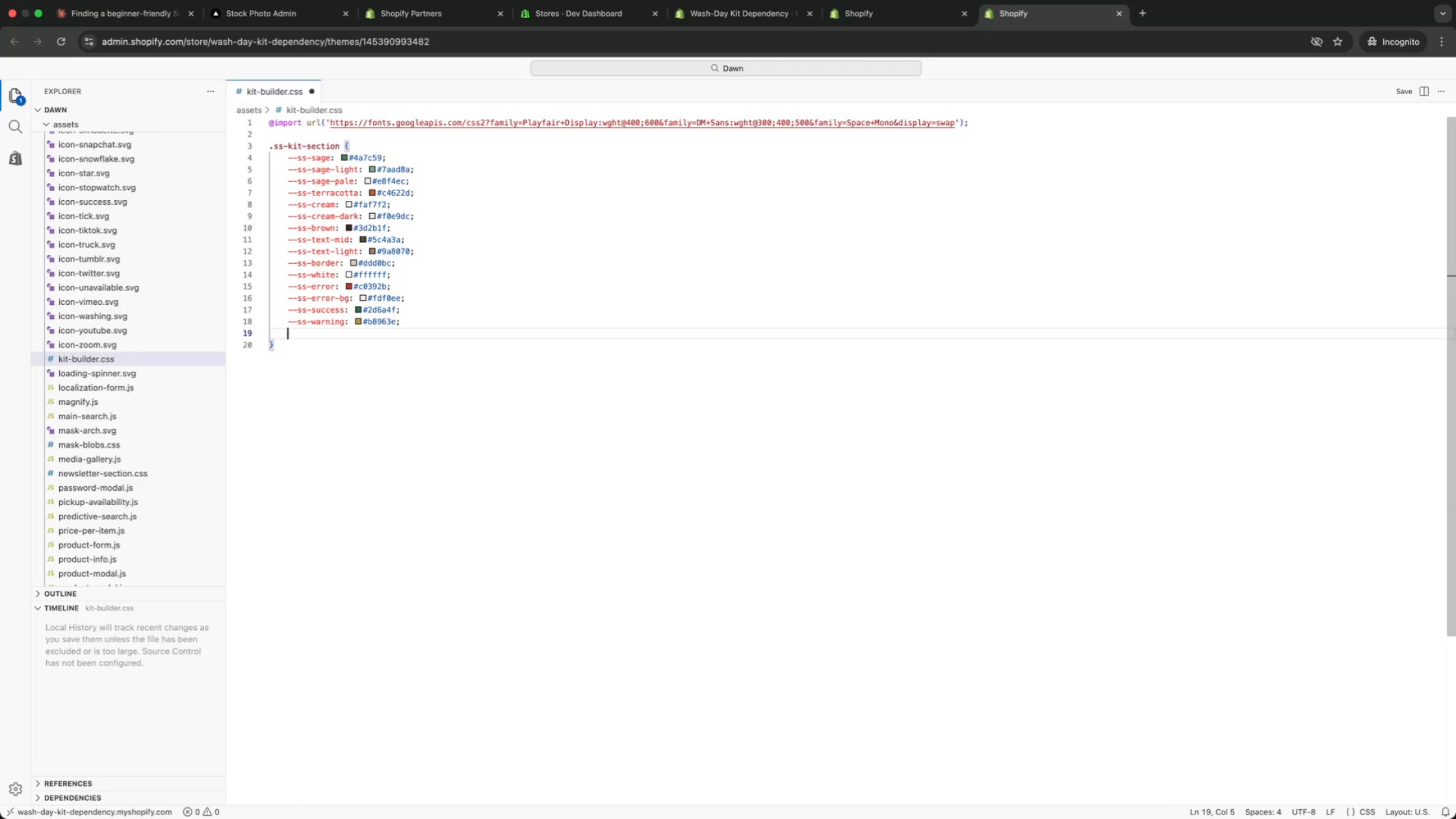 
key(Meta+CommandLeft)
 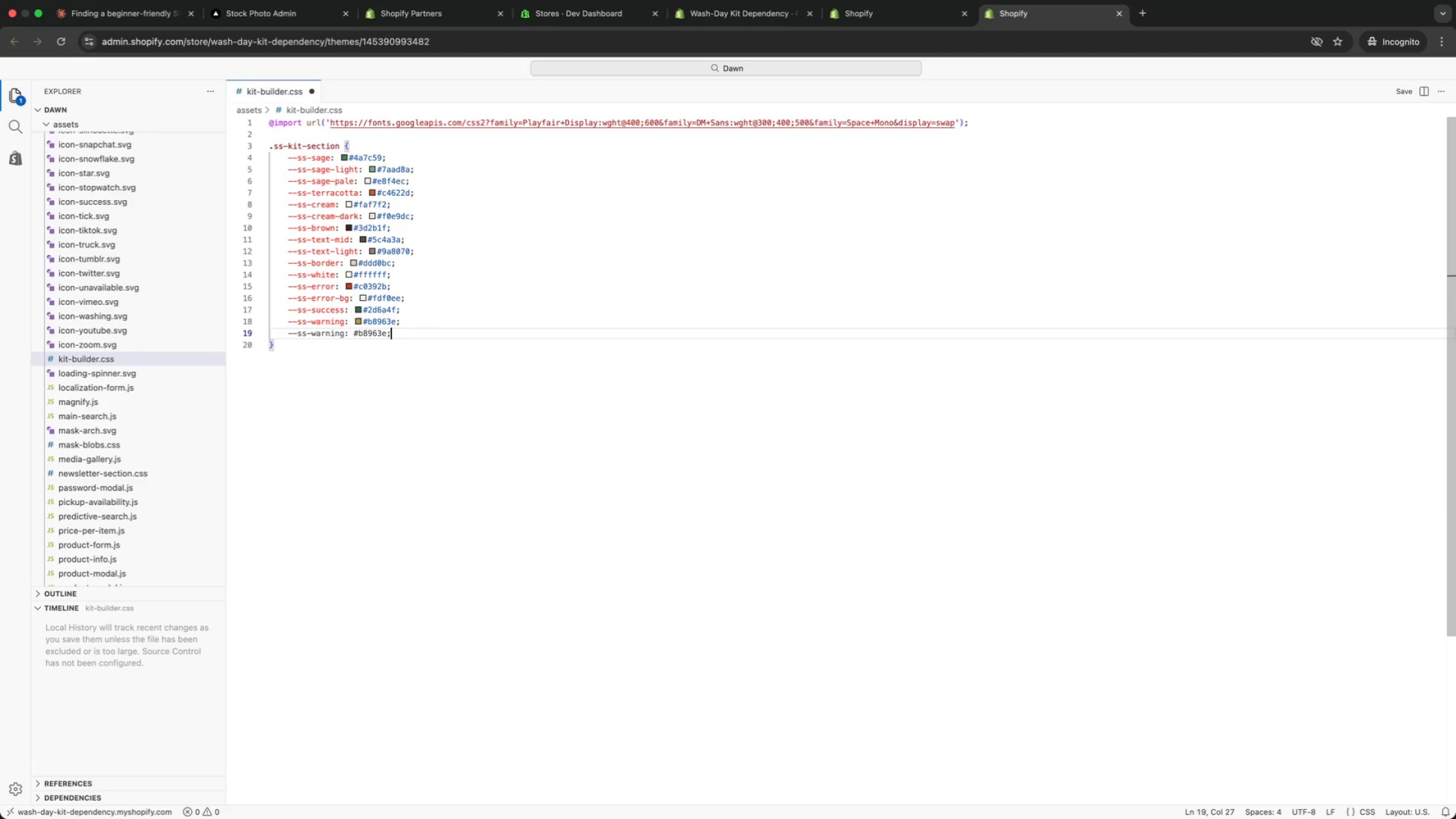 
key(Meta+V)
 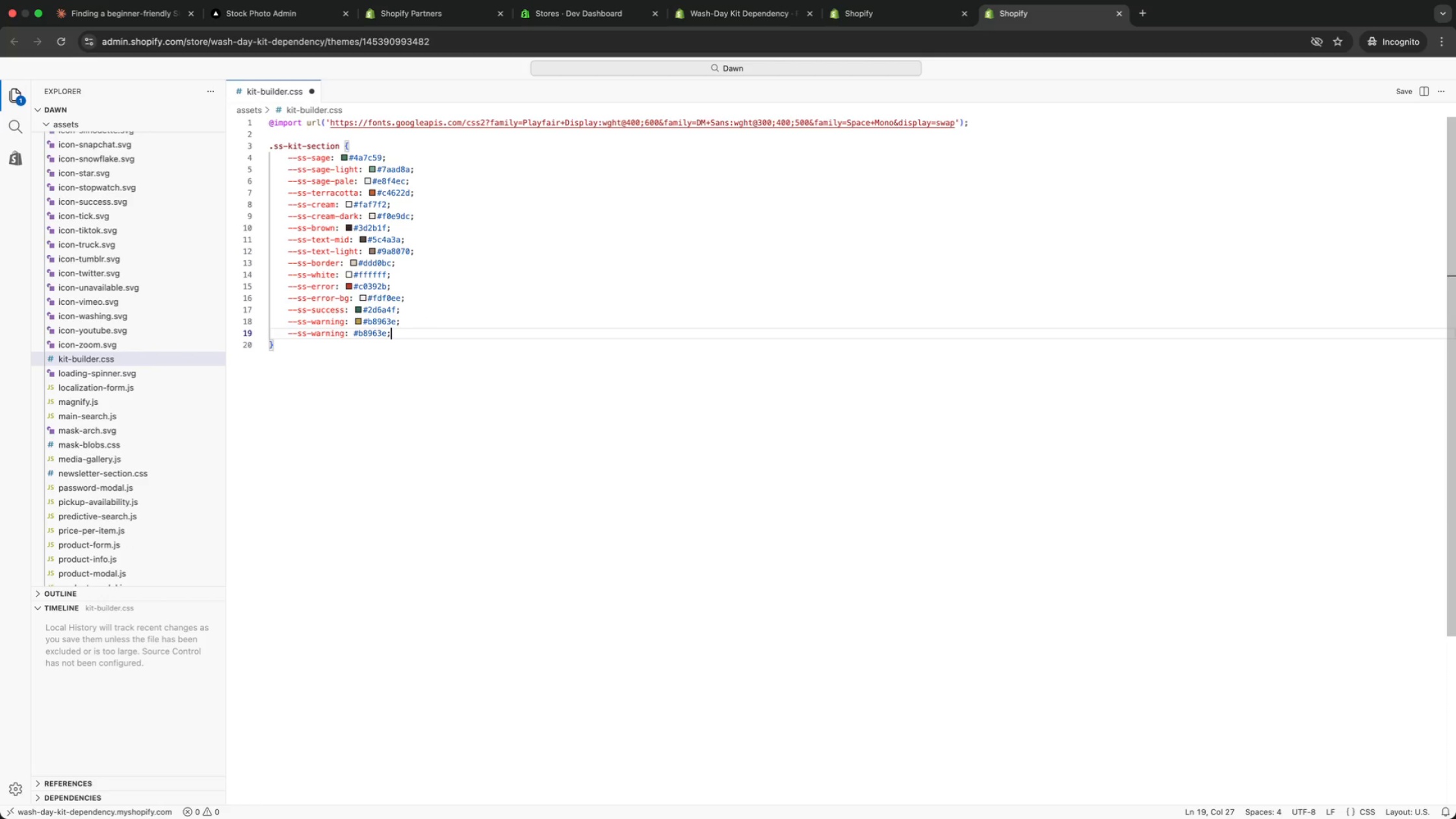 
key(ArrowLeft)
 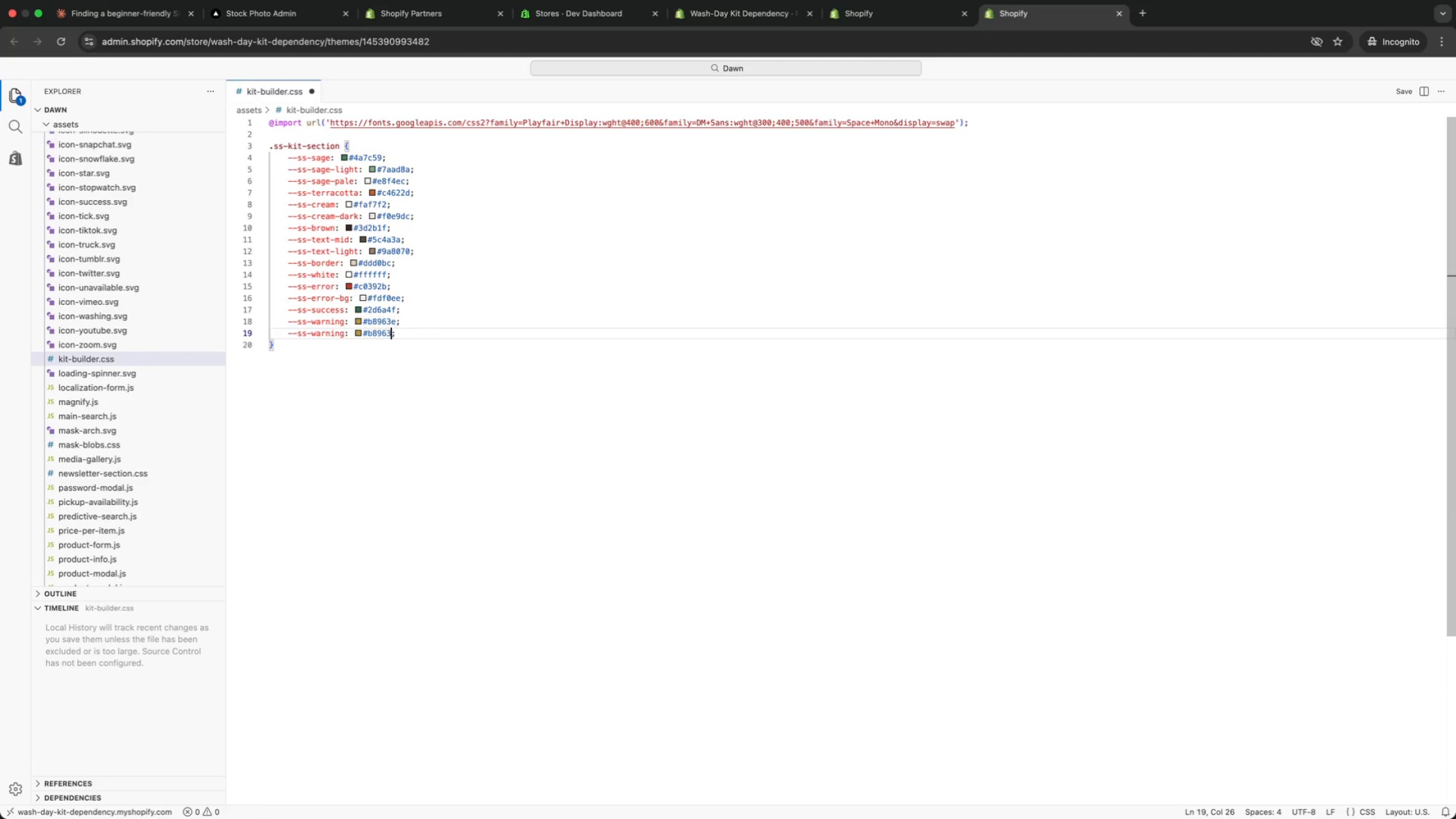 
key(Backspace)
key(Backspace)
key(Backspace)
key(Backspace)
key(Backspace)
key(Backspace)
type(fdf6e3)
 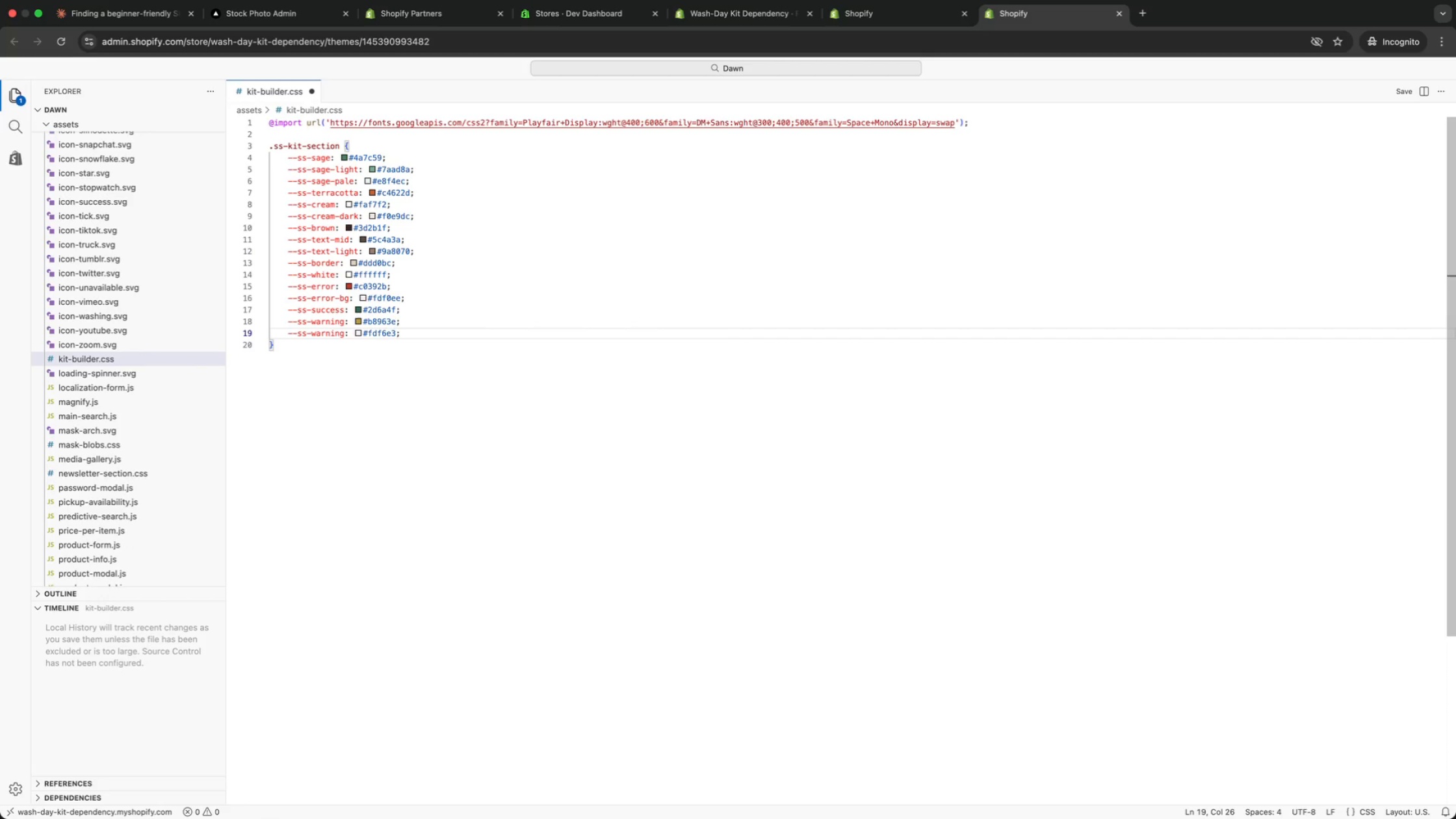 
key(Alt+ArrowLeft)
 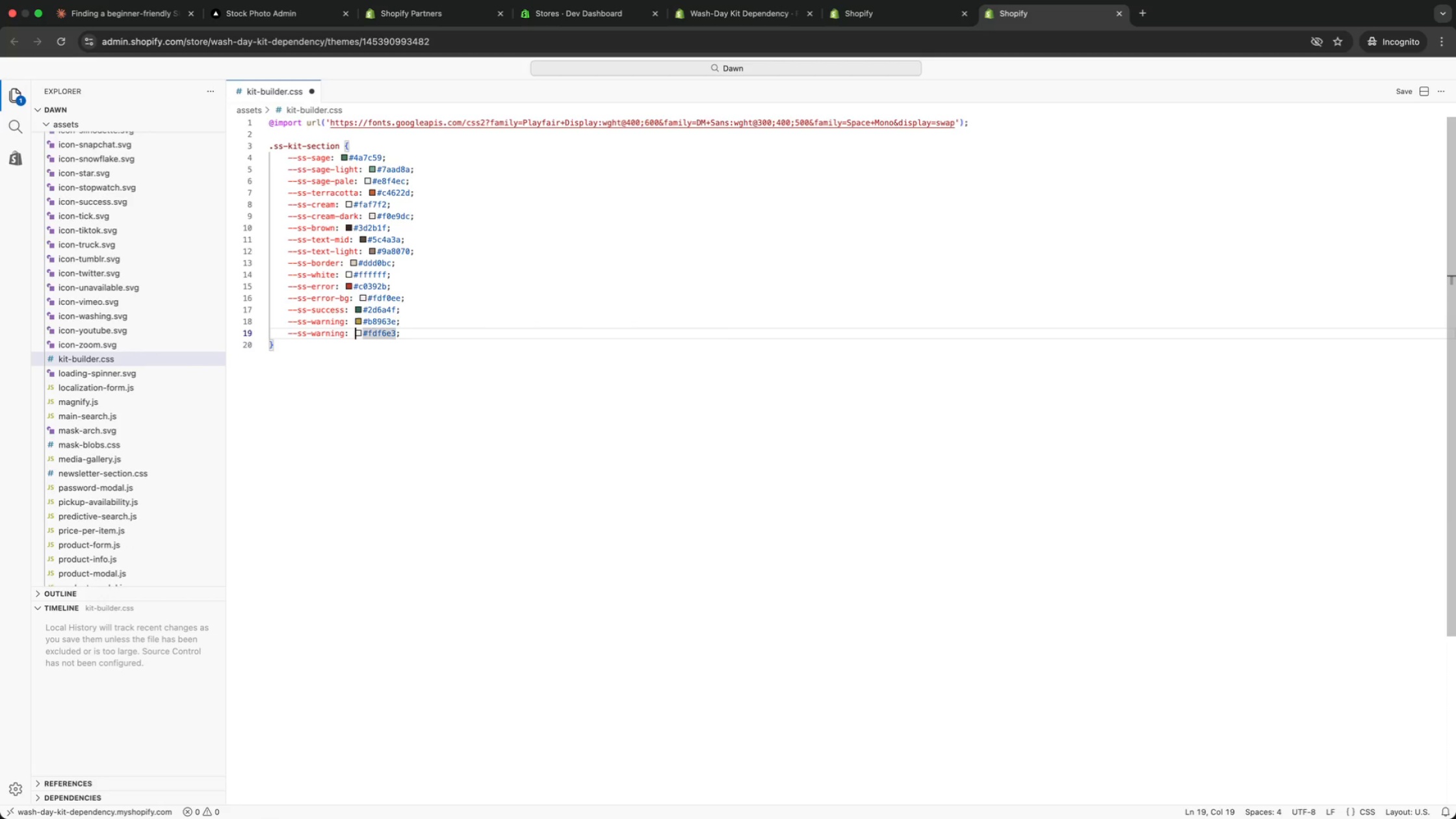 
key(Alt+ArrowLeft)
 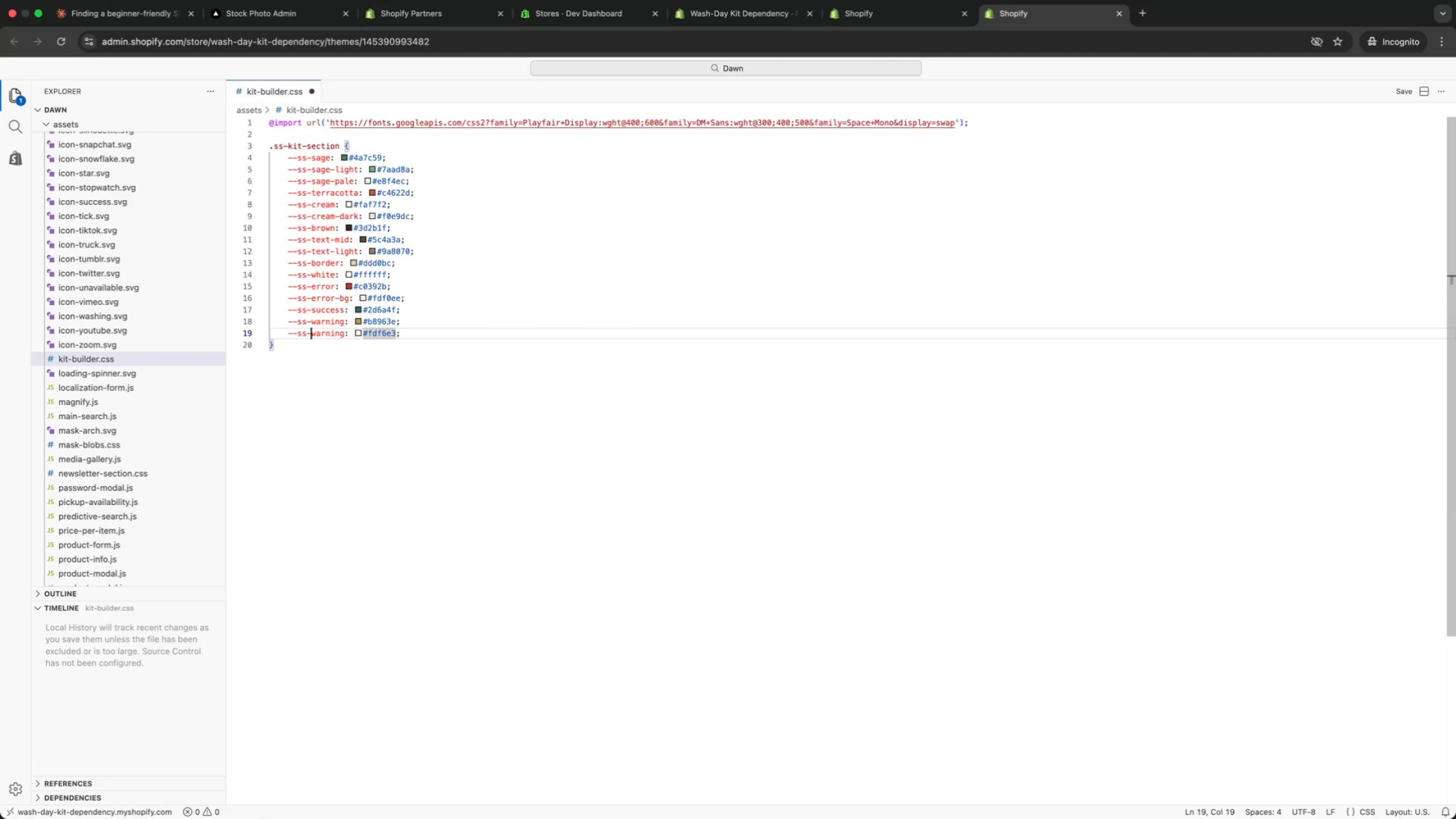 
key(Alt+ArrowLeft)
 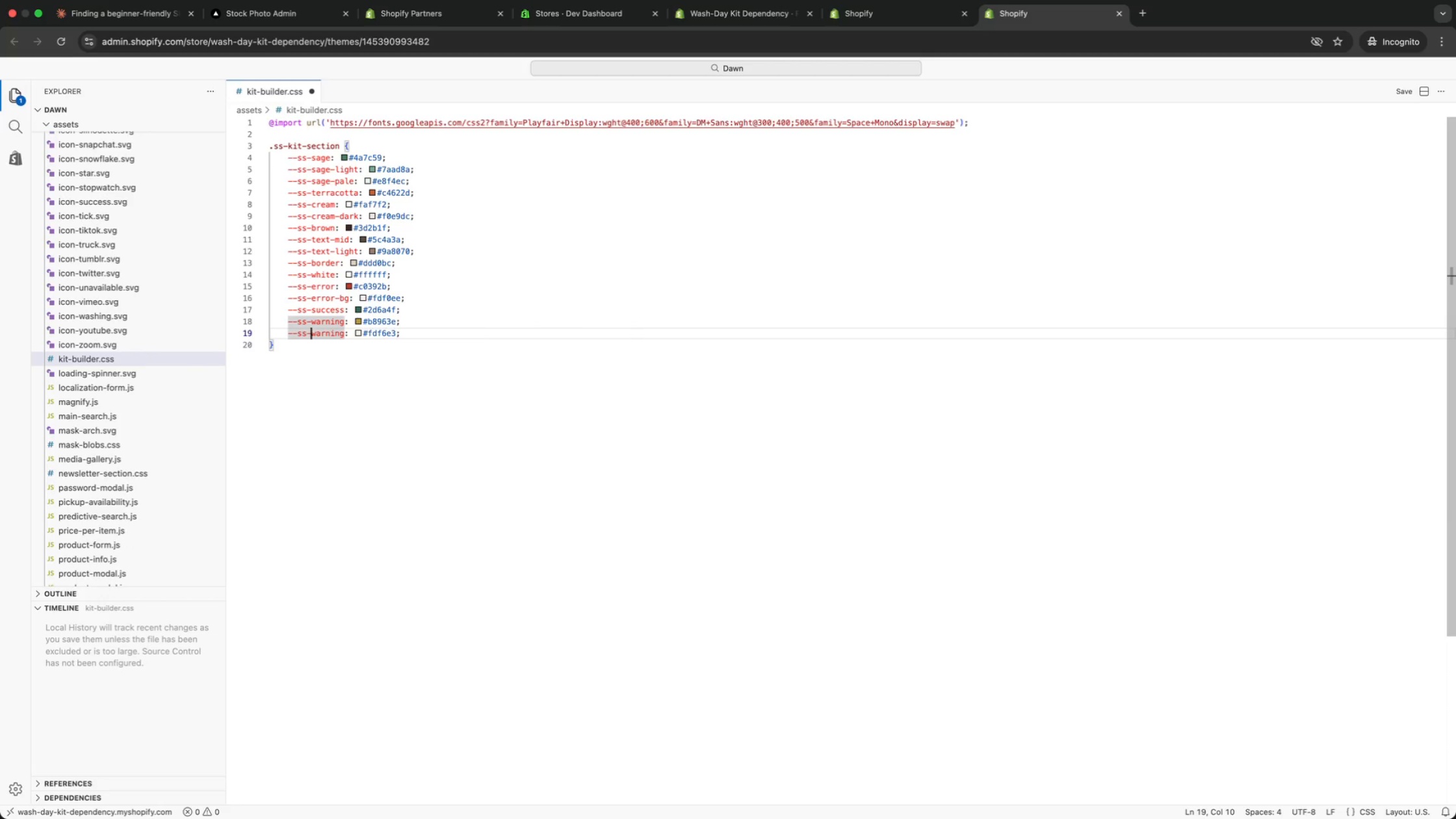 
key(Alt+ArrowRight)
 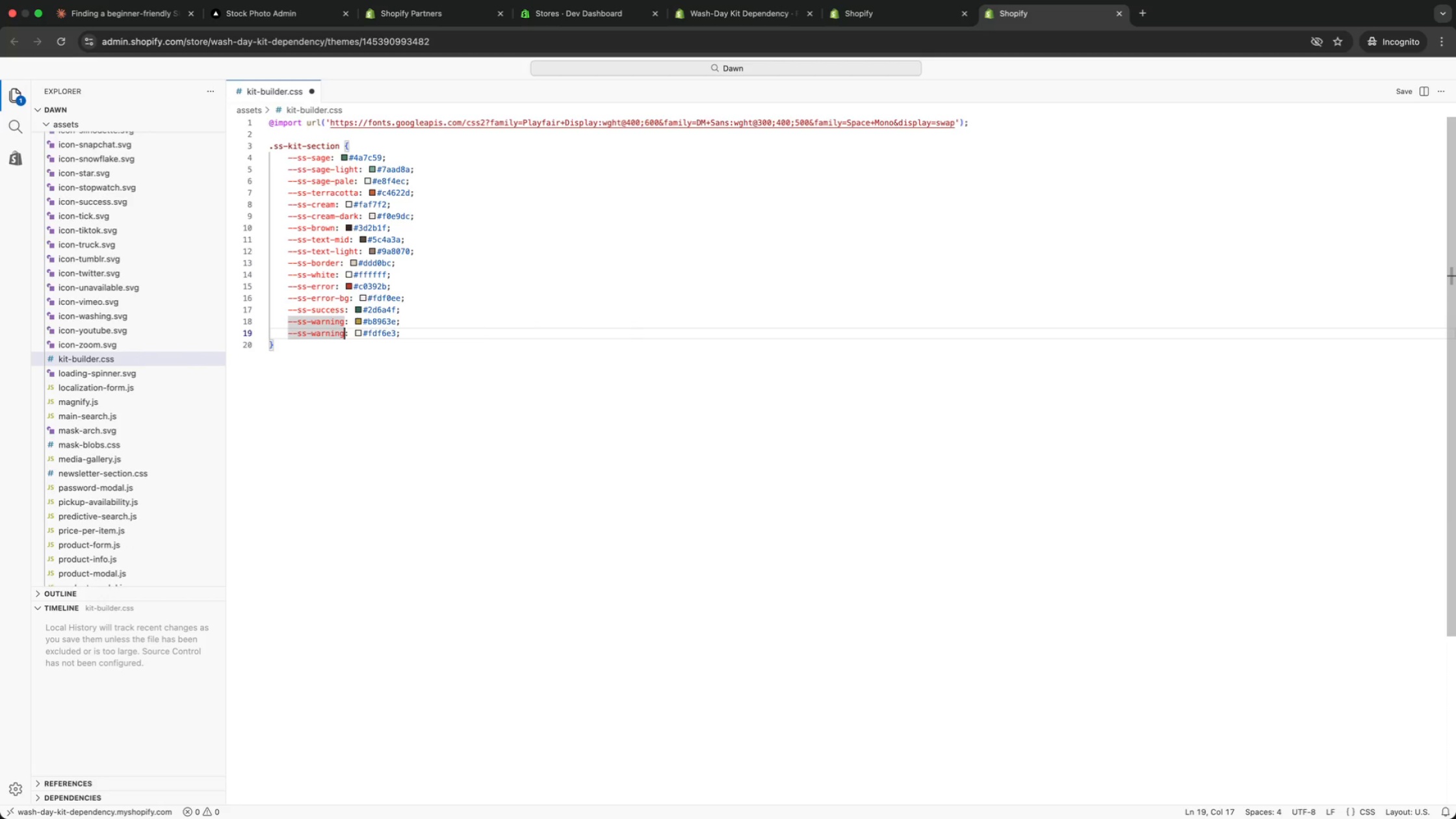 
type(-bg)
 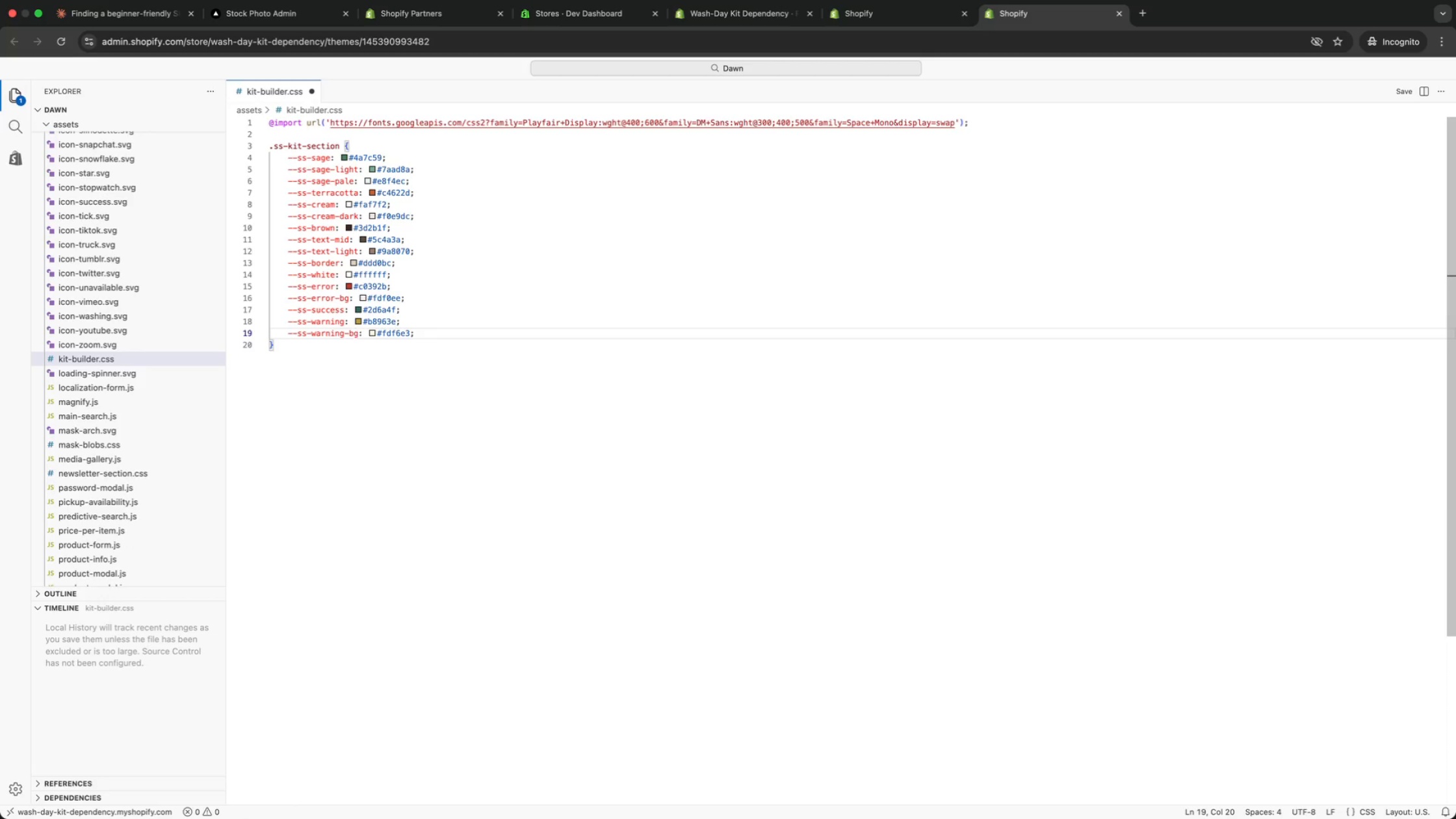 
key(Meta+ArrowRight)
 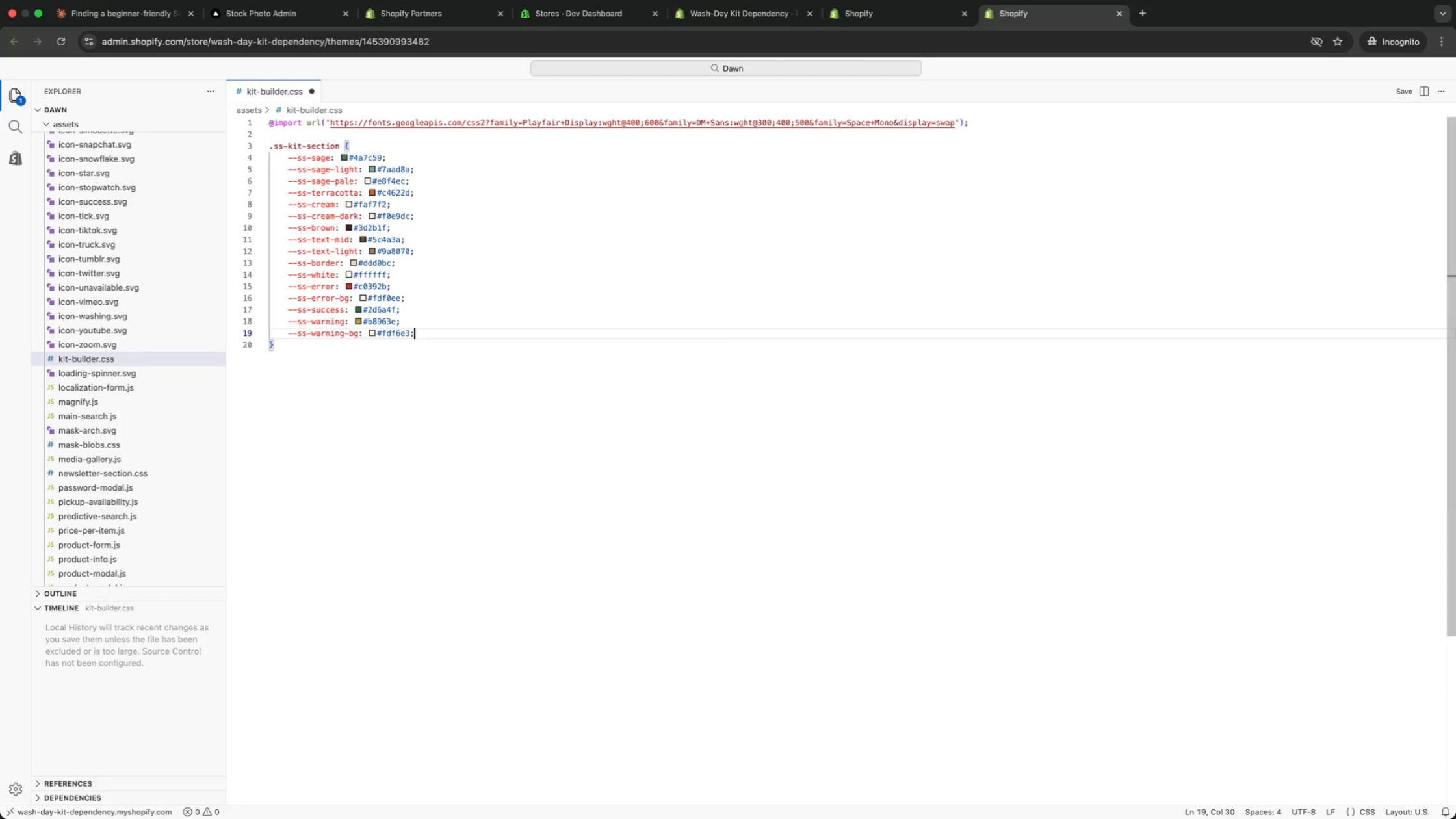 
key(Enter)
 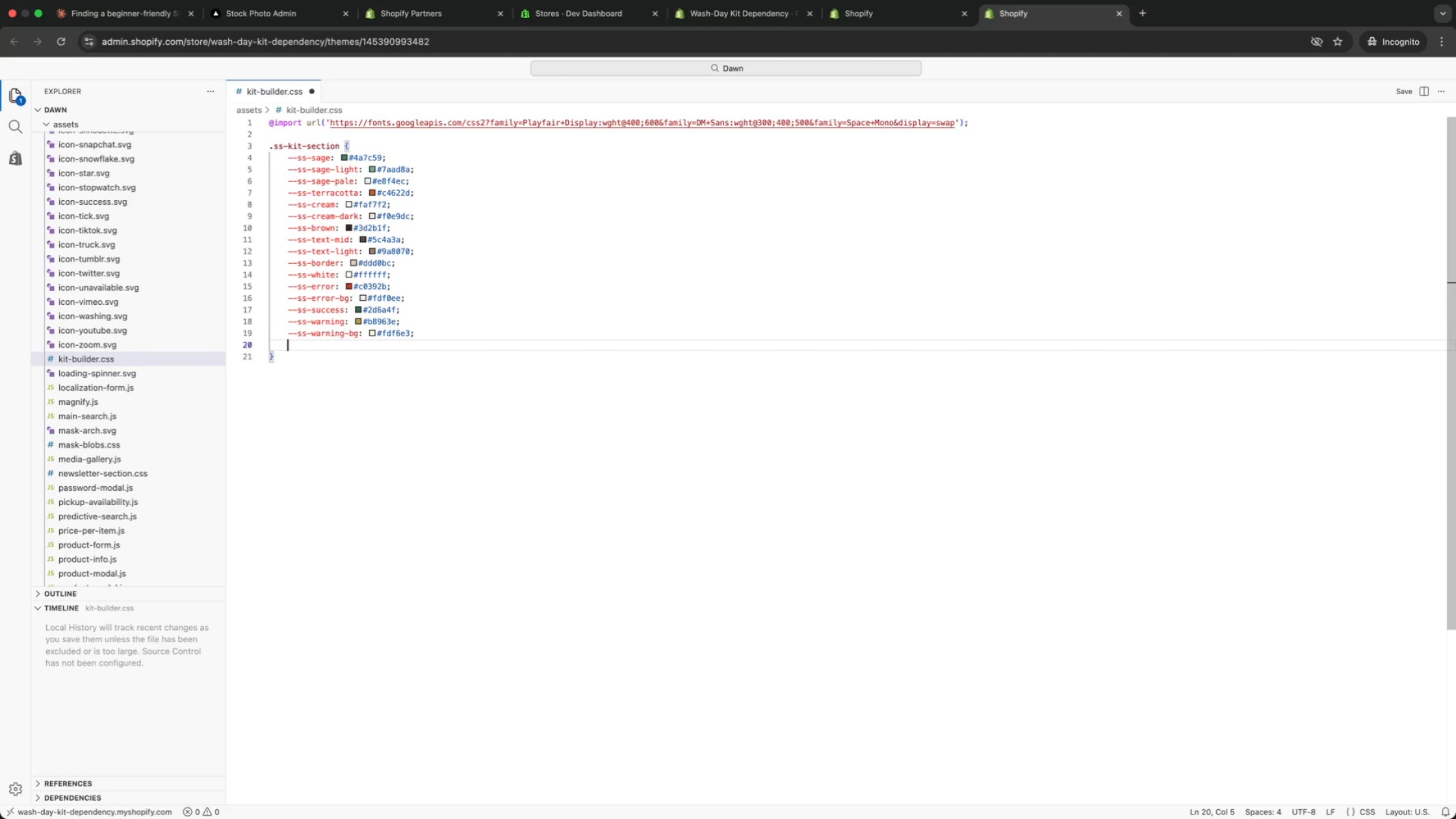 
key(Meta+V)
 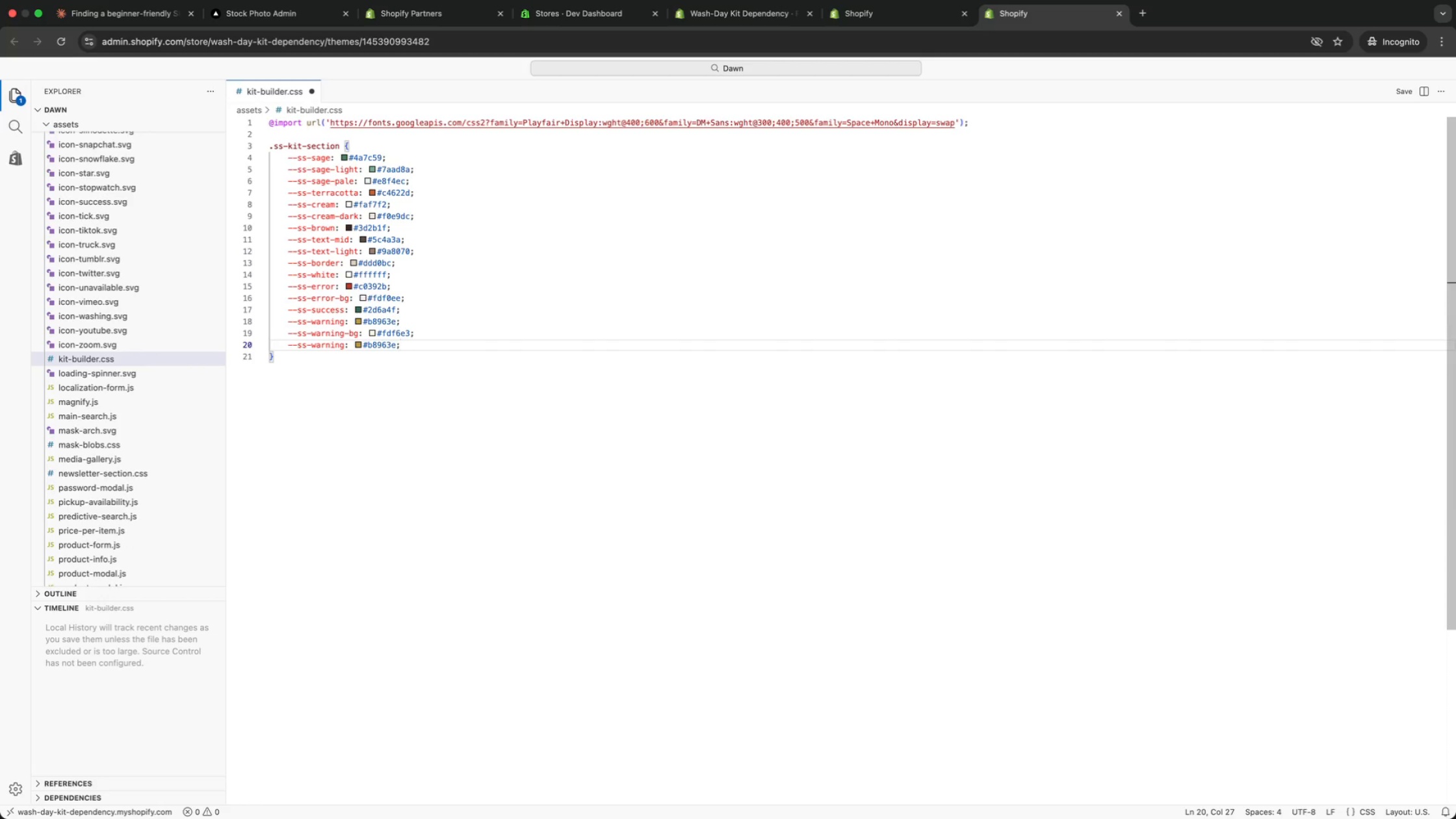 
key(ArrowLeft)
 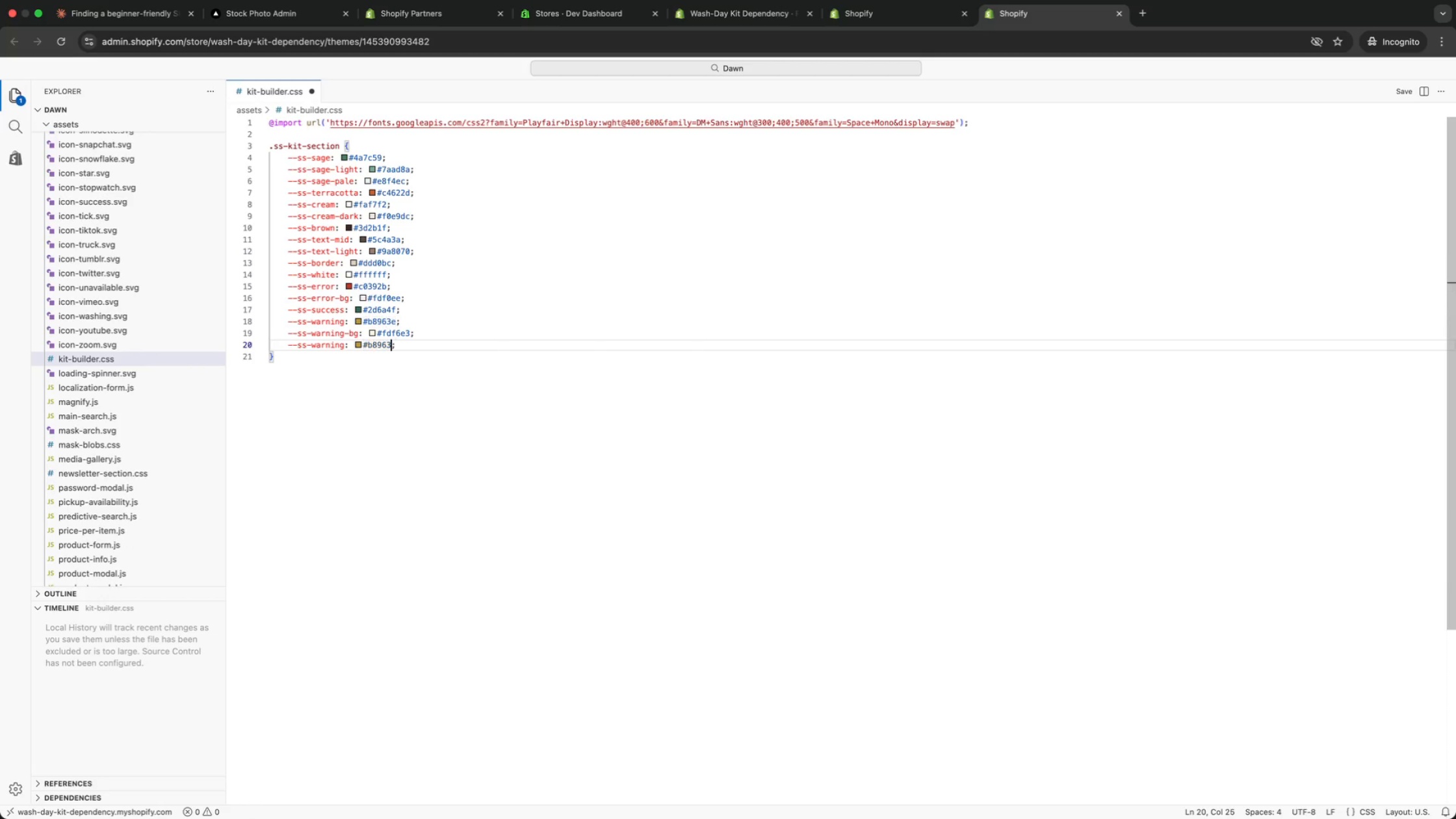 
key(Backspace)
 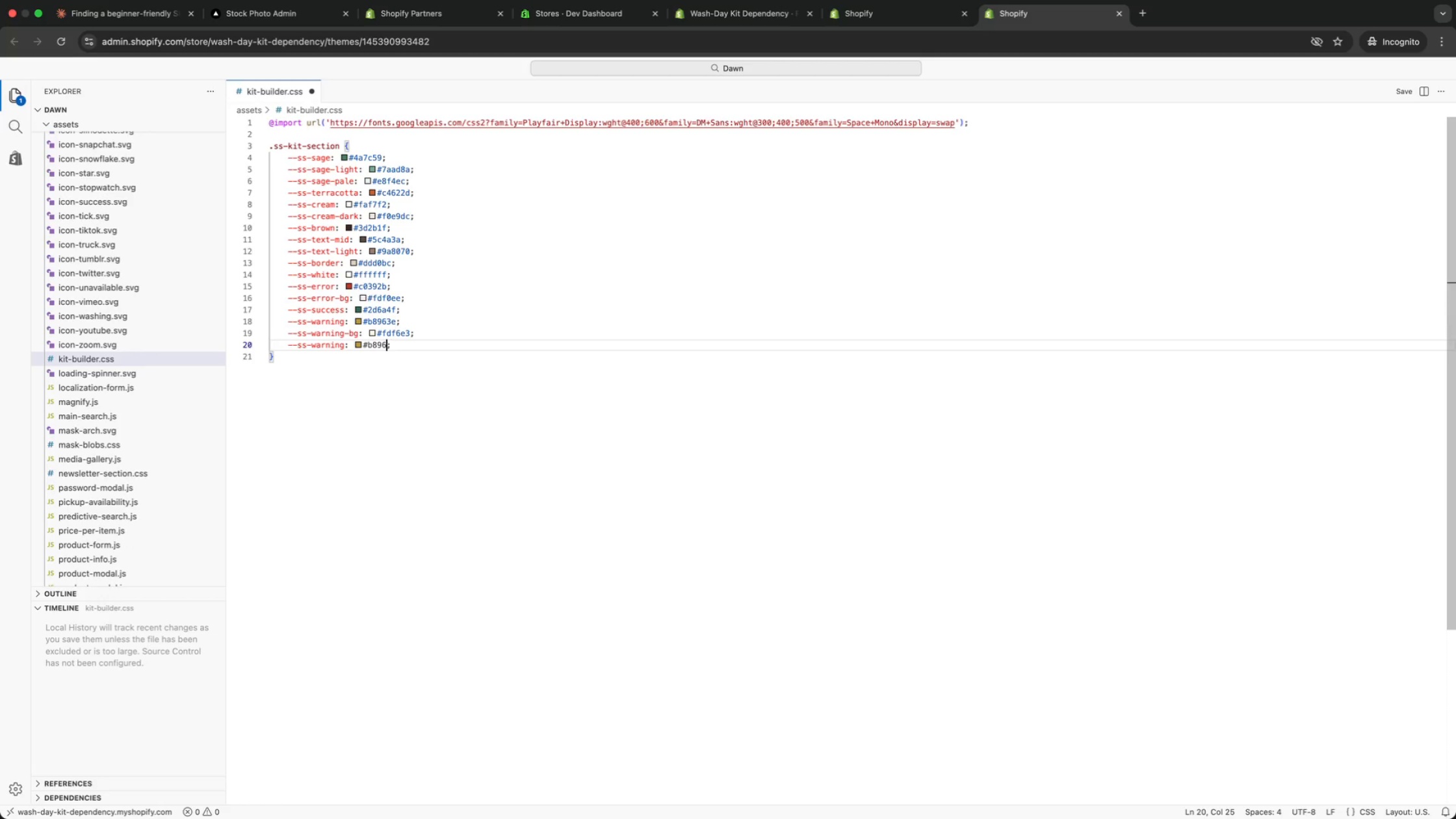 
key(Backspace)
 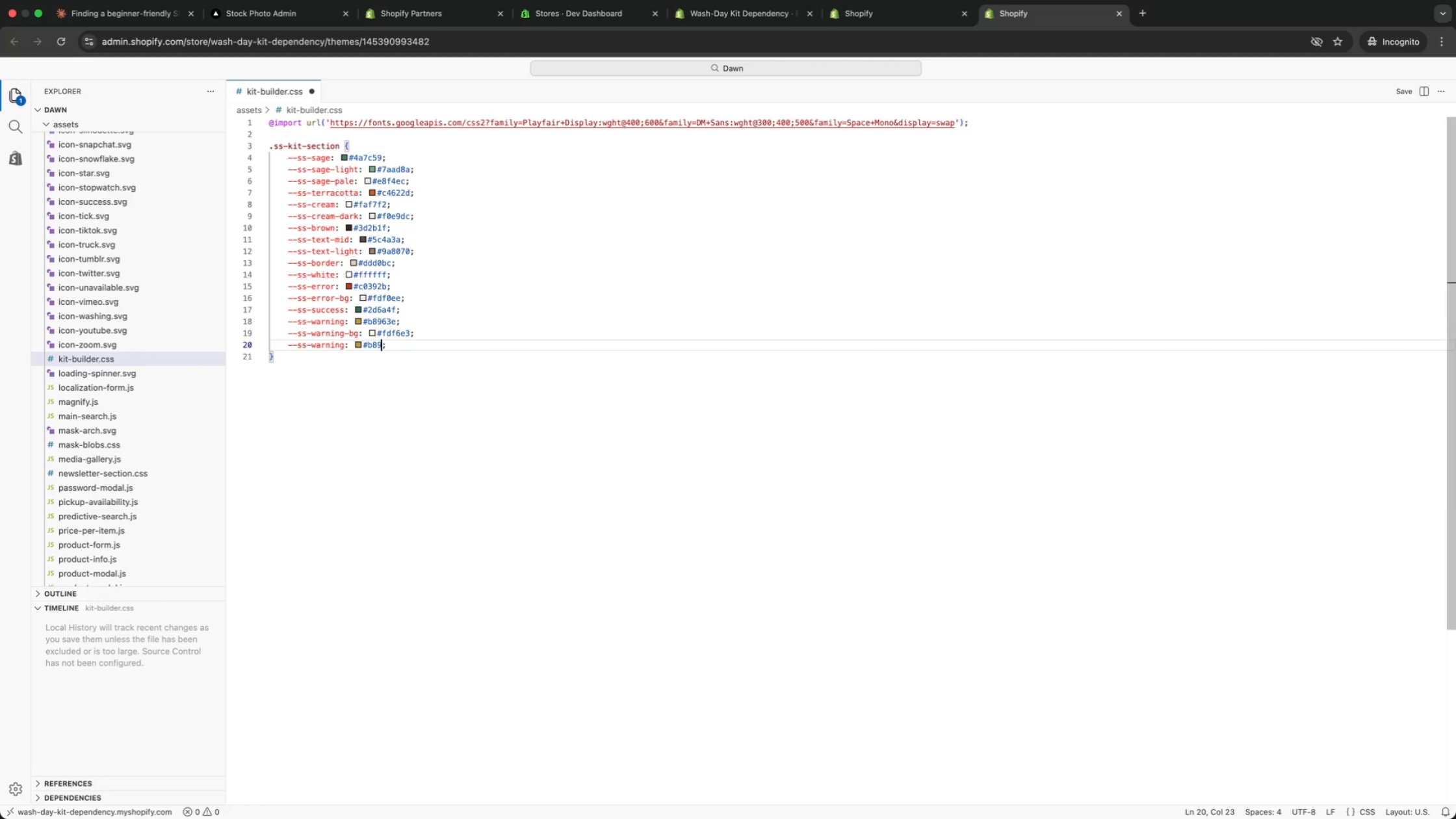 
key(Backspace)
 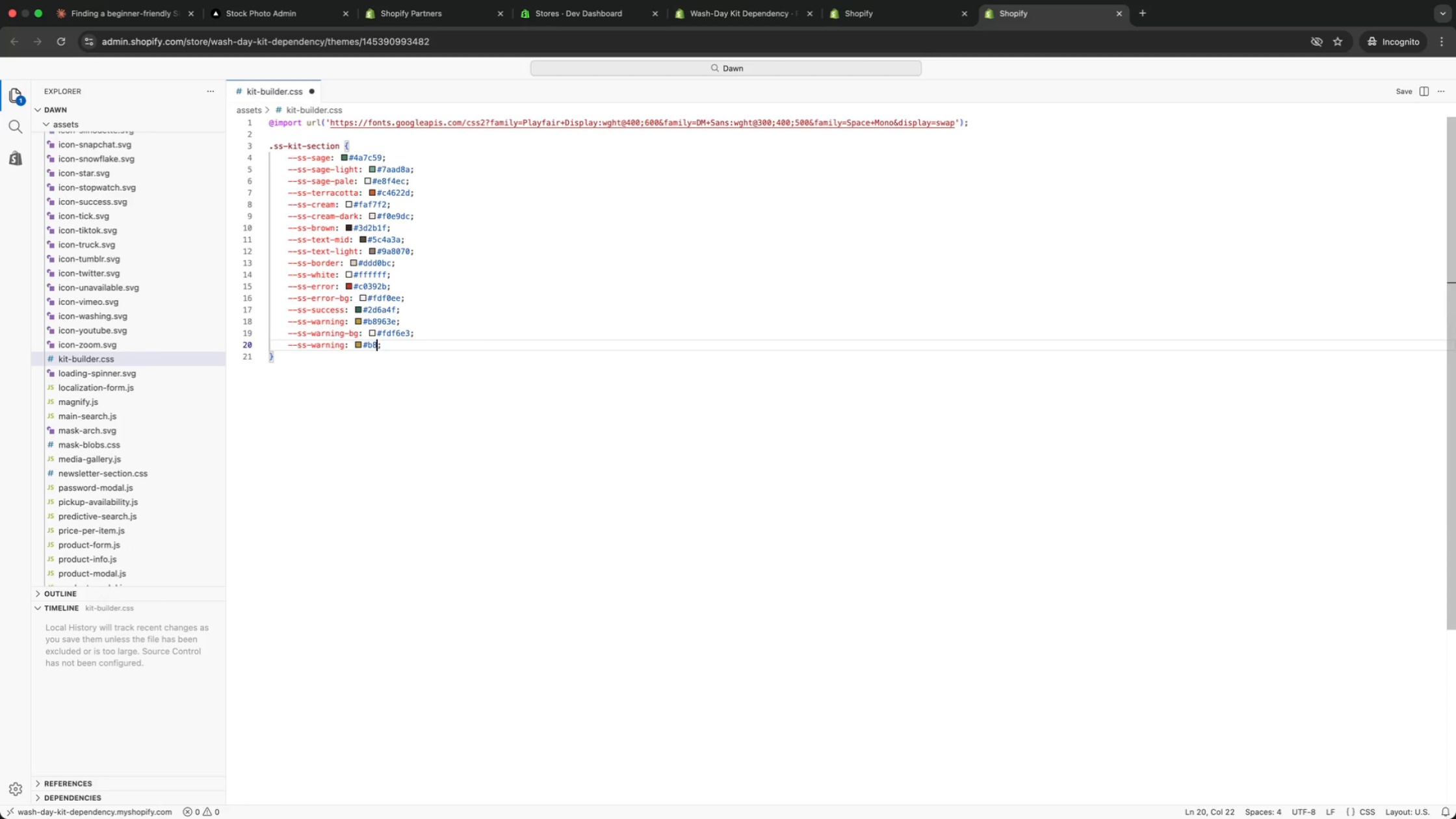 
key(Backspace)
 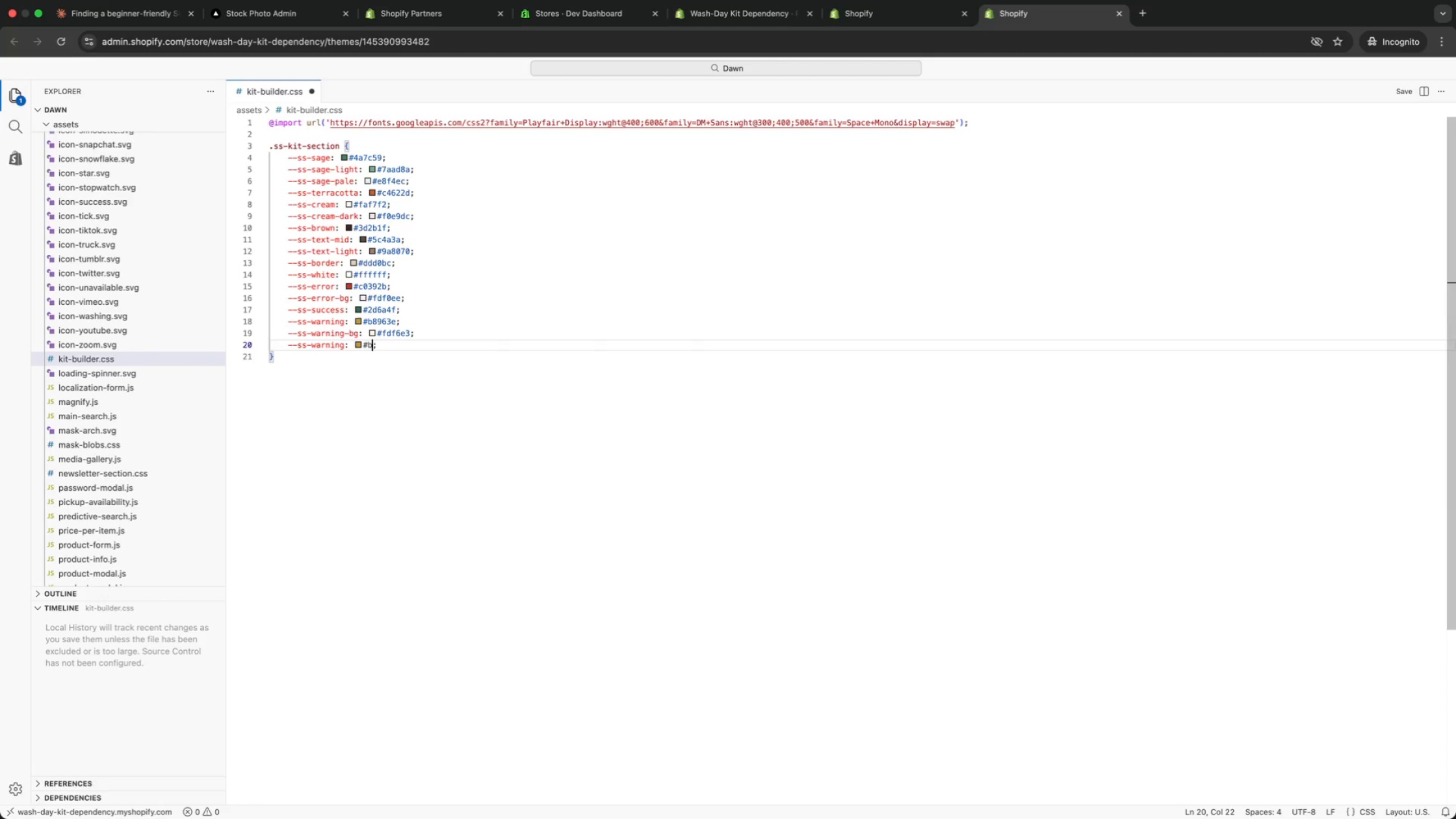 
key(Backspace)
 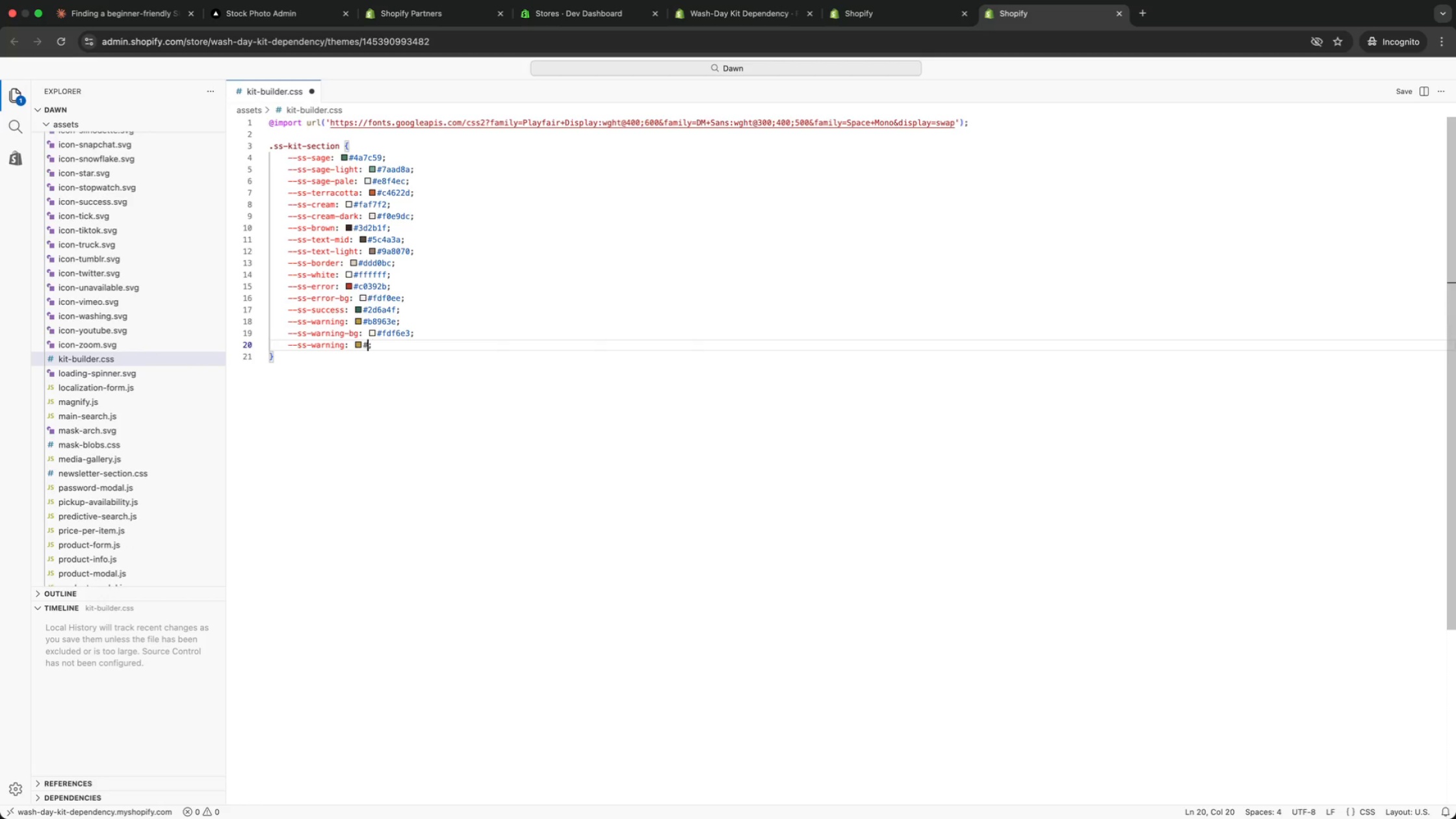 
key(Backspace)
 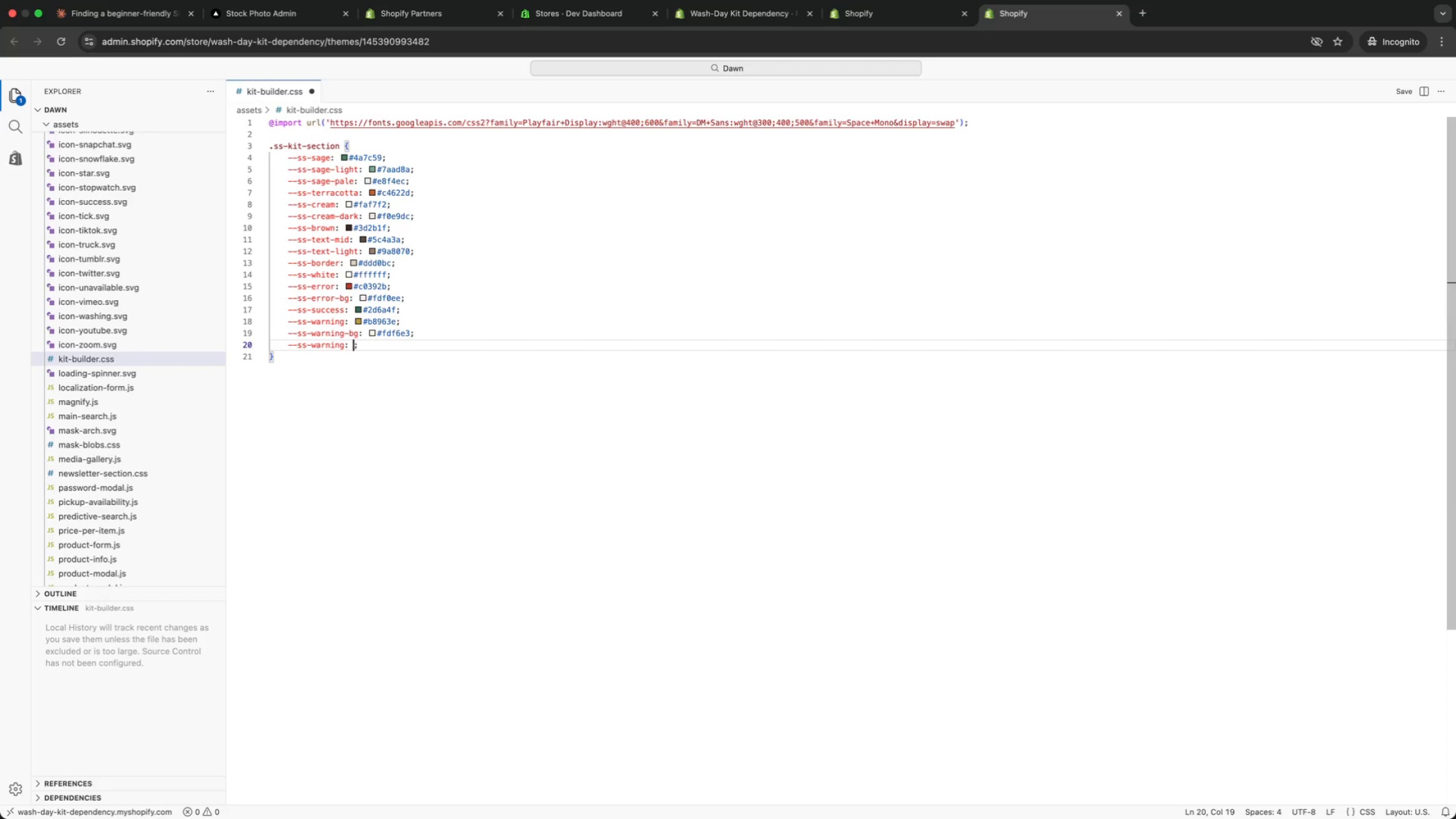 
key(Backspace)
 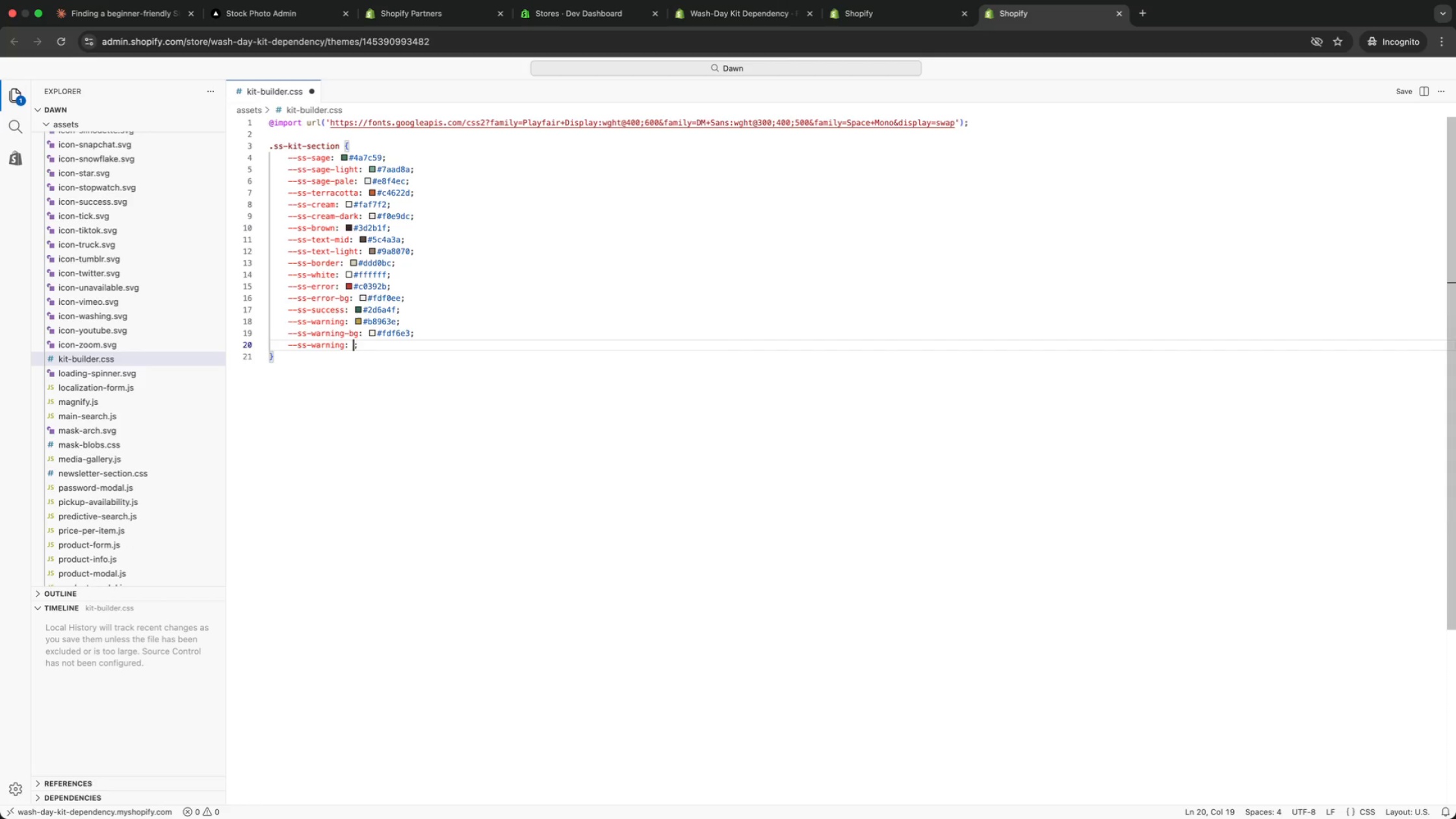 
type('pl)
key(Backspace)
key(Backspace)
type(Playfair Display)
 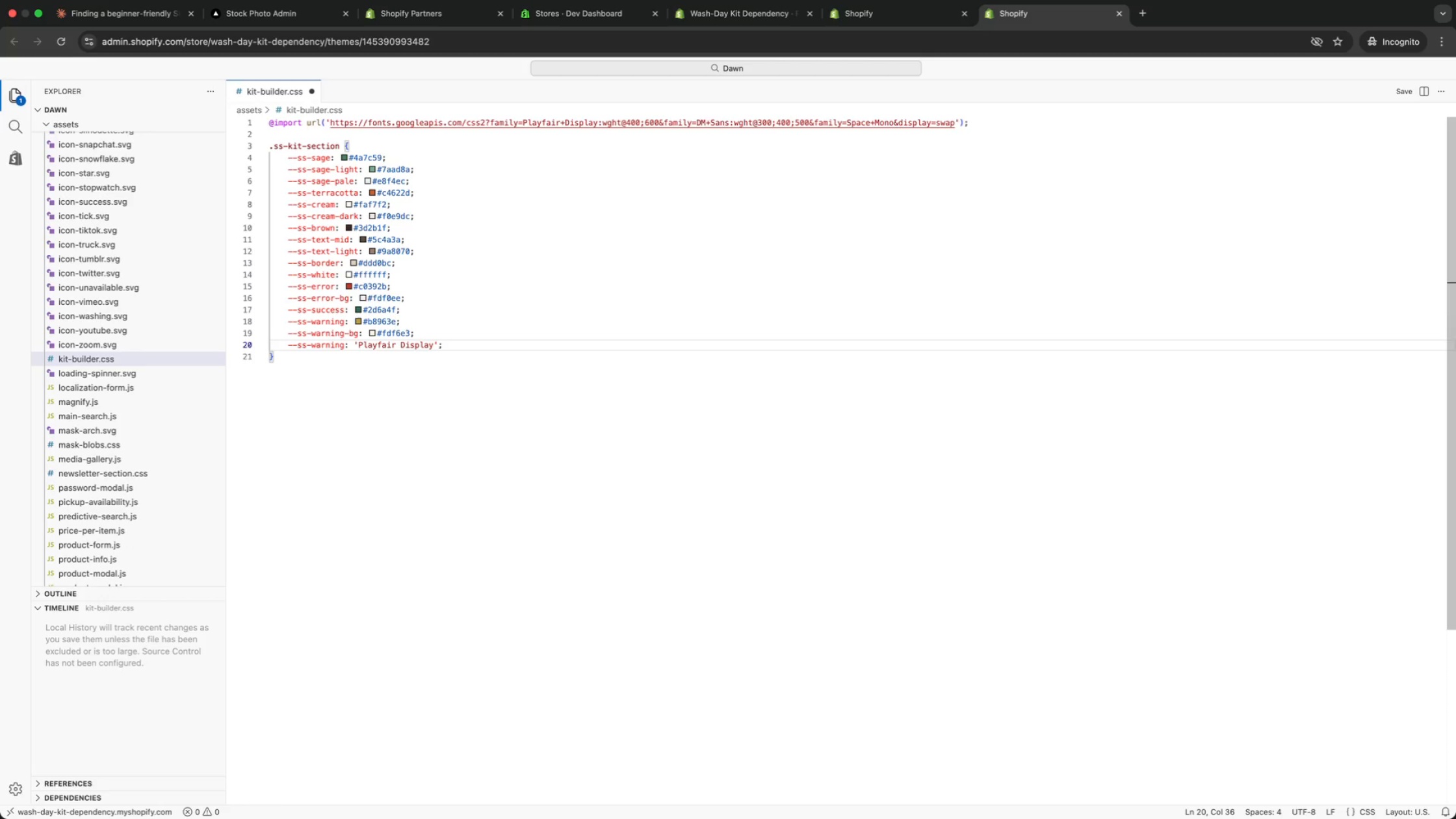 
key(ArrowRight)
 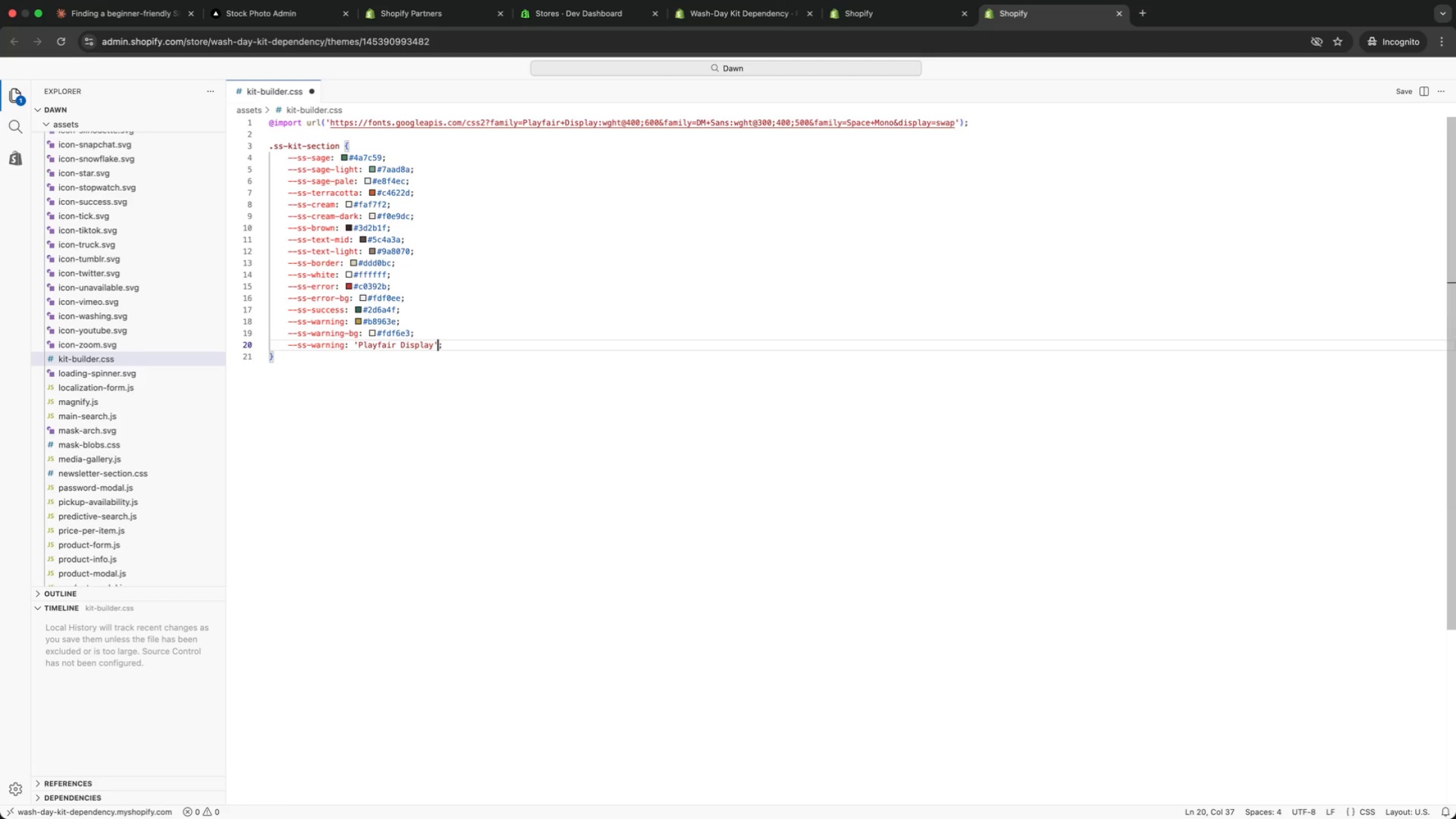 
type(, Georgia, serif)
 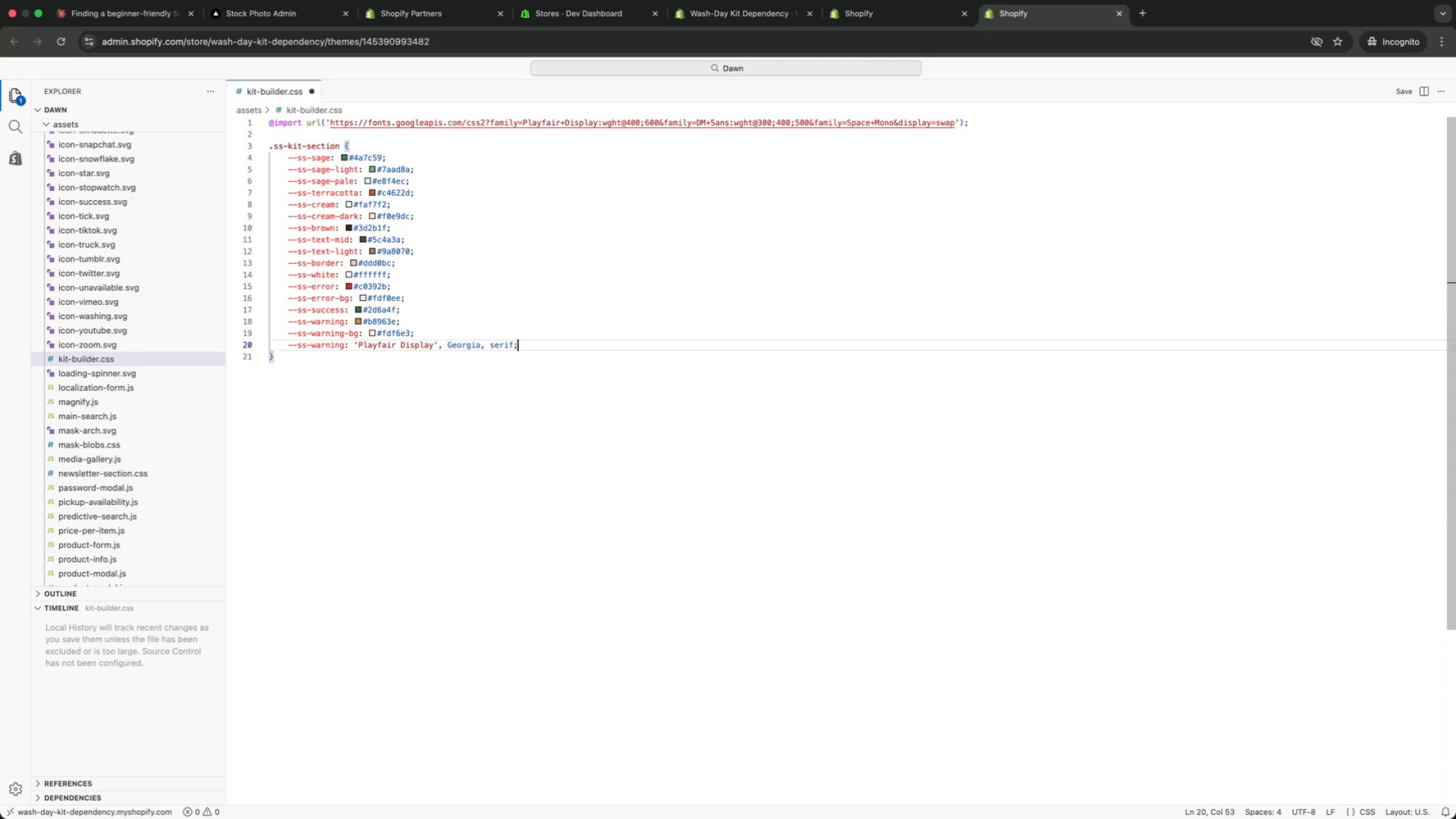 
 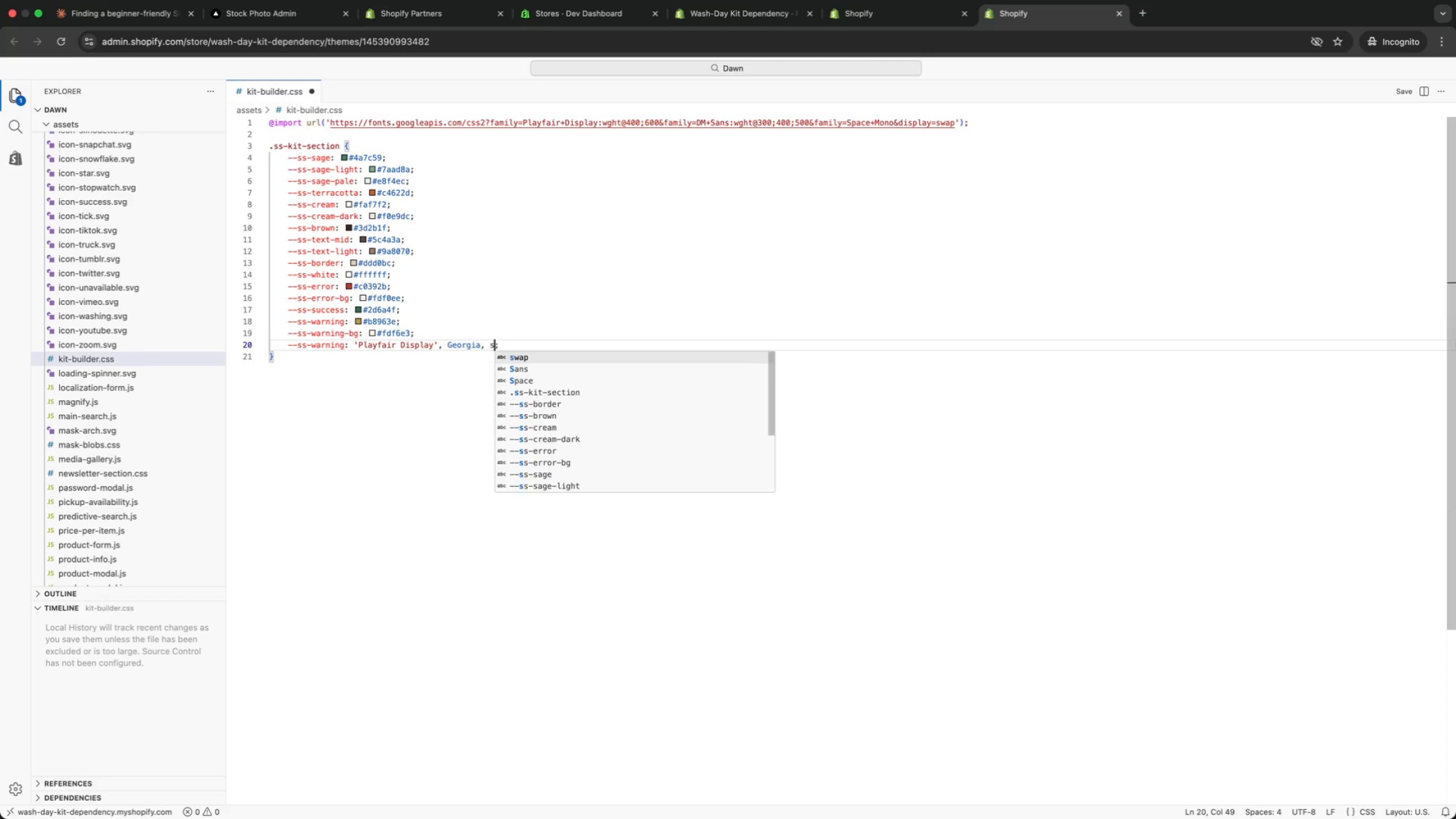 
key(ArrowRight)
 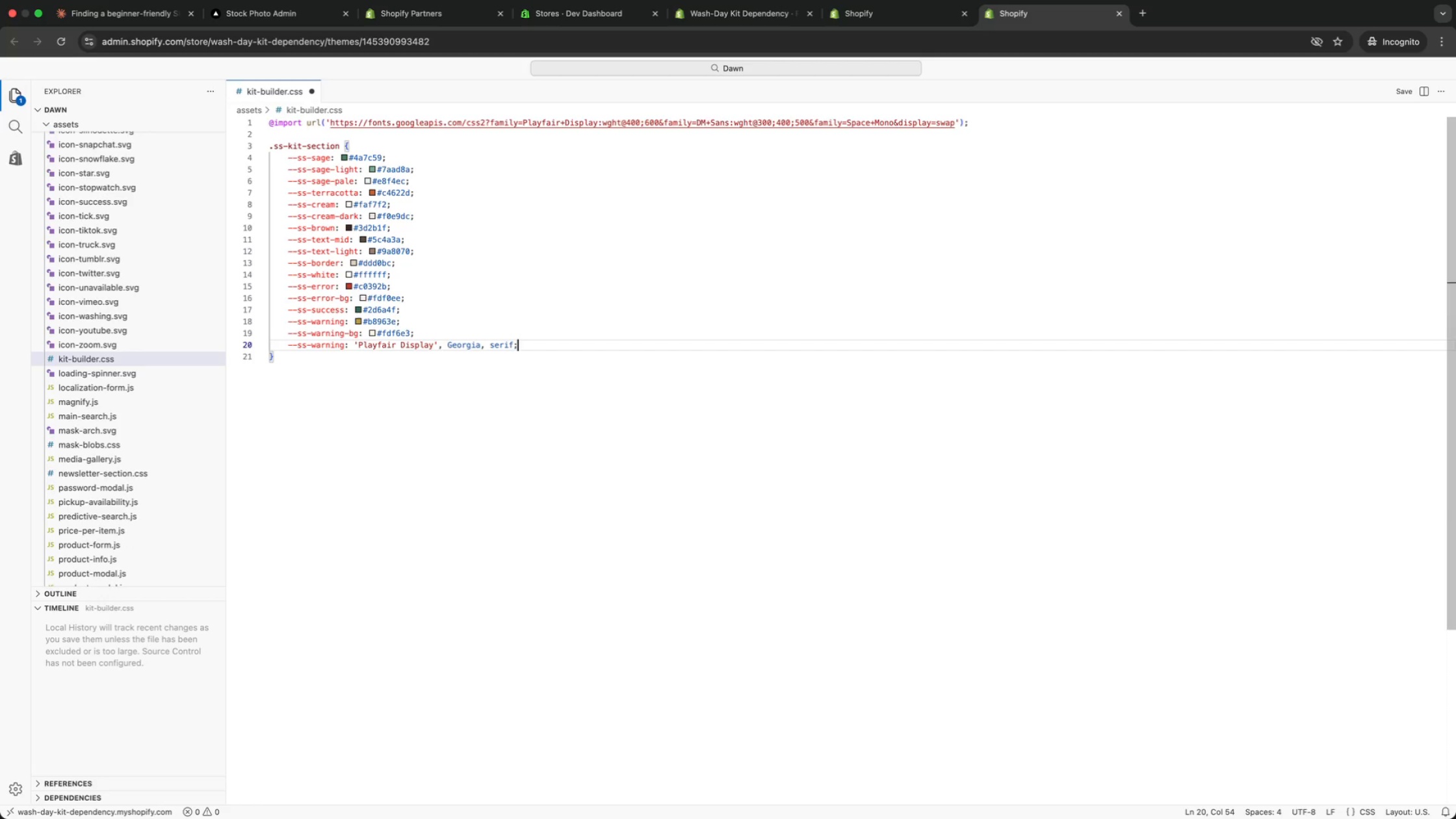 
key(Meta+ArrowLeft)
 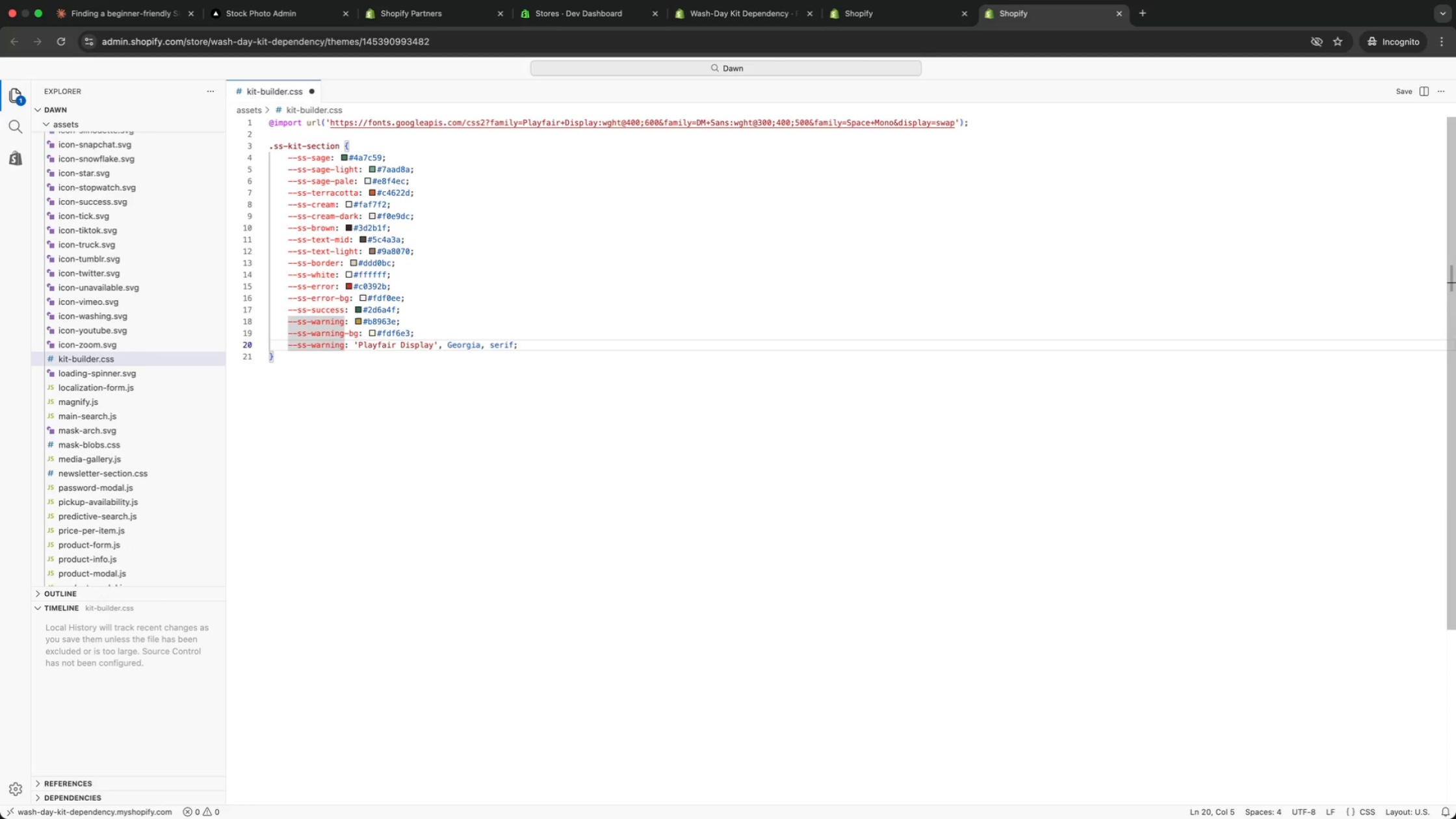 
key(Alt+ArrowRight)
 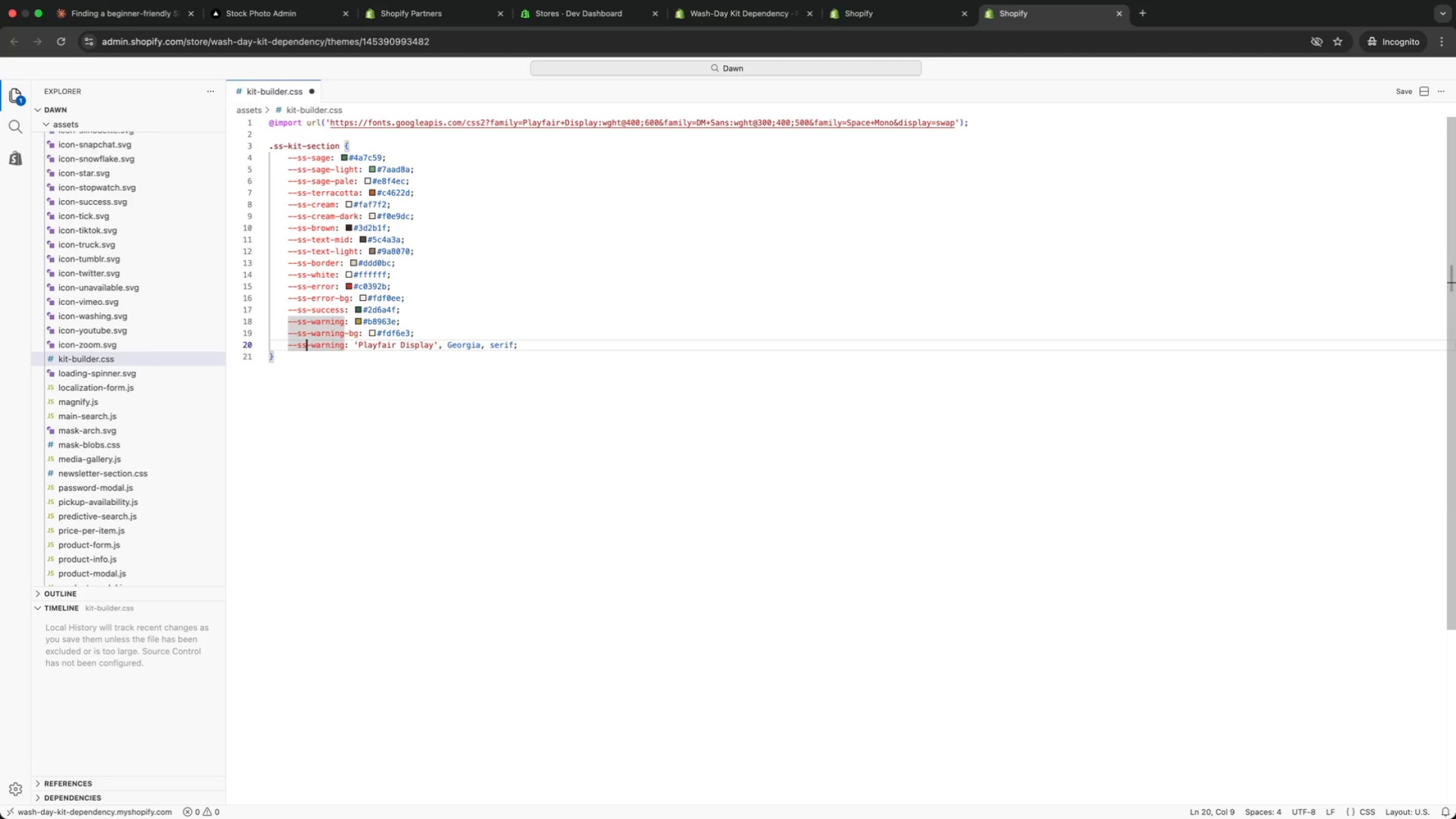 
key(Alt+ArrowRight)
 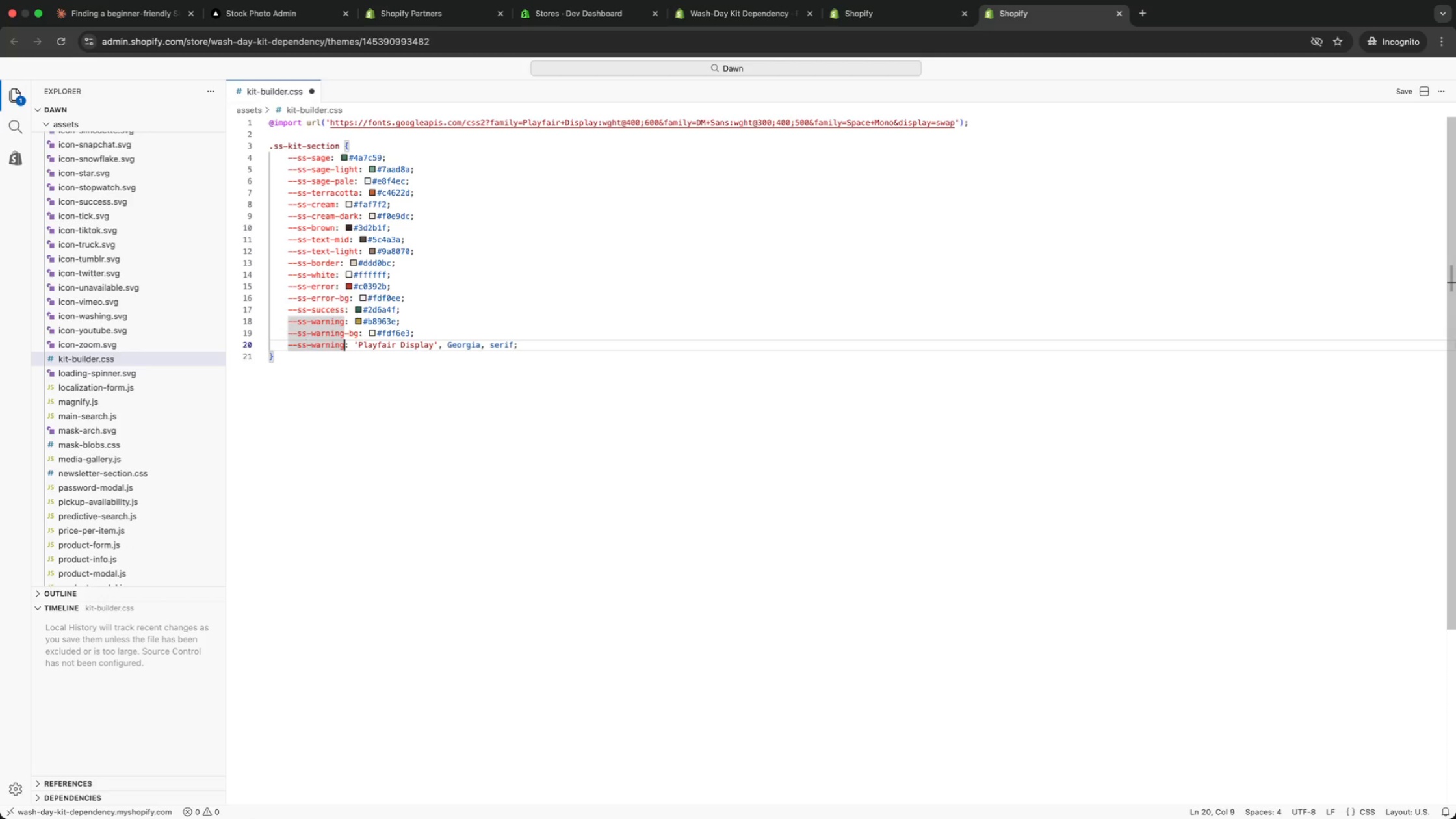 
key(Alt+ArrowRight)
 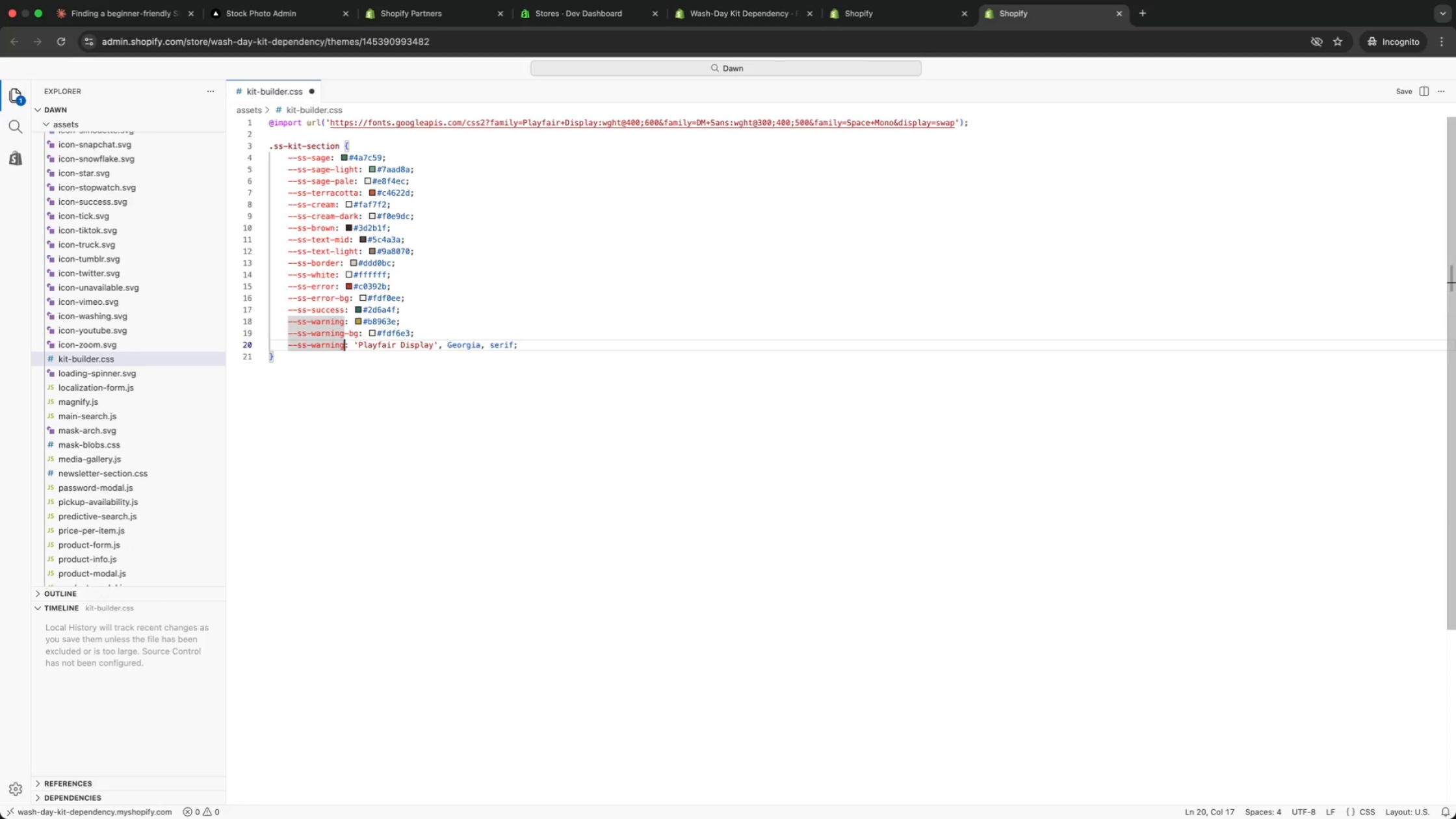 
key(Backspace)
key(Backspace)
key(Backspace)
key(Backspace)
key(Backspace)
key(Backspace)
key(Backspace)
type(font-heading)
 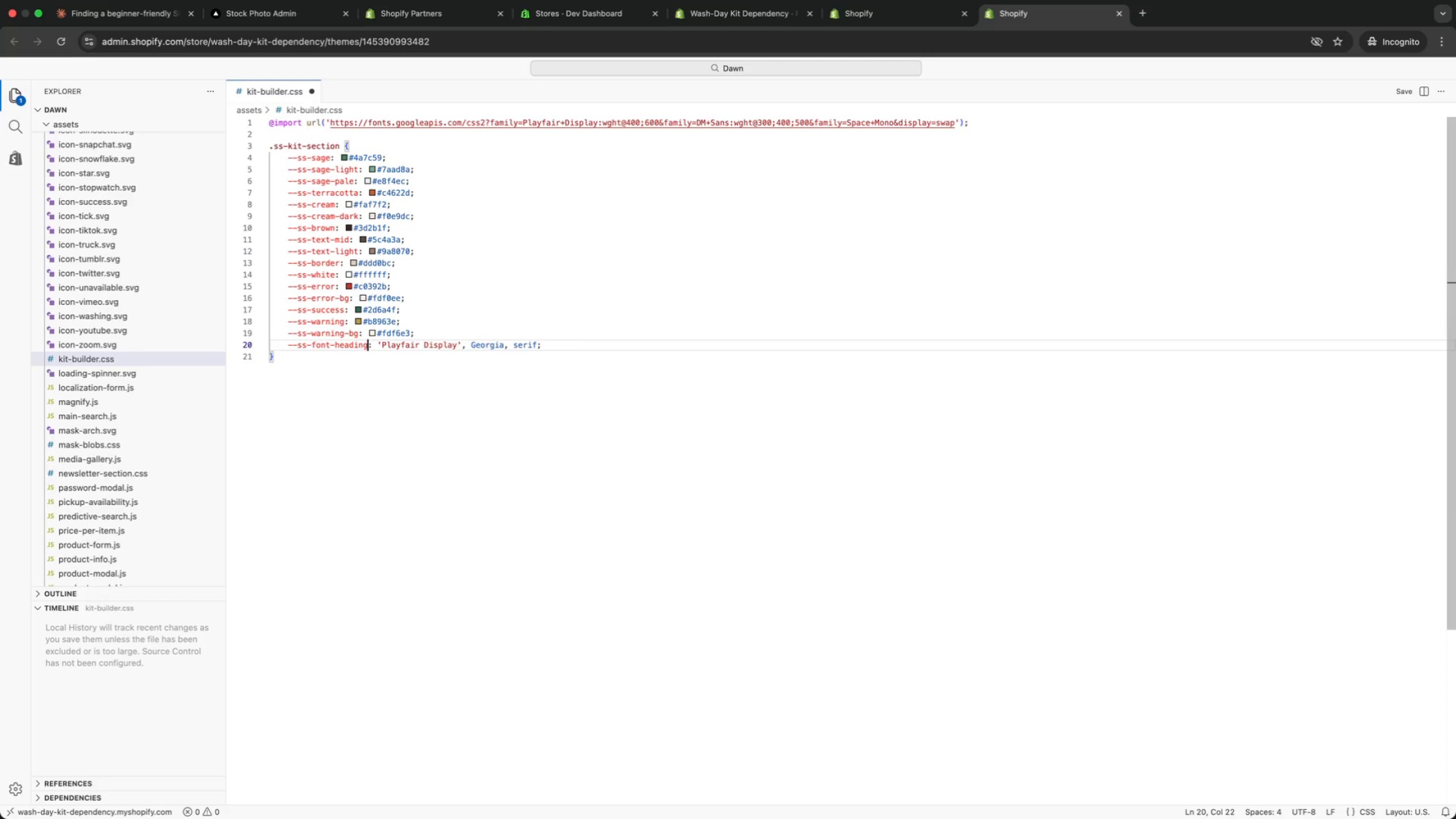 
key(Meta+CommandLeft)
 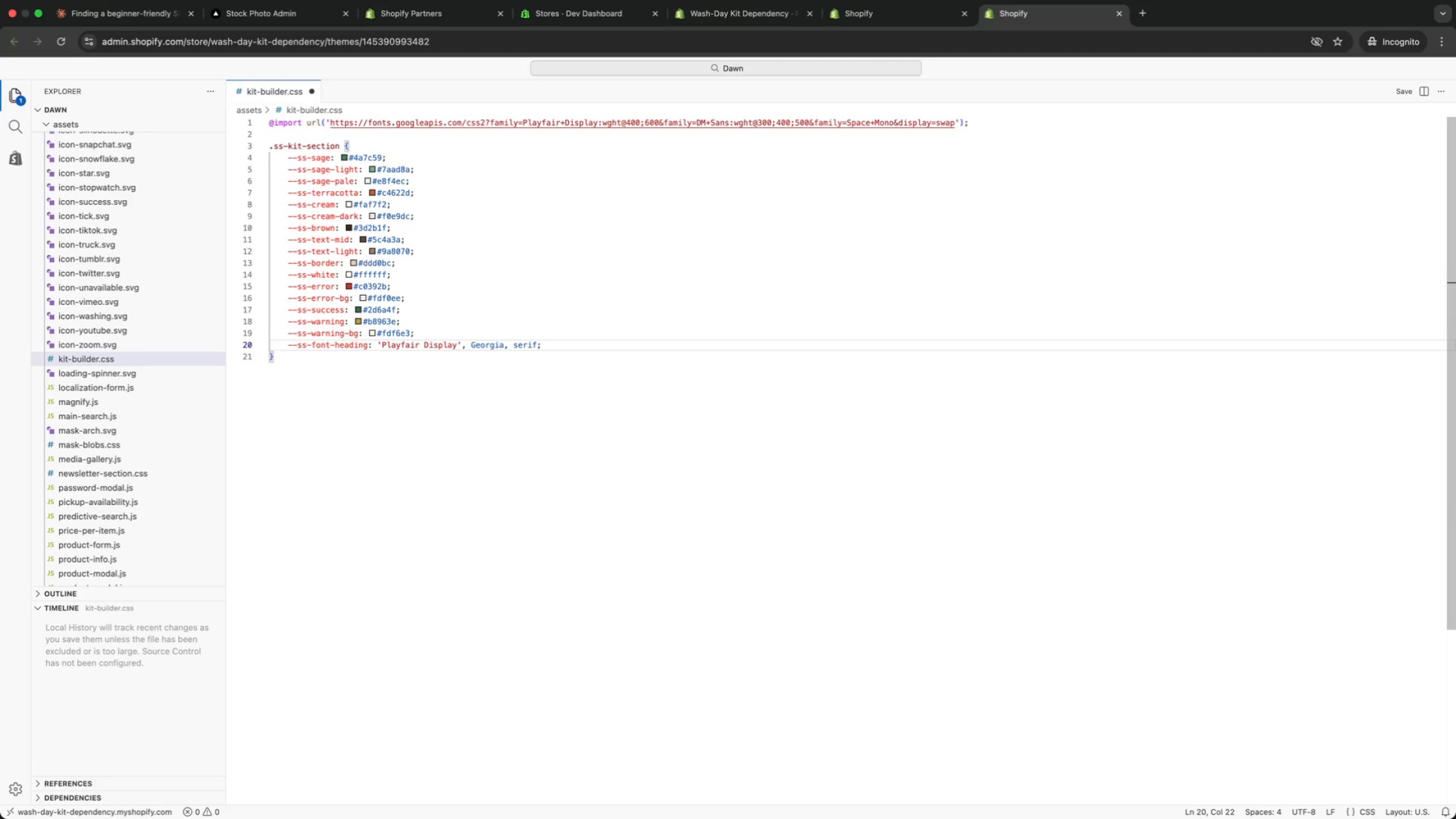 
key(Meta+ArrowRight)
 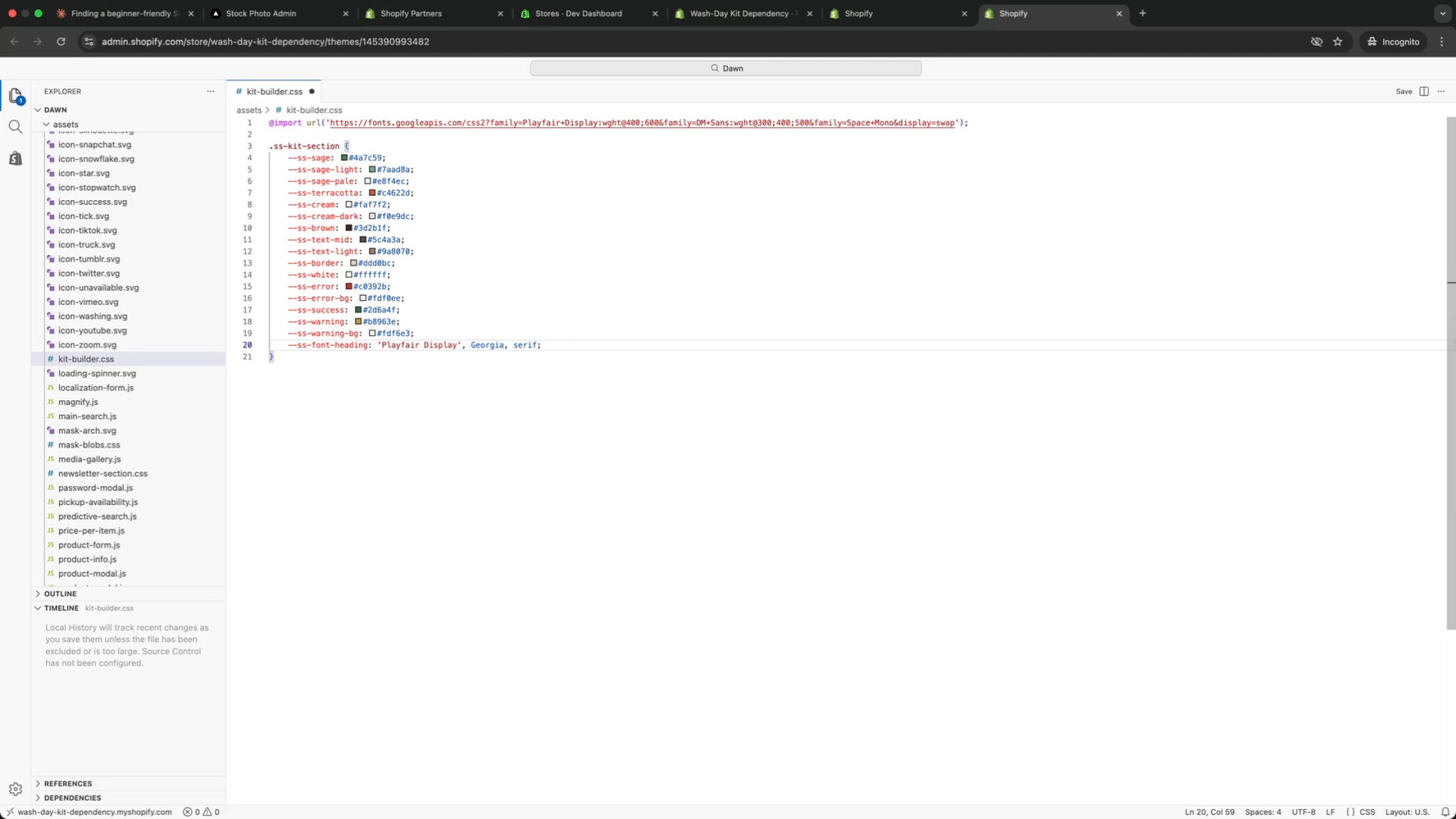 
key(Meta+Shift+ArrowLeft)
 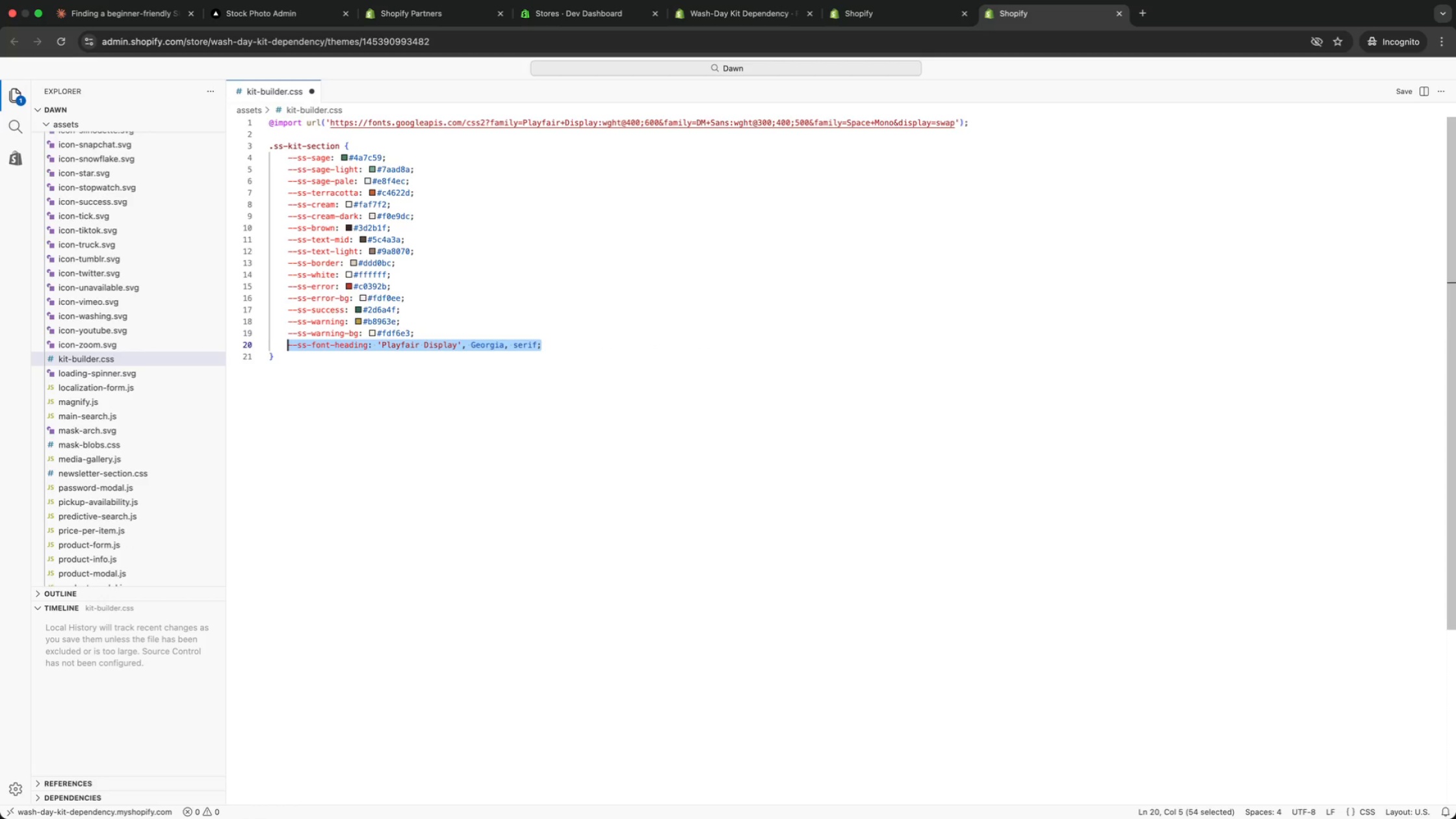 
key(Meta+C)
 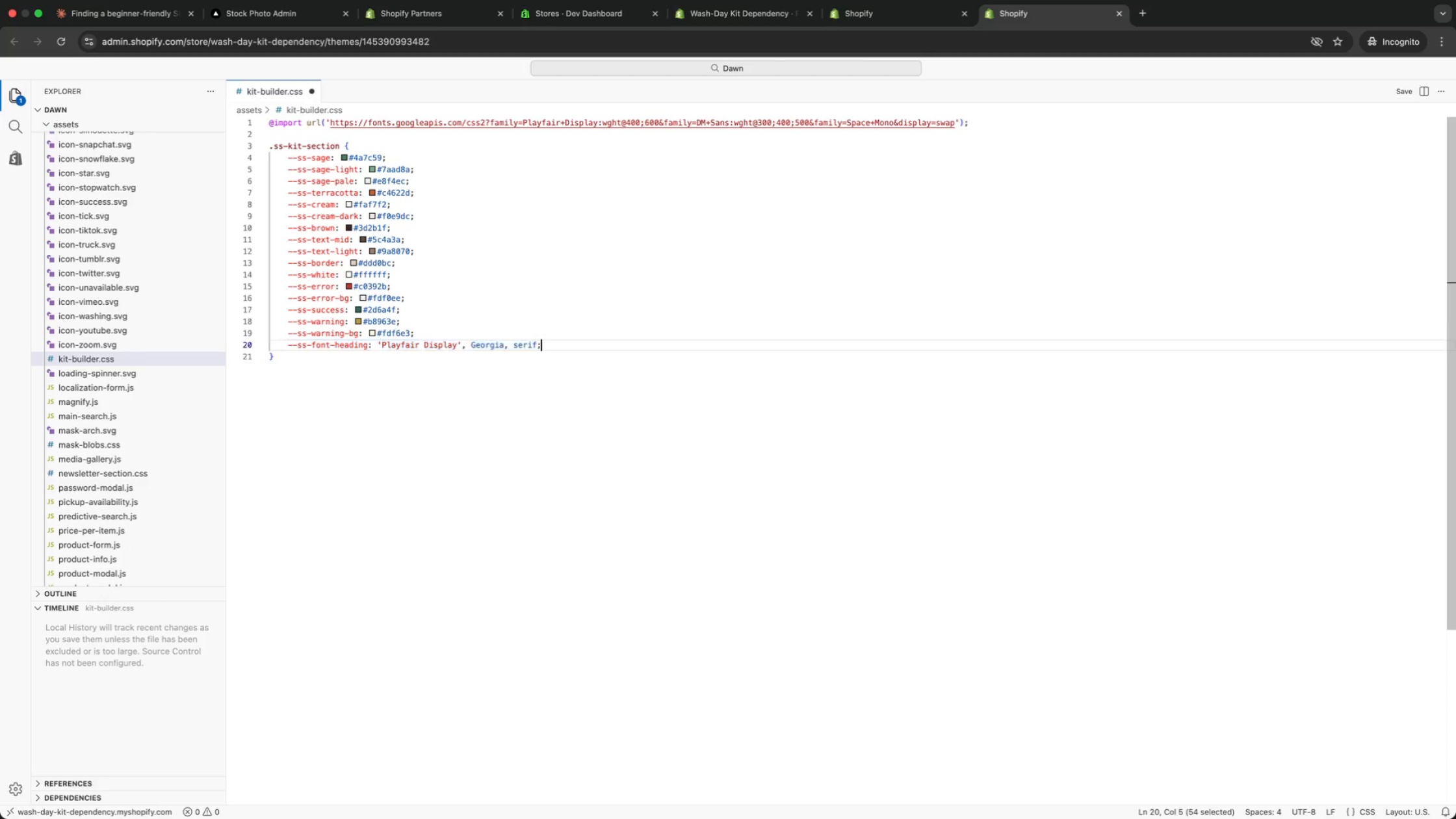 
key(ArrowRight)
 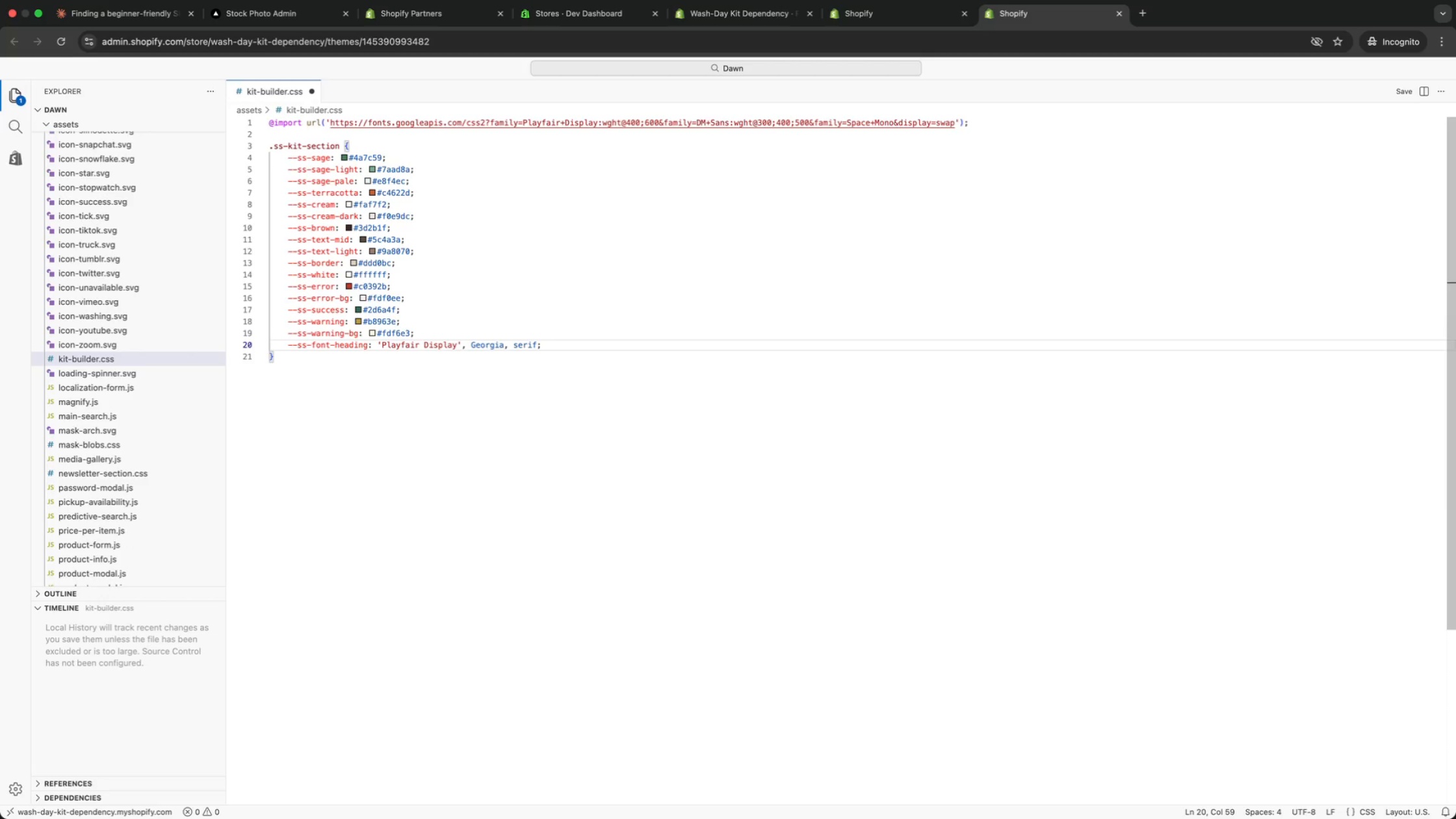 
key(Enter)
 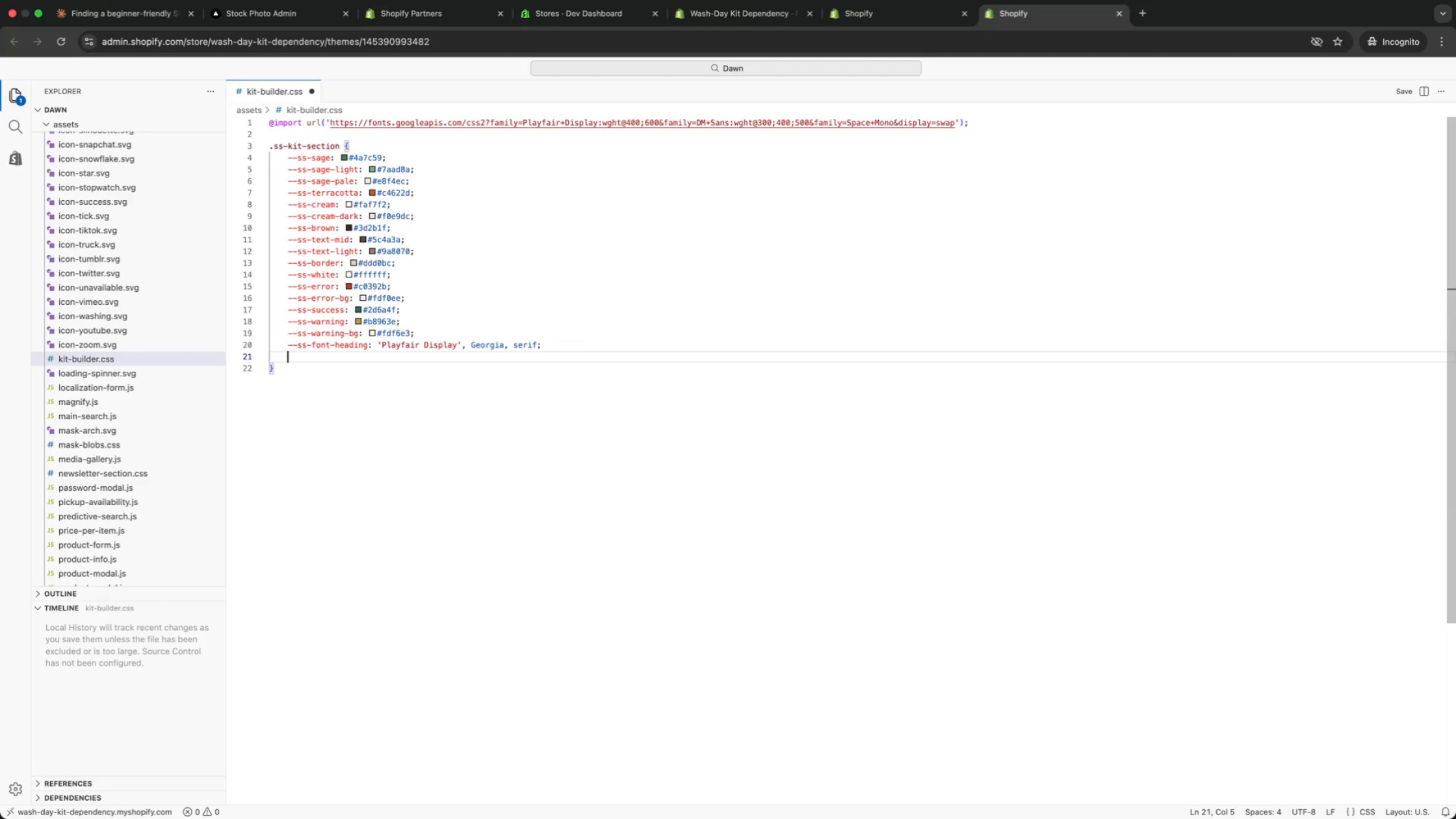 
key(Meta+CommandLeft)
 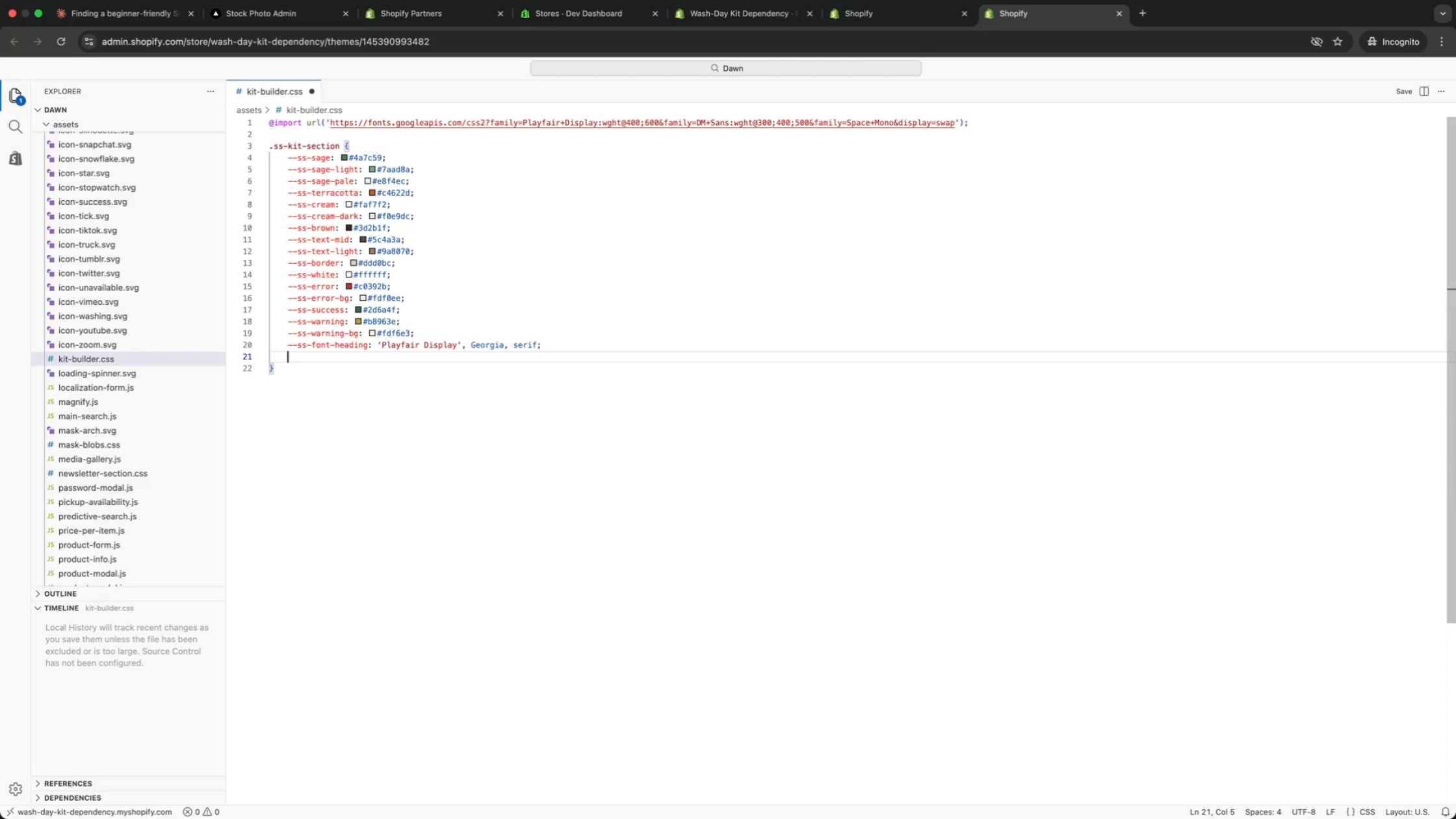 
key(Meta+V)
 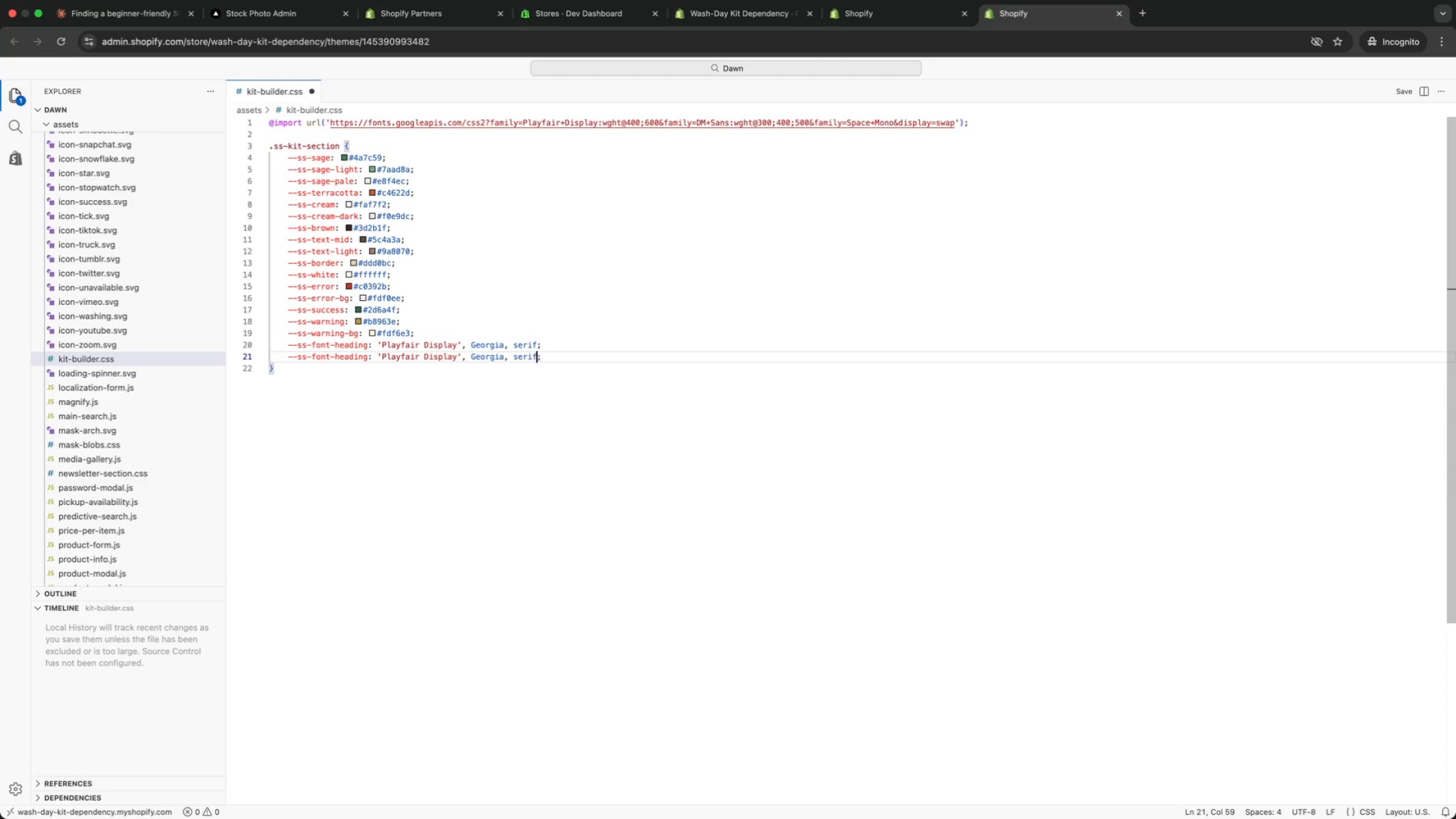 
key(ArrowLeft)
 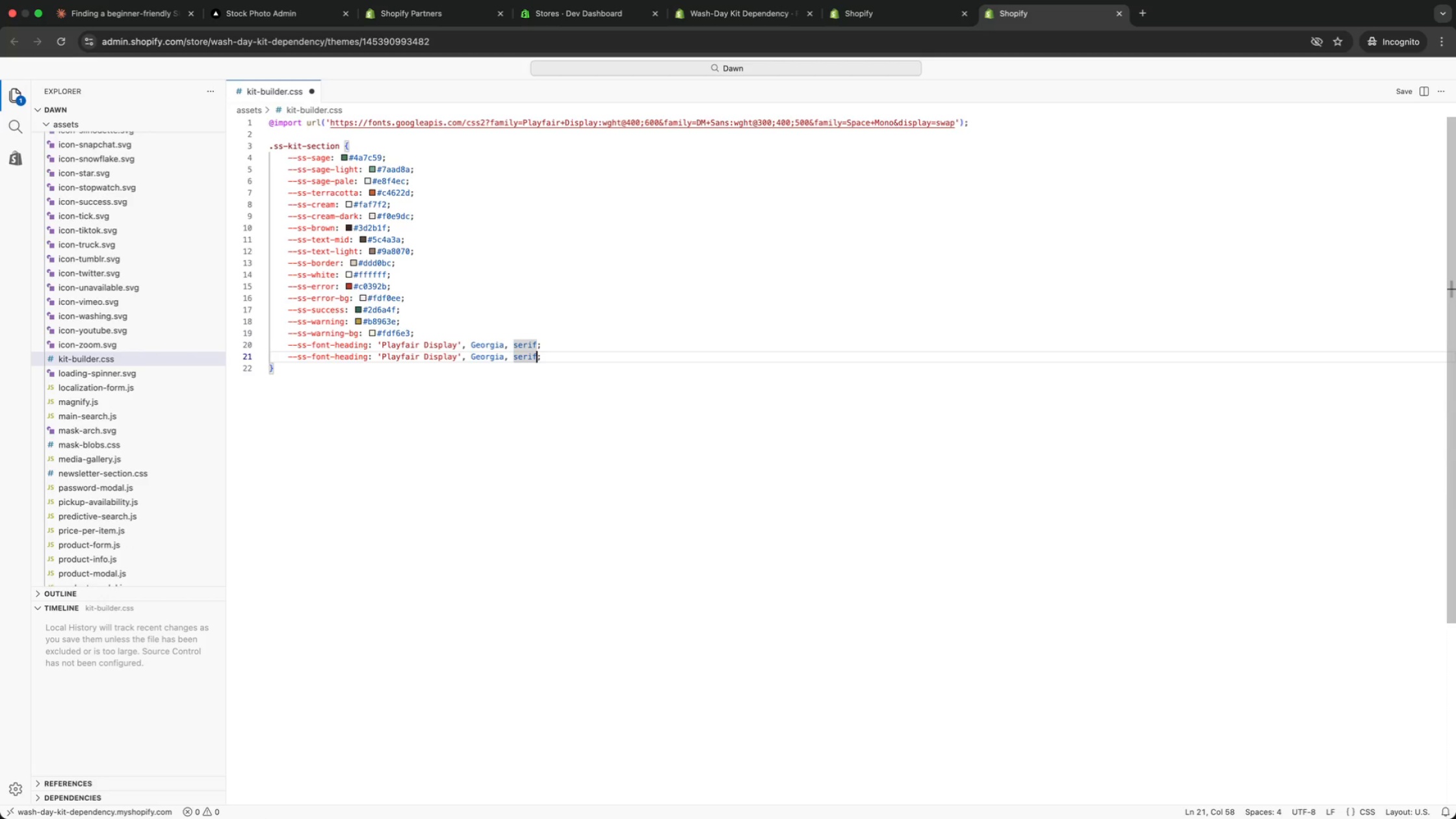 
key(ArrowLeft)
 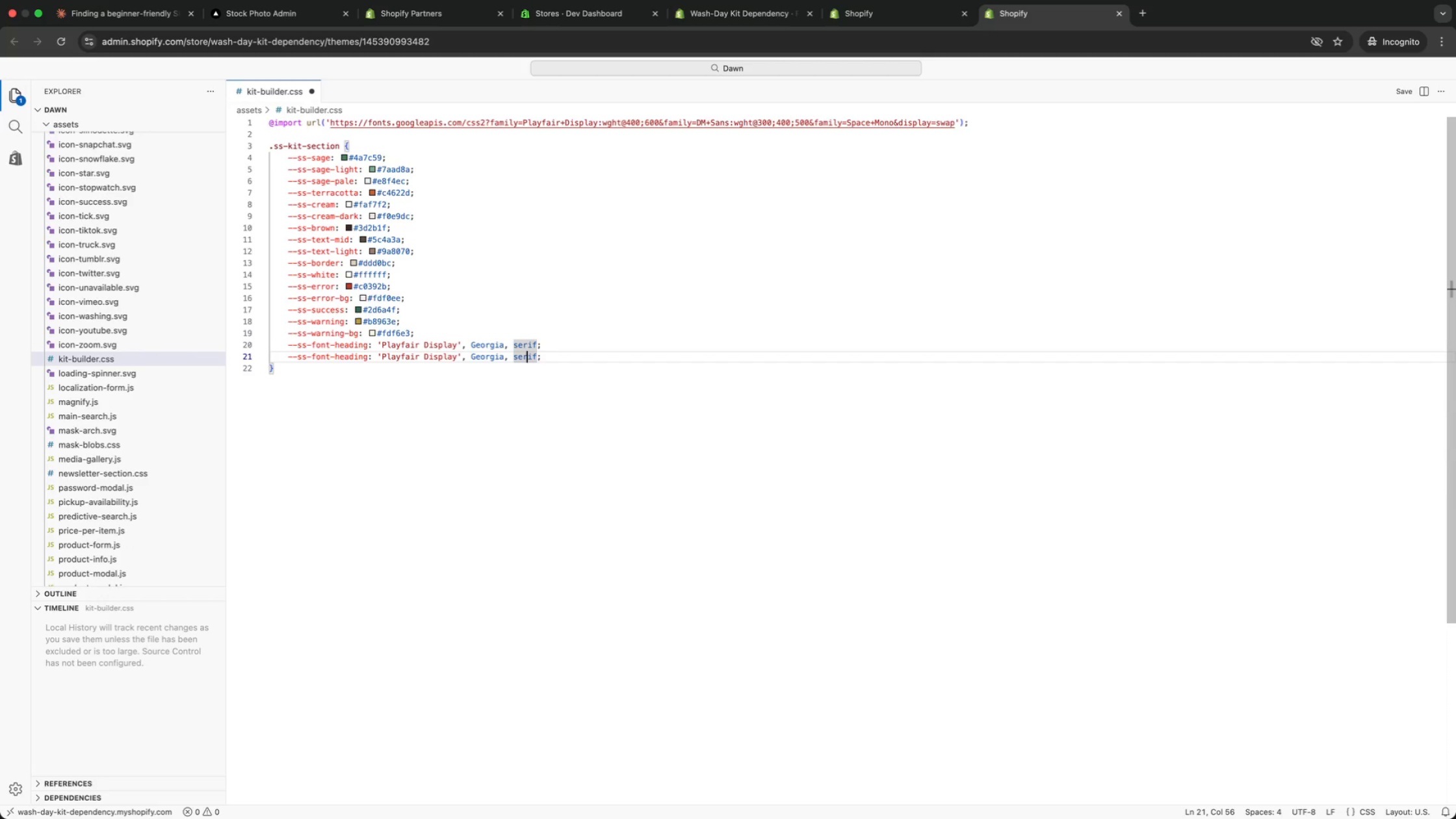 
key(ArrowLeft)
 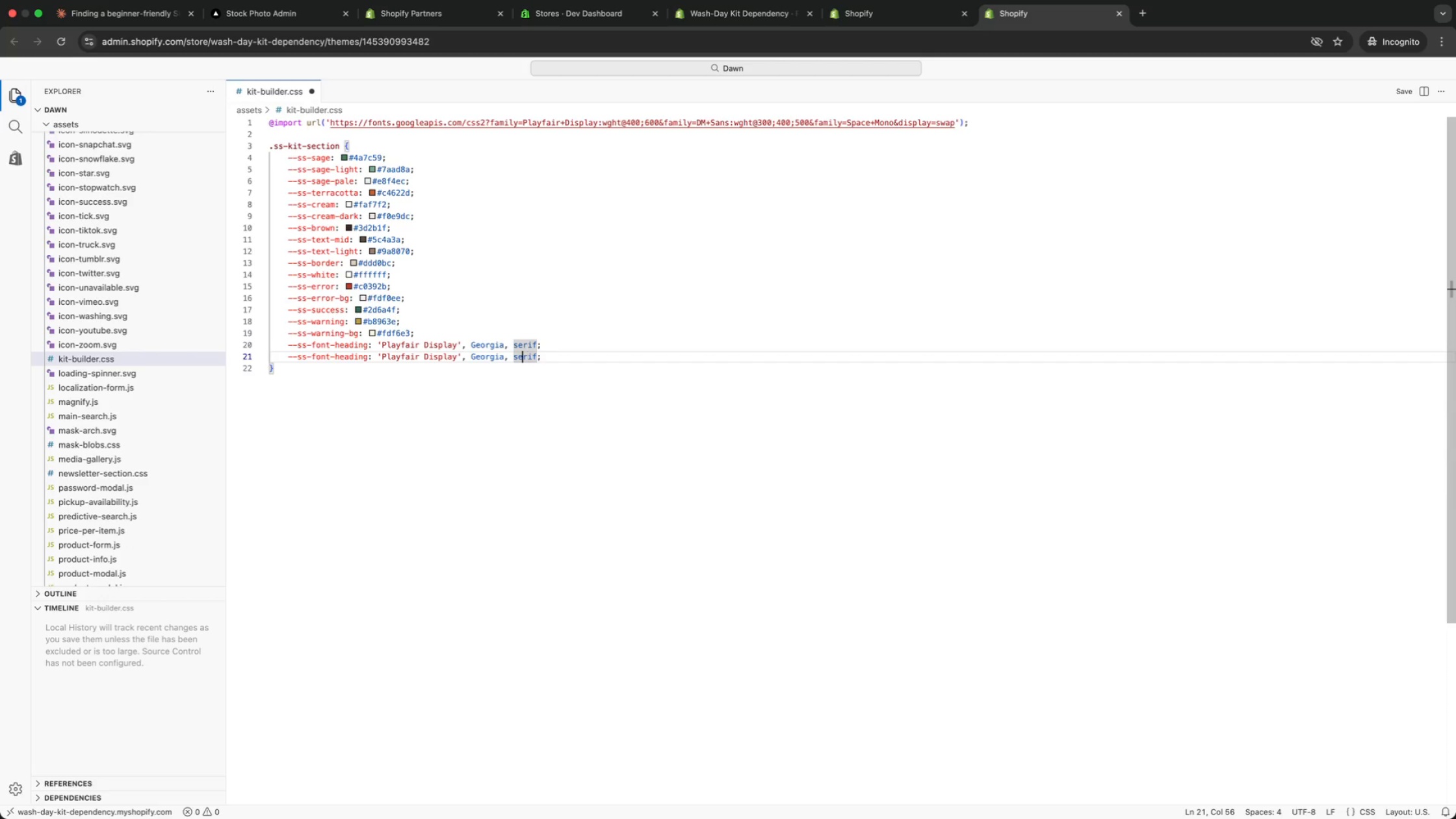 
key(ArrowLeft)
 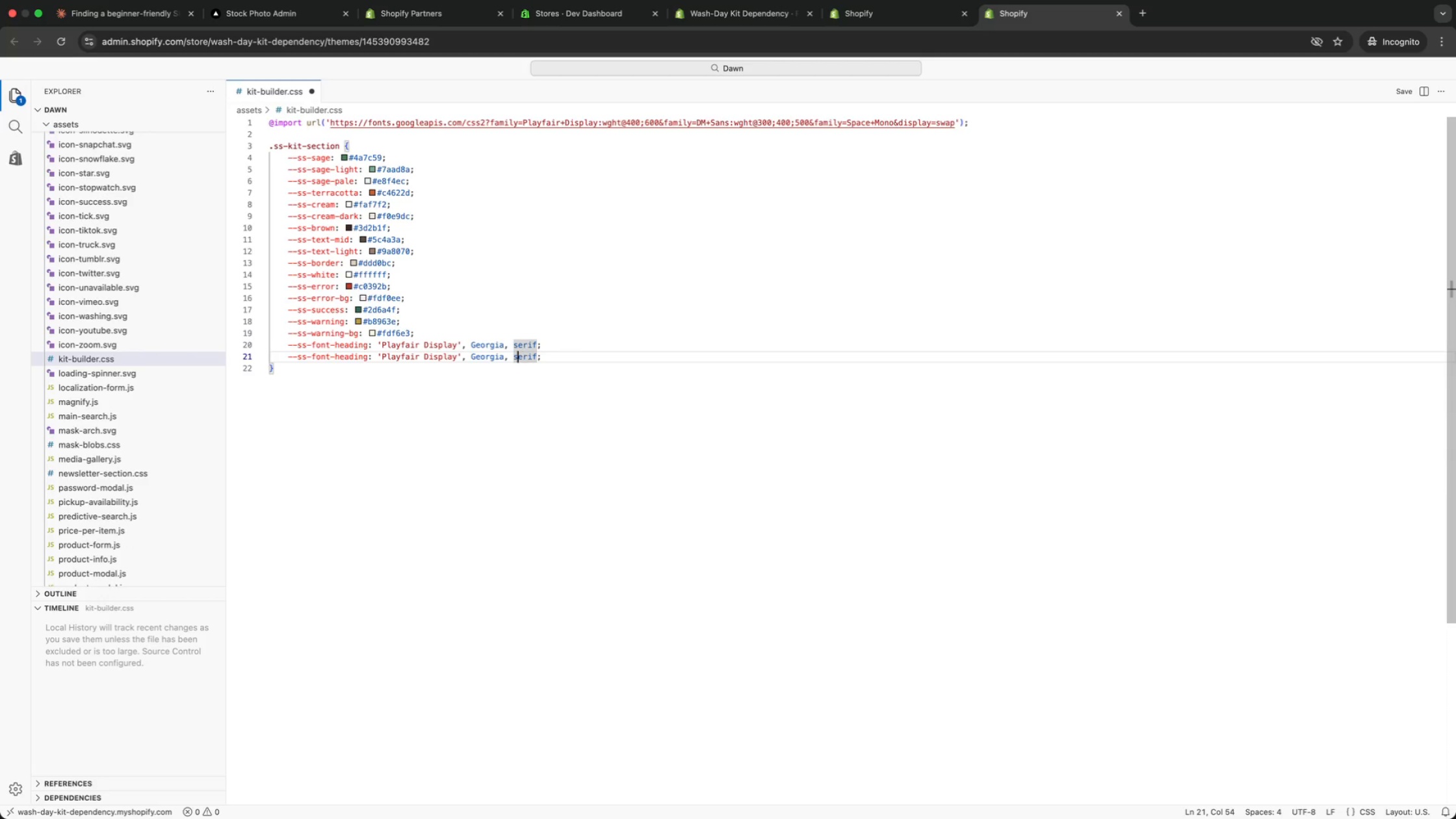 
key(ArrowLeft)
 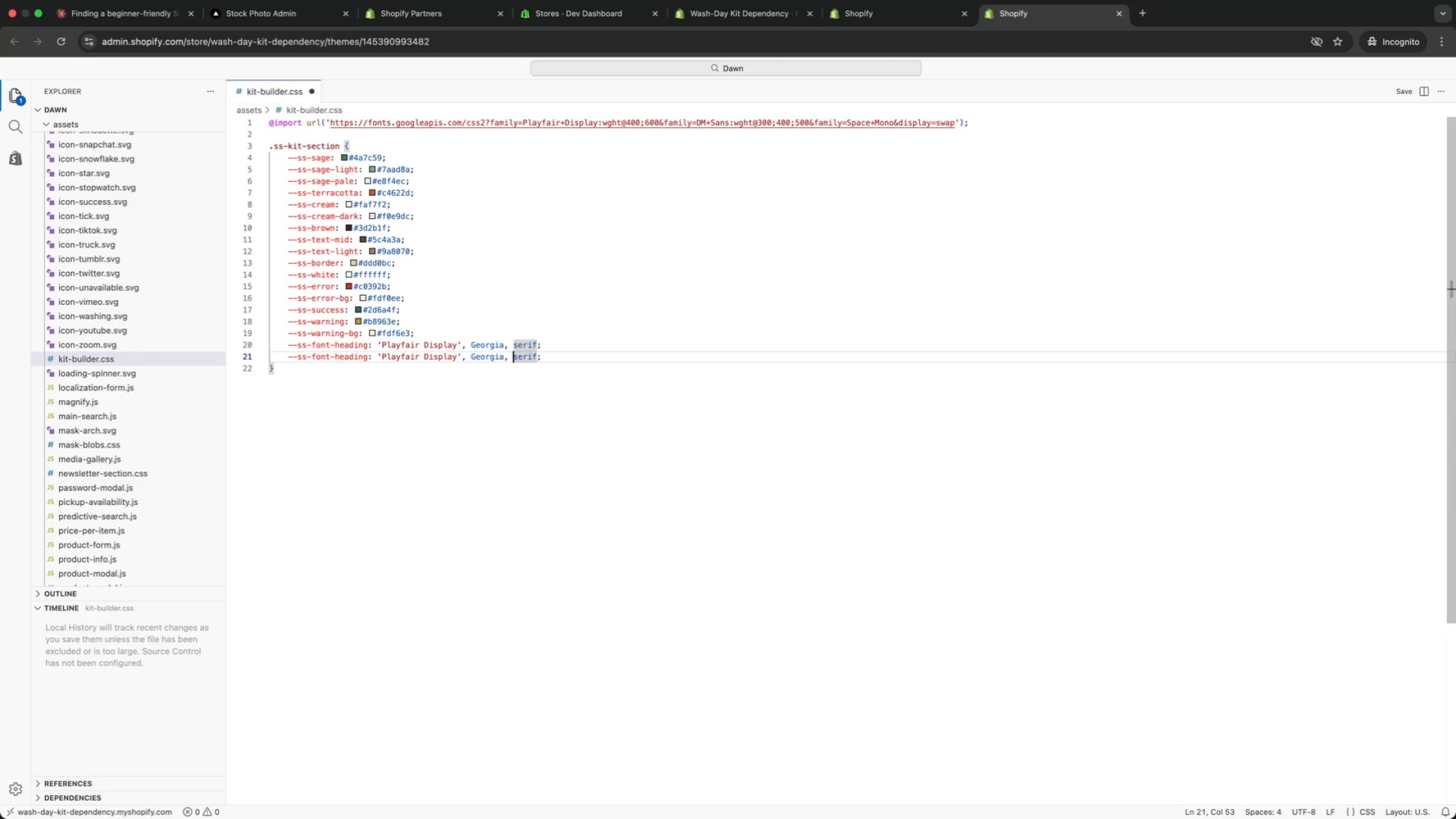 
key(ArrowLeft)
 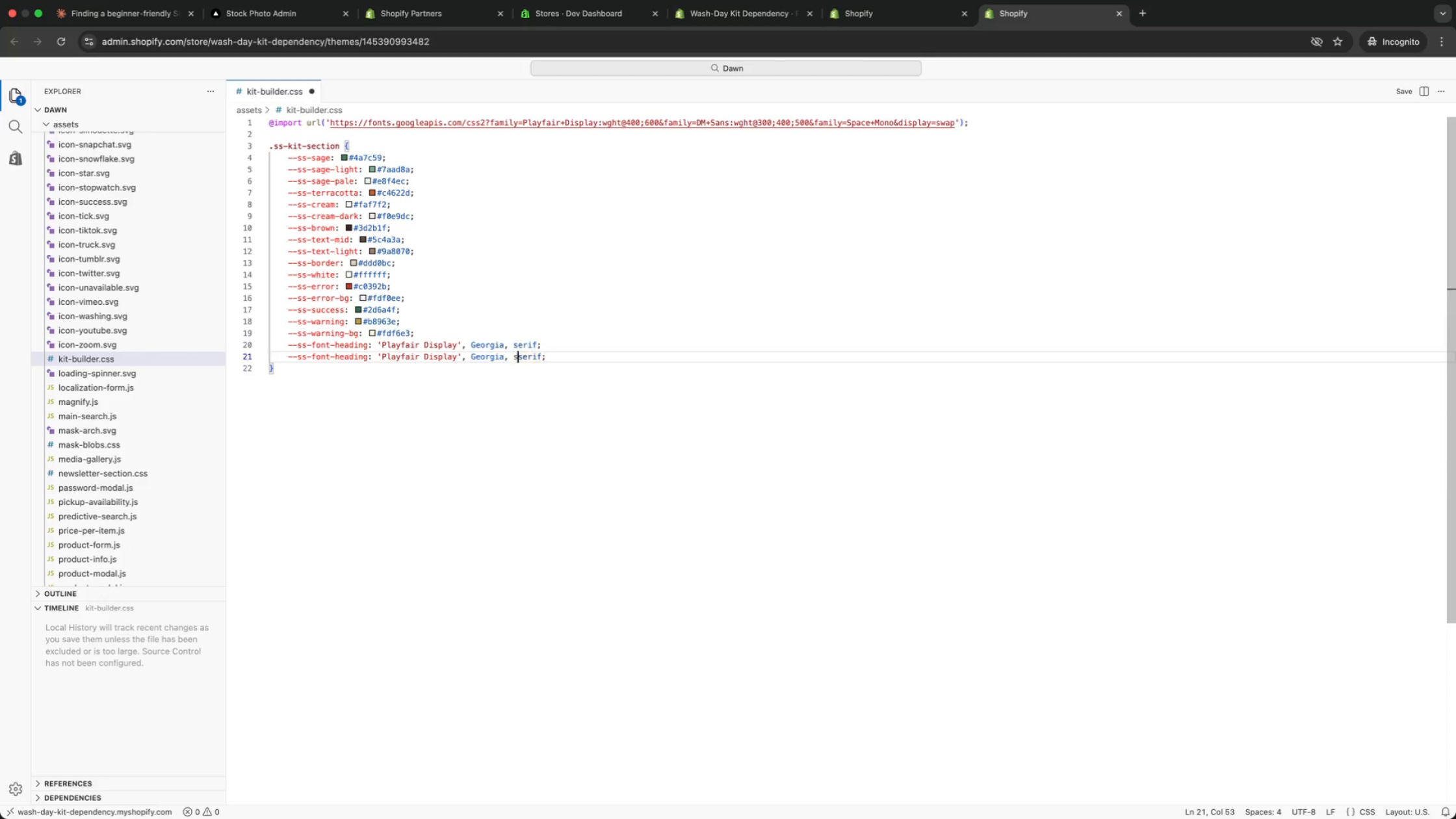 
type(sans-)
 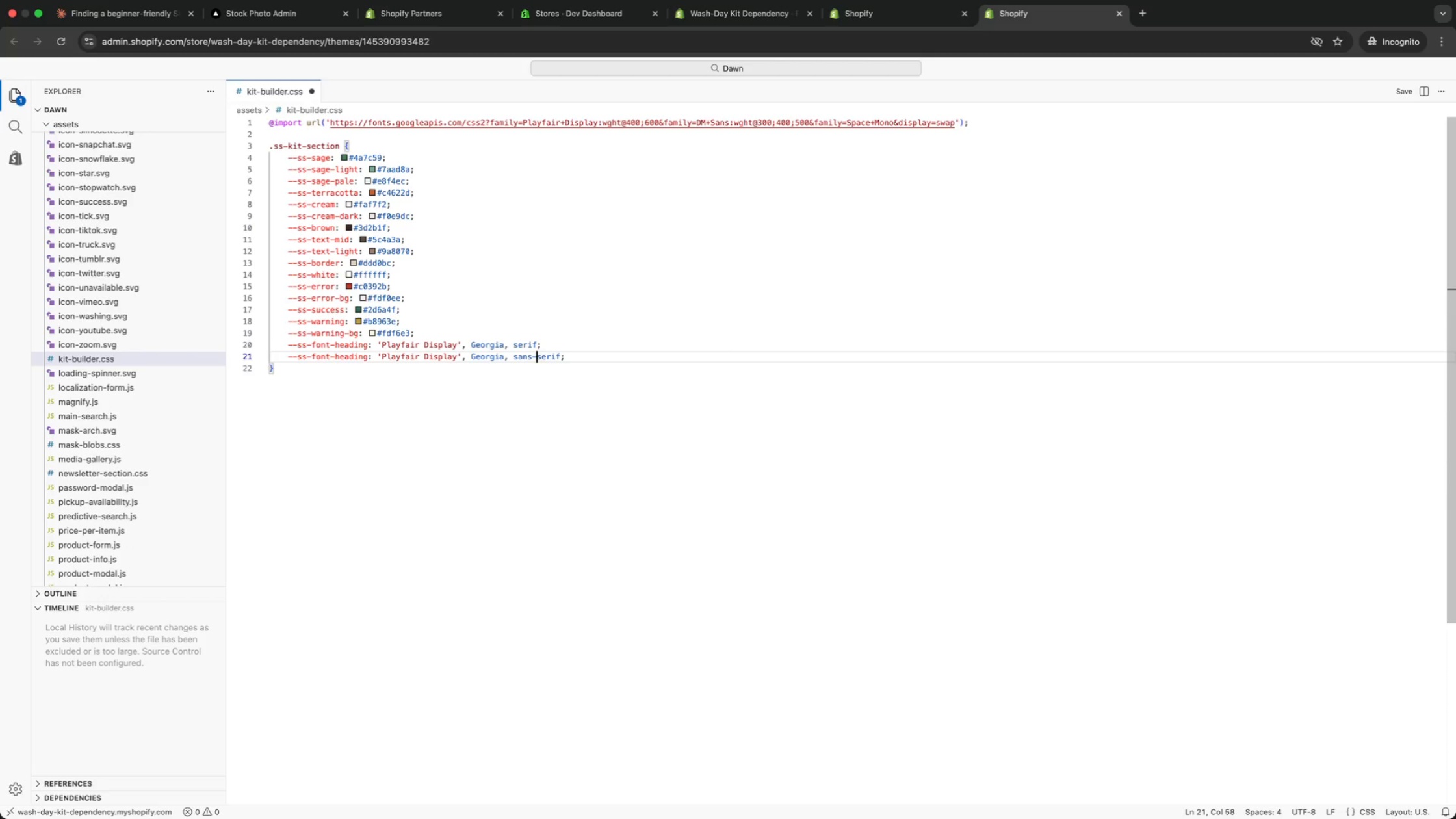 
hold_key(key=ArrowLeft, duration=0.91)
 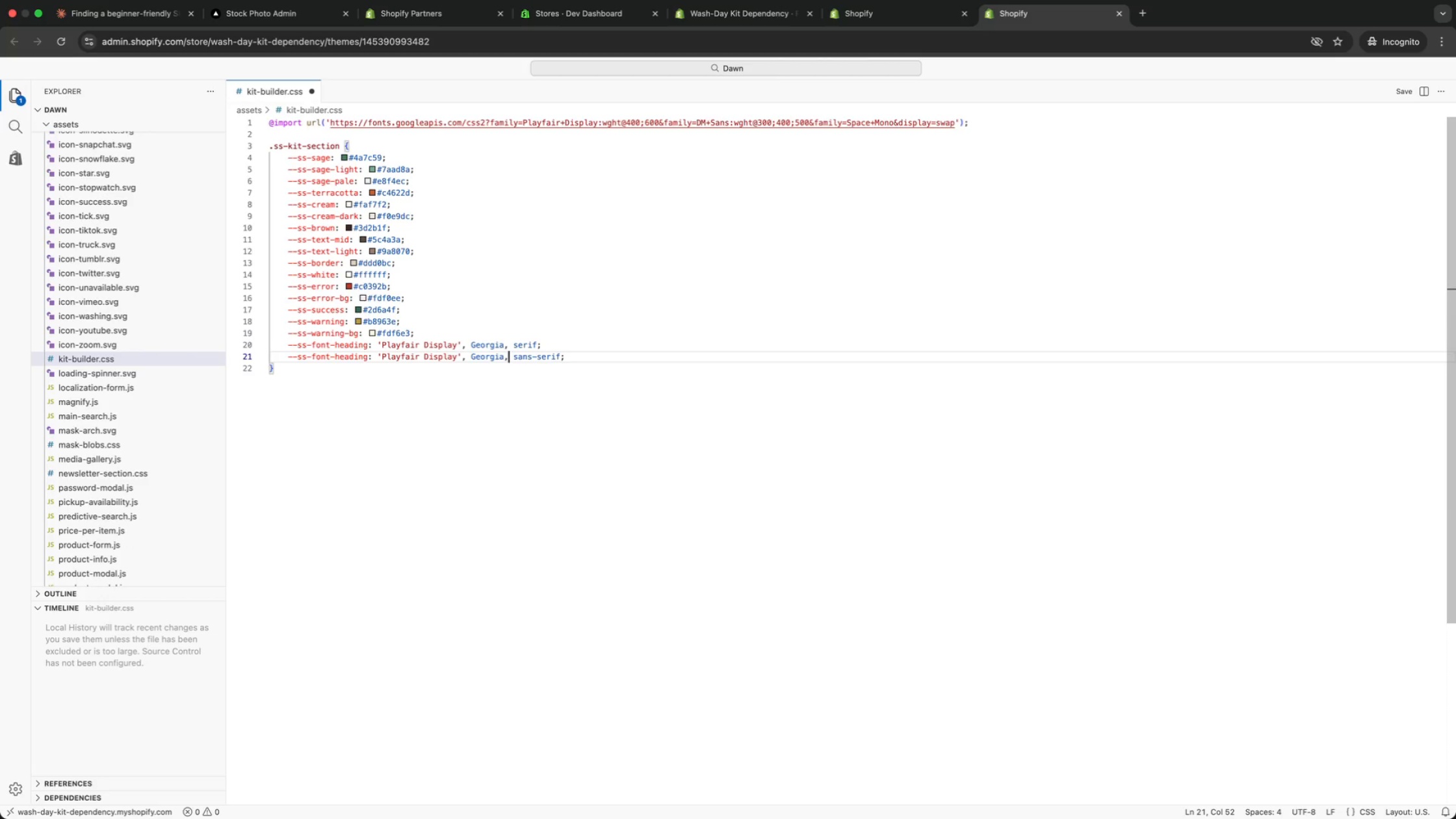 
key(ArrowLeft)
 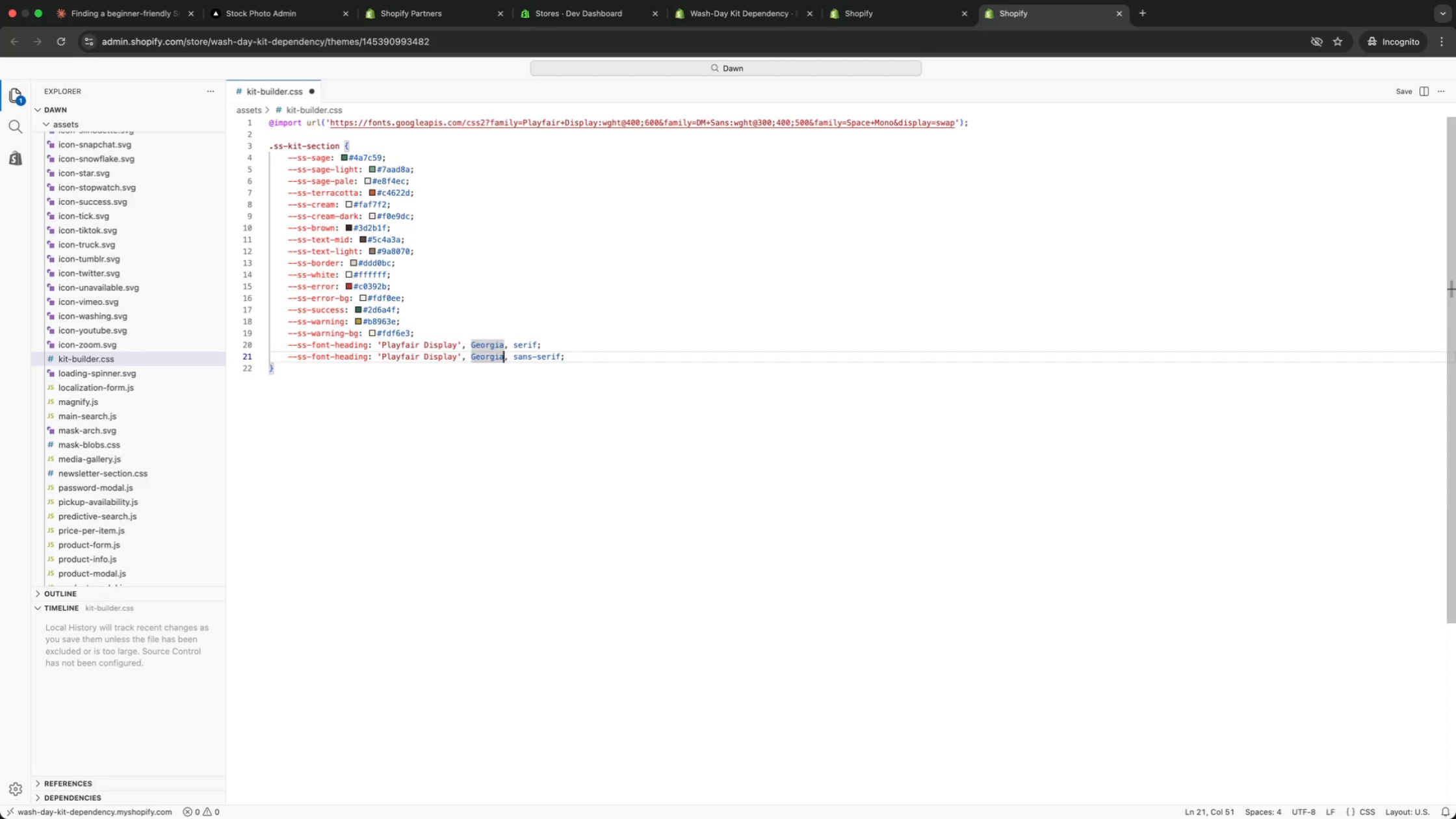 
key(Backspace)
key(Backspace)
key(Backspace)
key(Backspace)
key(Backspace)
key(Backspace)
key(Backspace)
type(system-ui)
 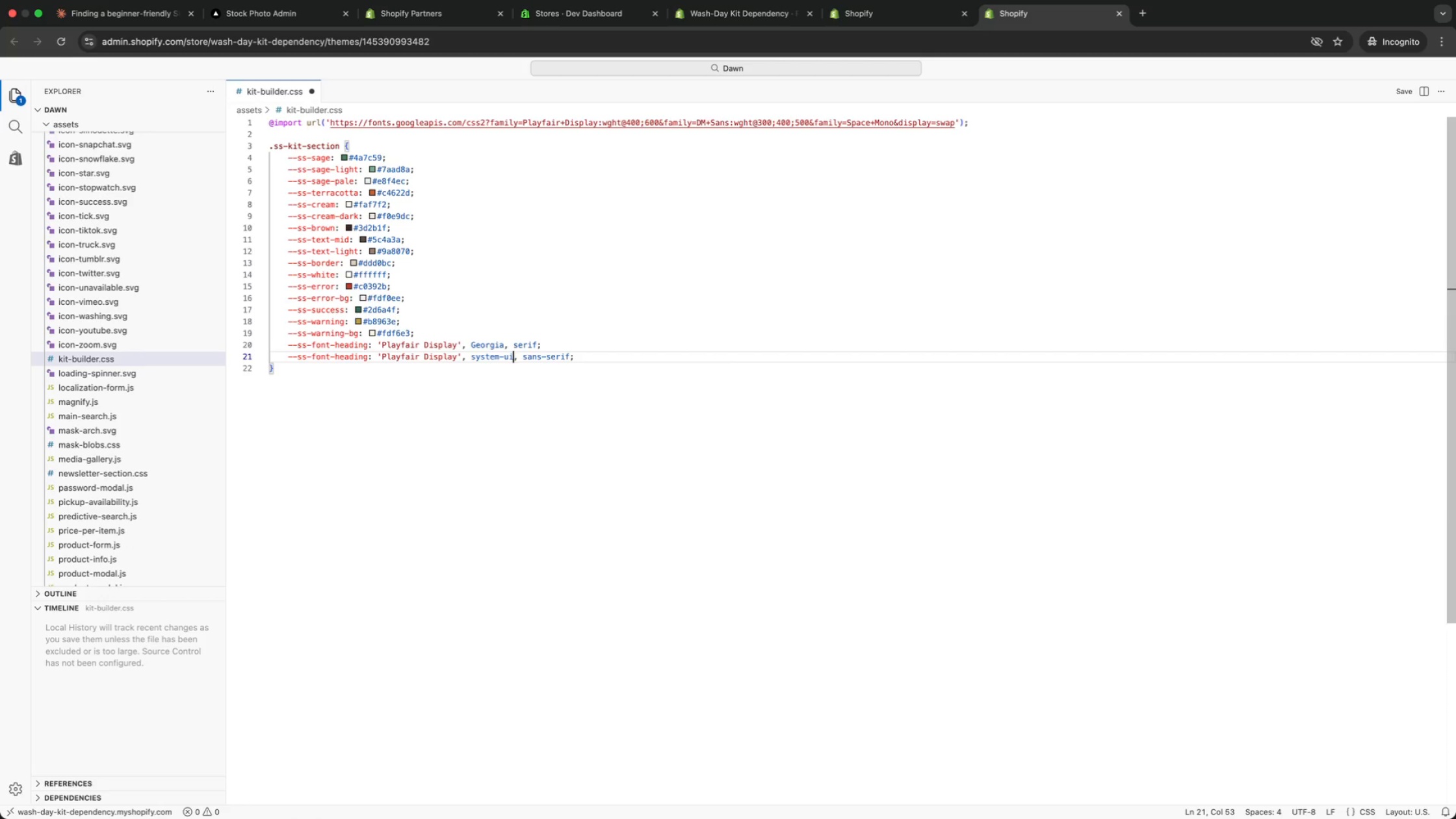 
key(Alt+ArrowLeft)
 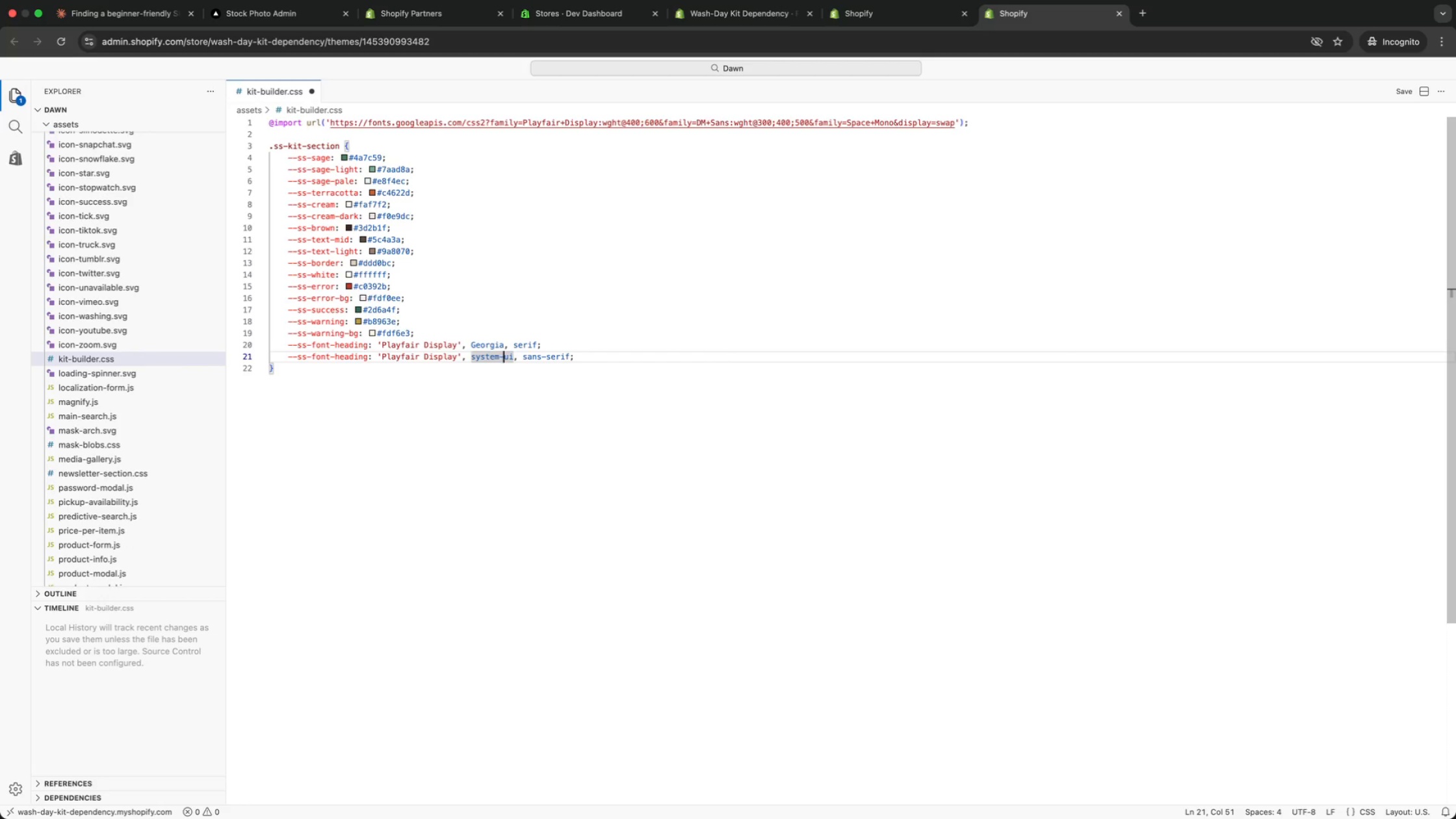 
key(Alt+ArrowLeft)
 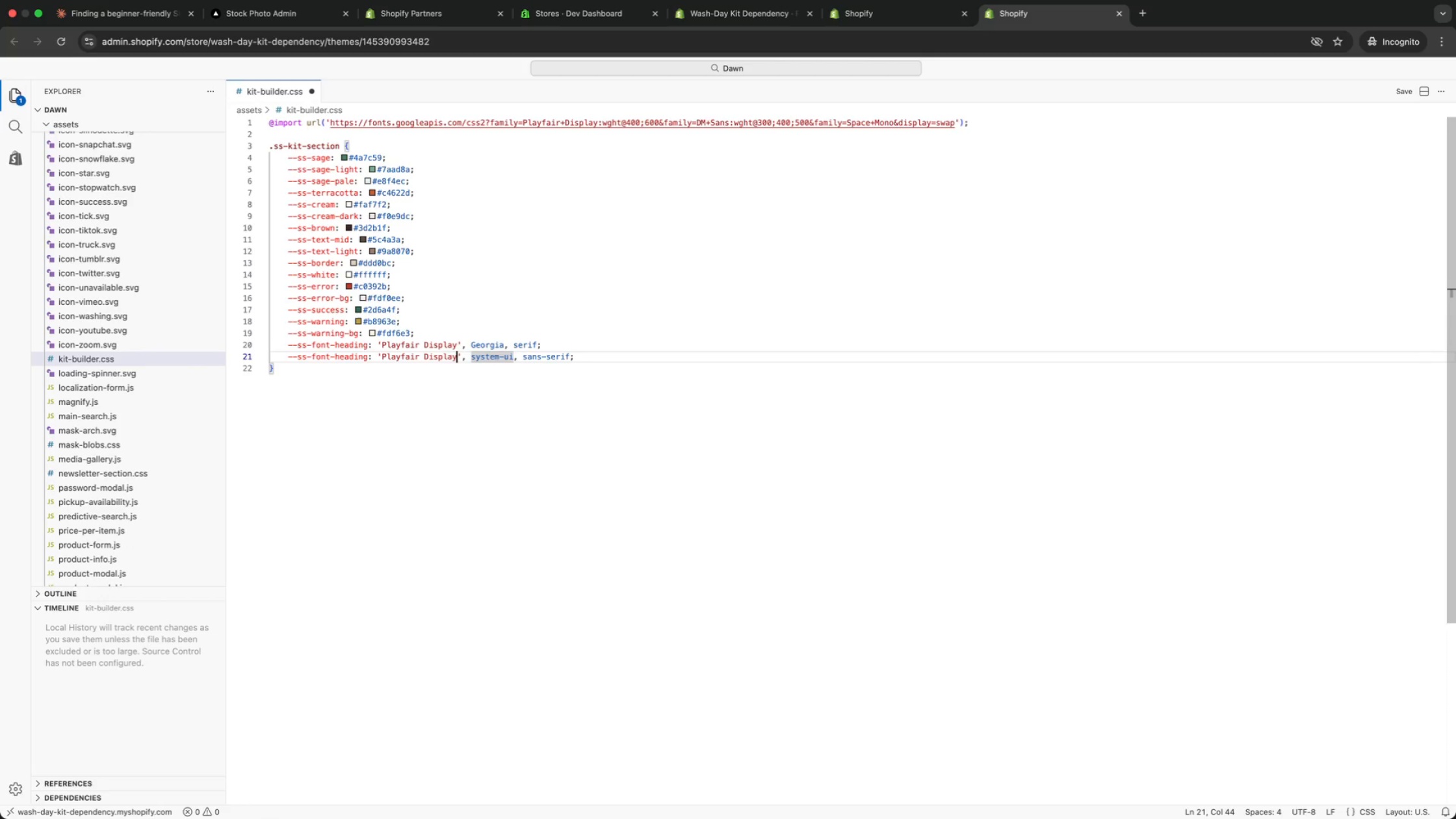 
key(Alt+ArrowLeft)
 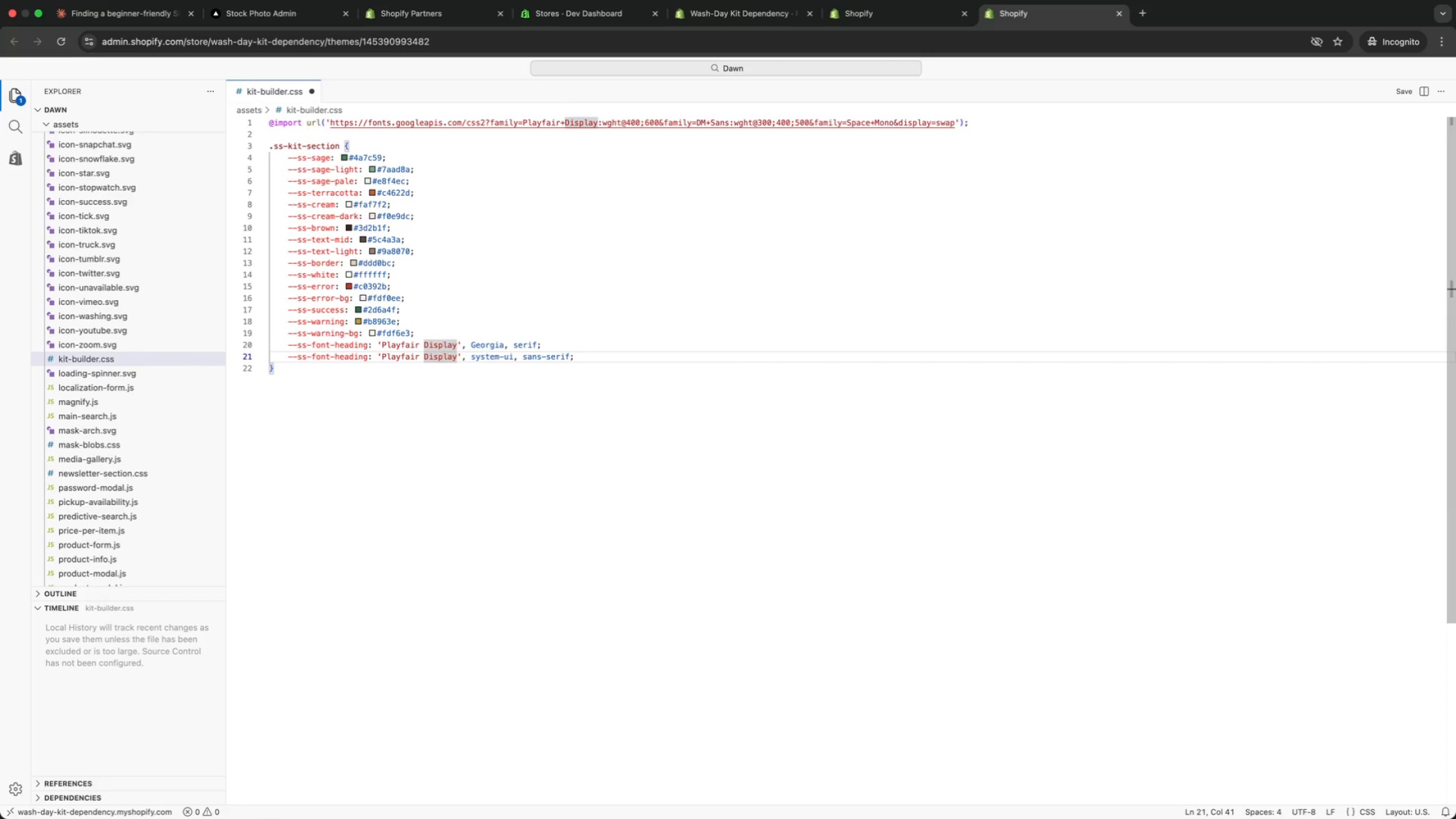 
hold_key(key=Backspace, duration=0.42)
 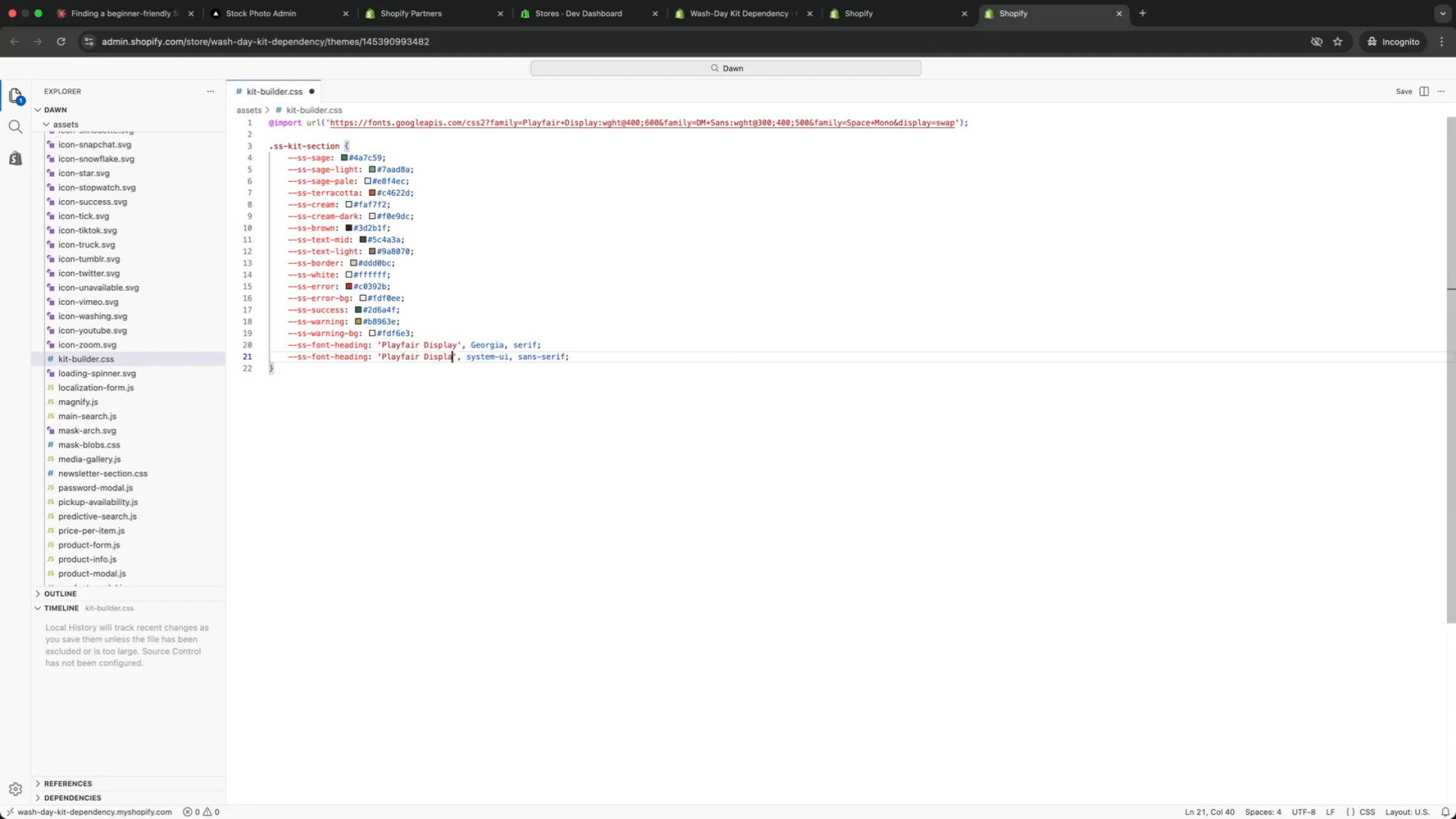 
hold_key(key=Backspace, duration=1.46)
 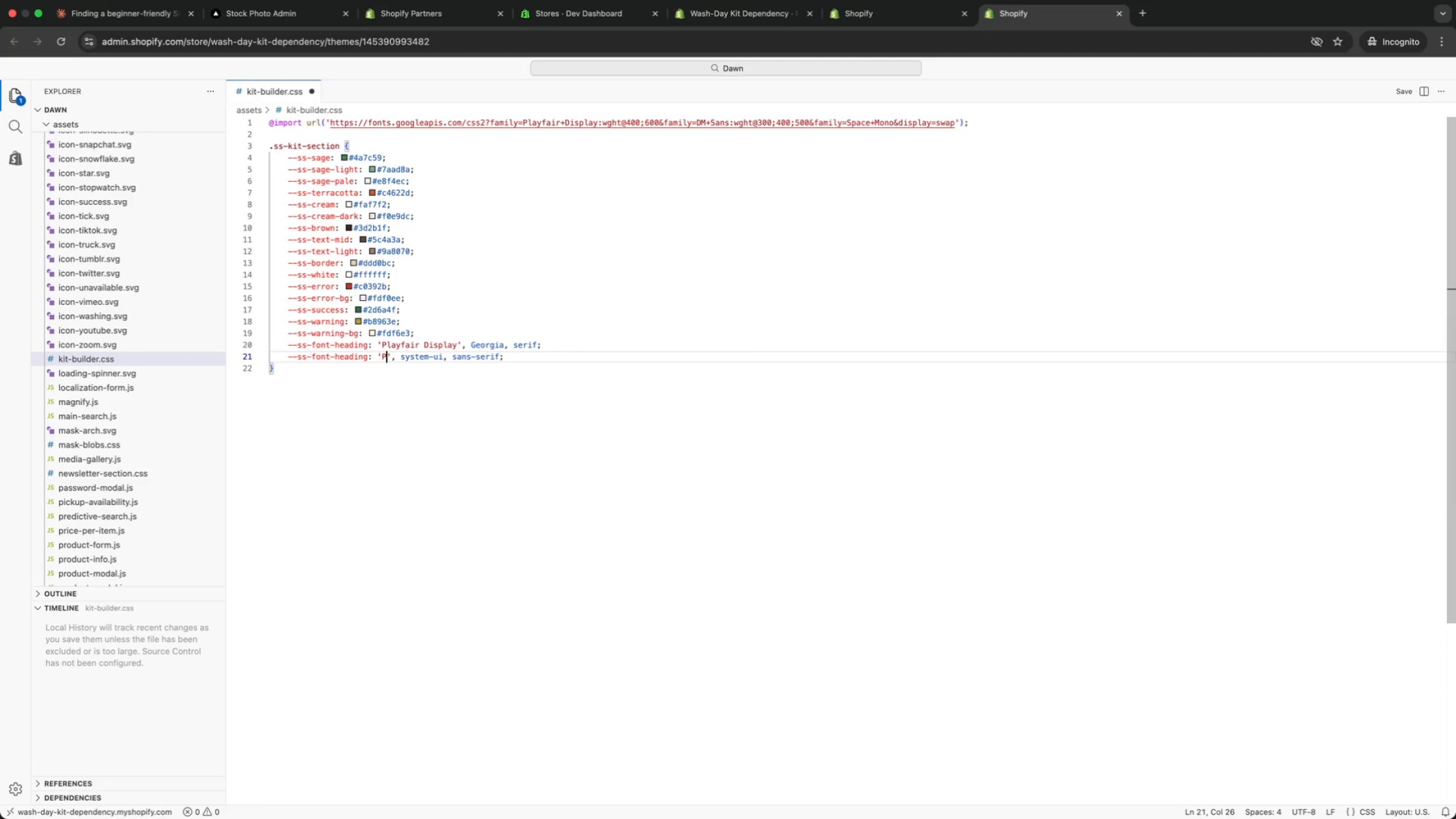 
key(Backspace)
key(Backspace)
type(DM Sna)
key(Backspace)
key(Backspace)
type(ans)
 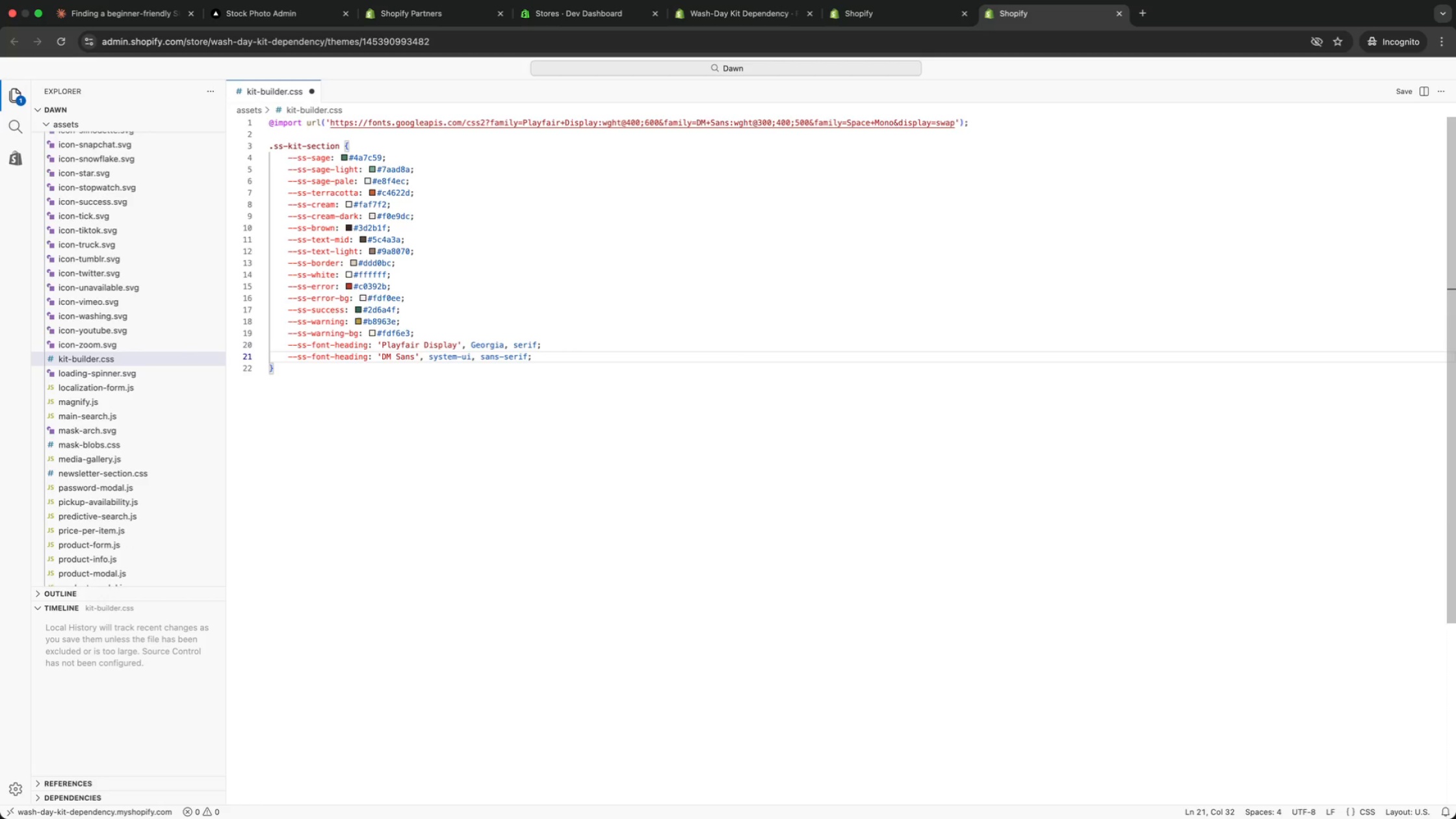 
key(Meta+ArrowRight)
 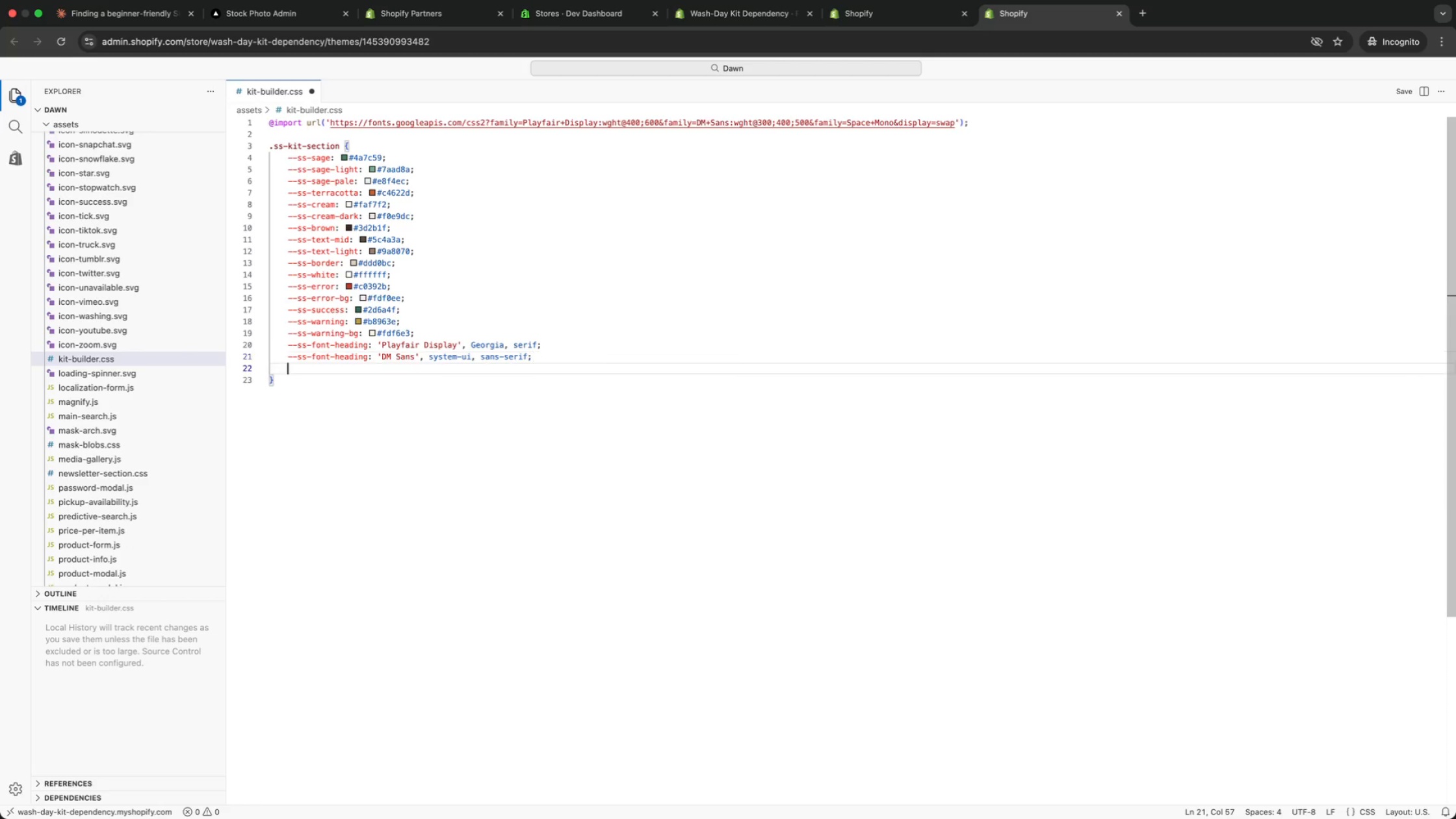 
key(Enter)
 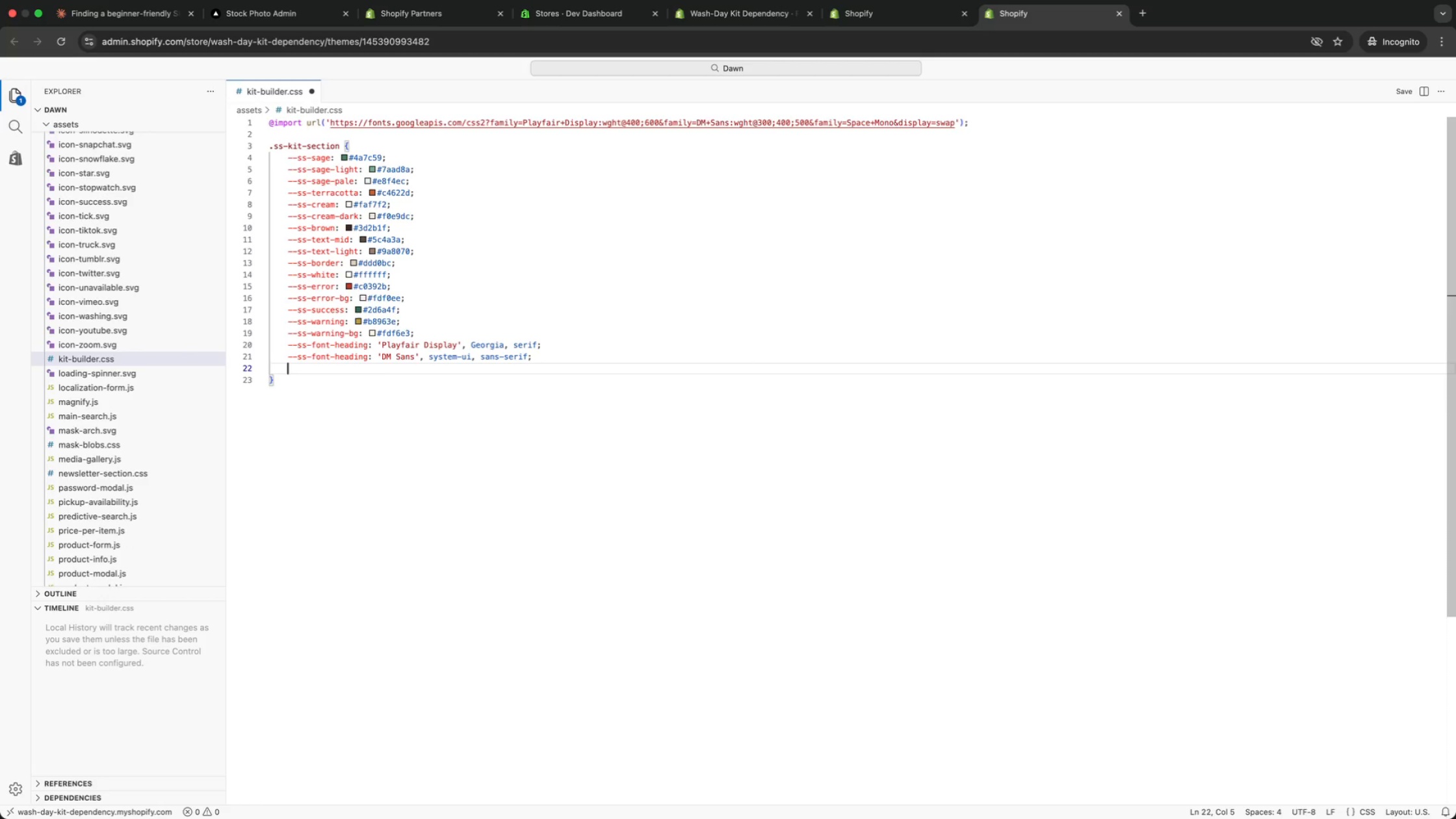 
hold_key(key=CommandLeft, duration=0.65)
 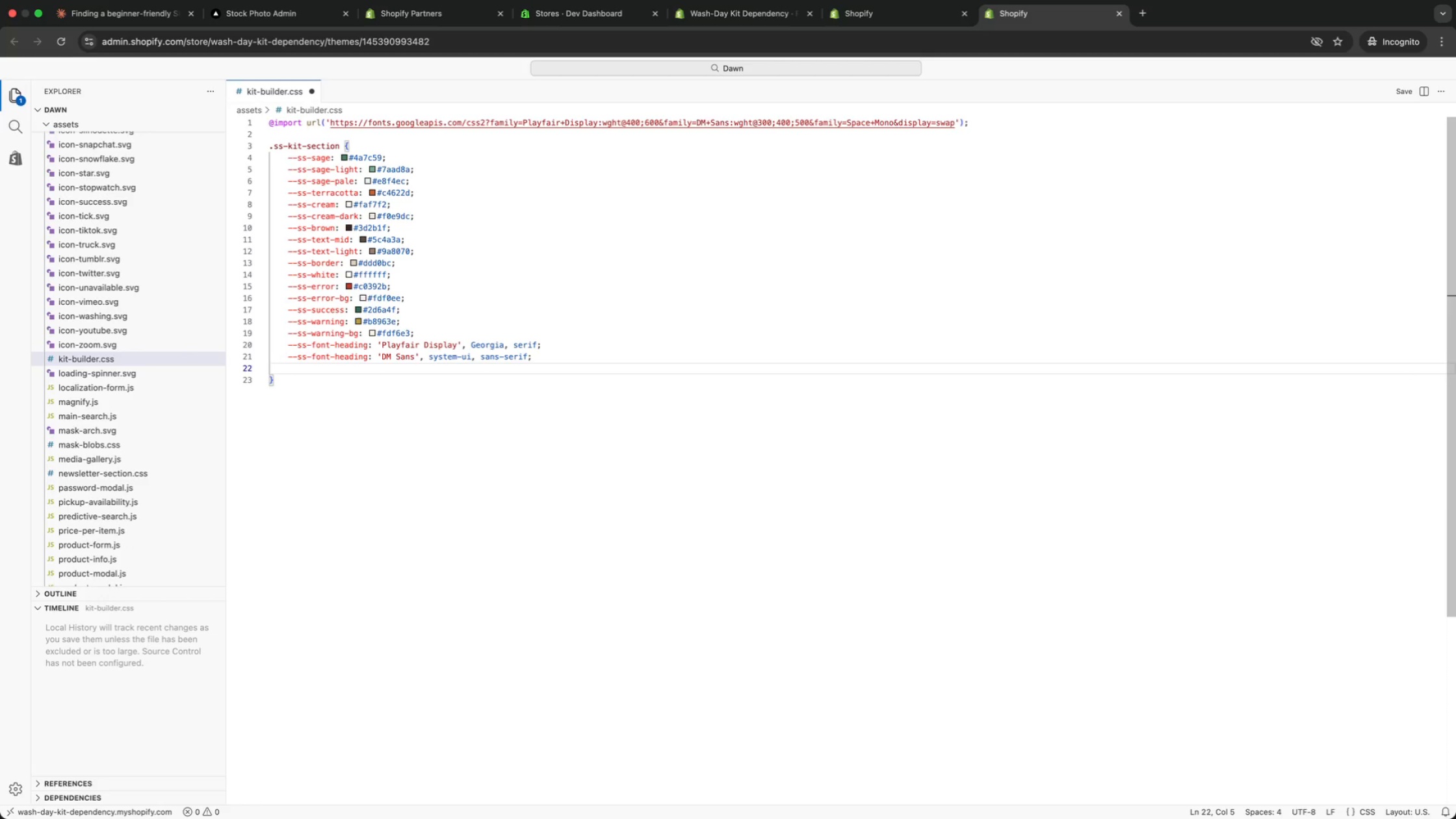 
key(Meta+Enter)
 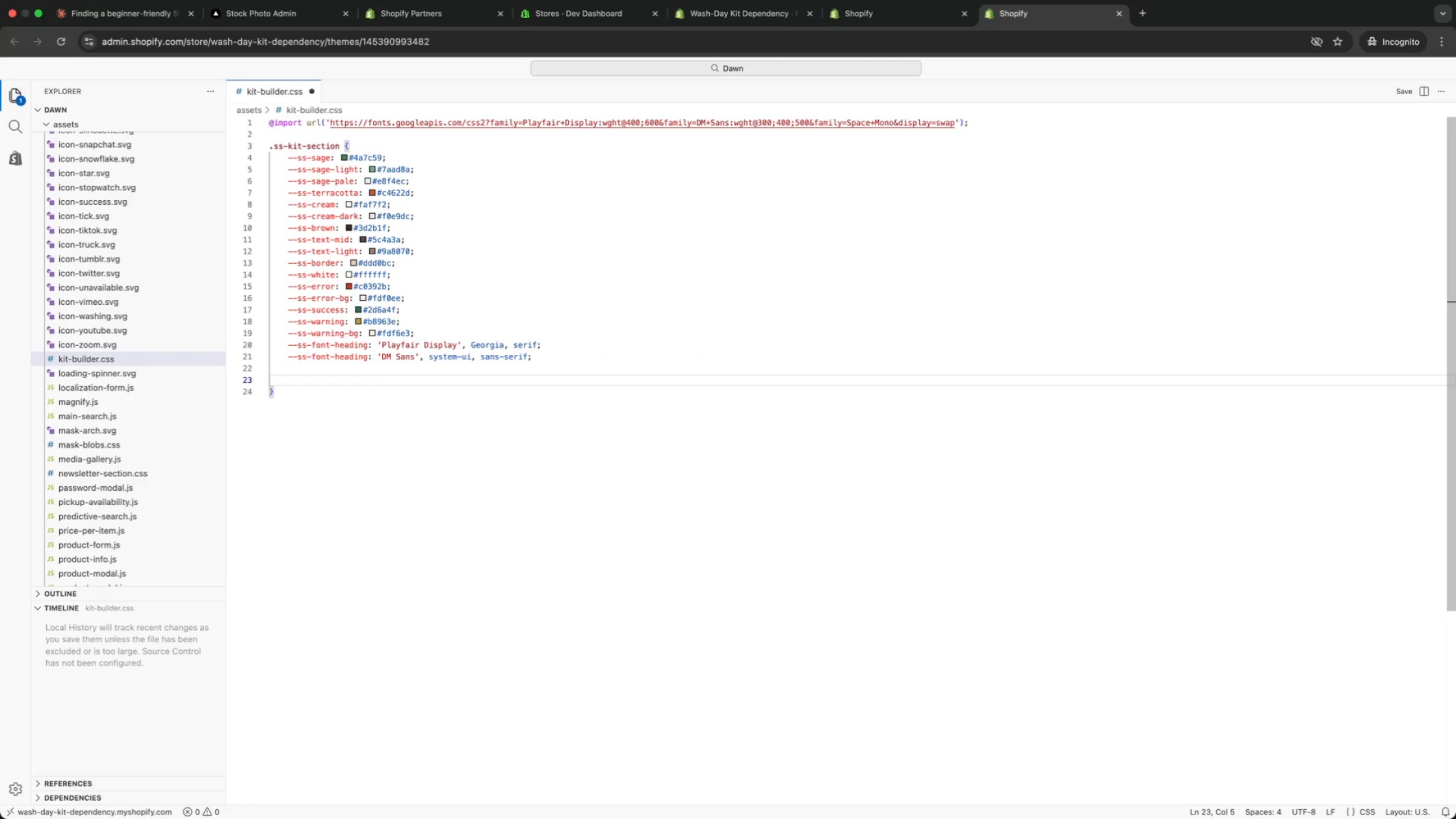 
key(Meta+Z)
 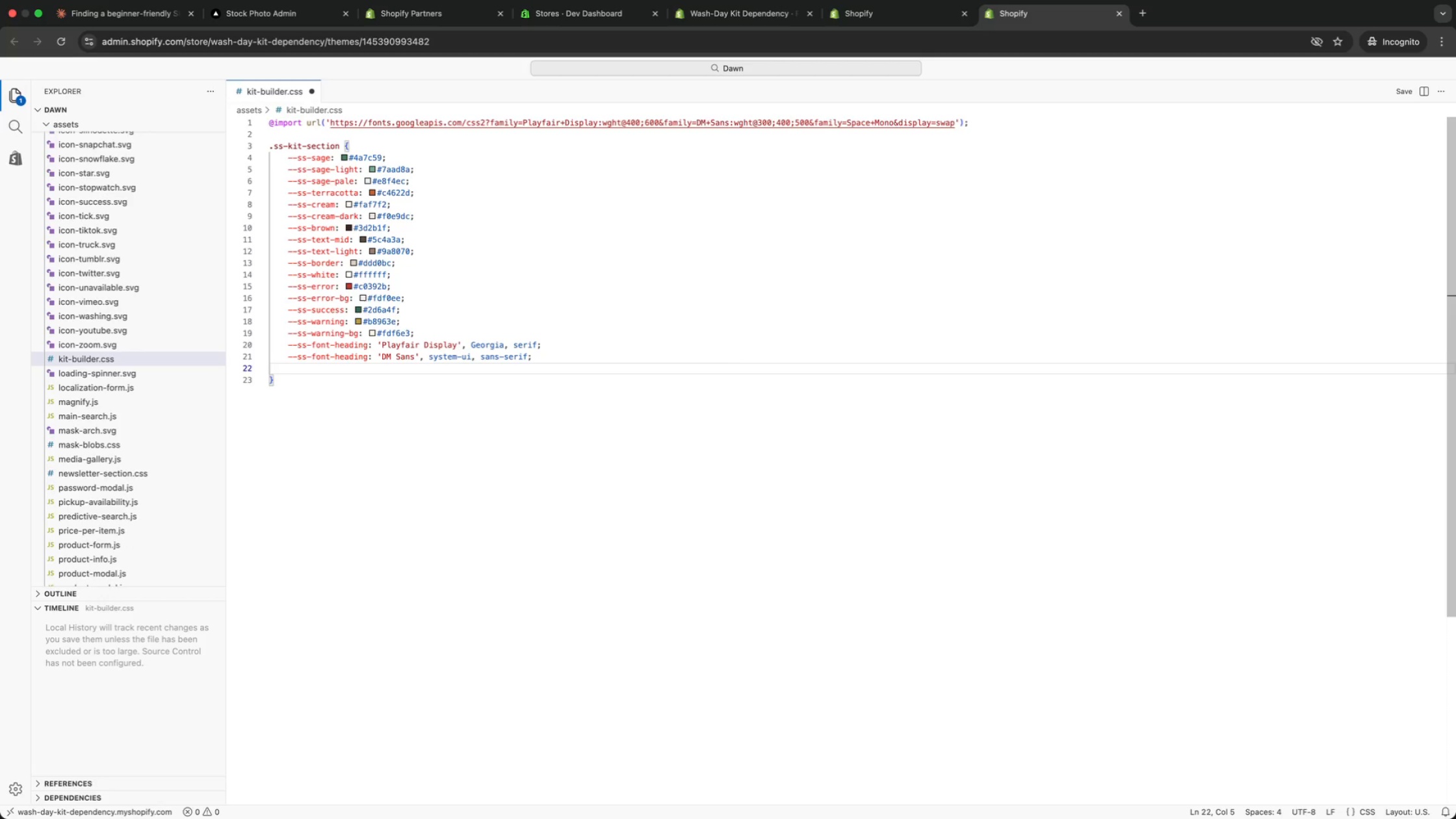 
key(Meta+V)
 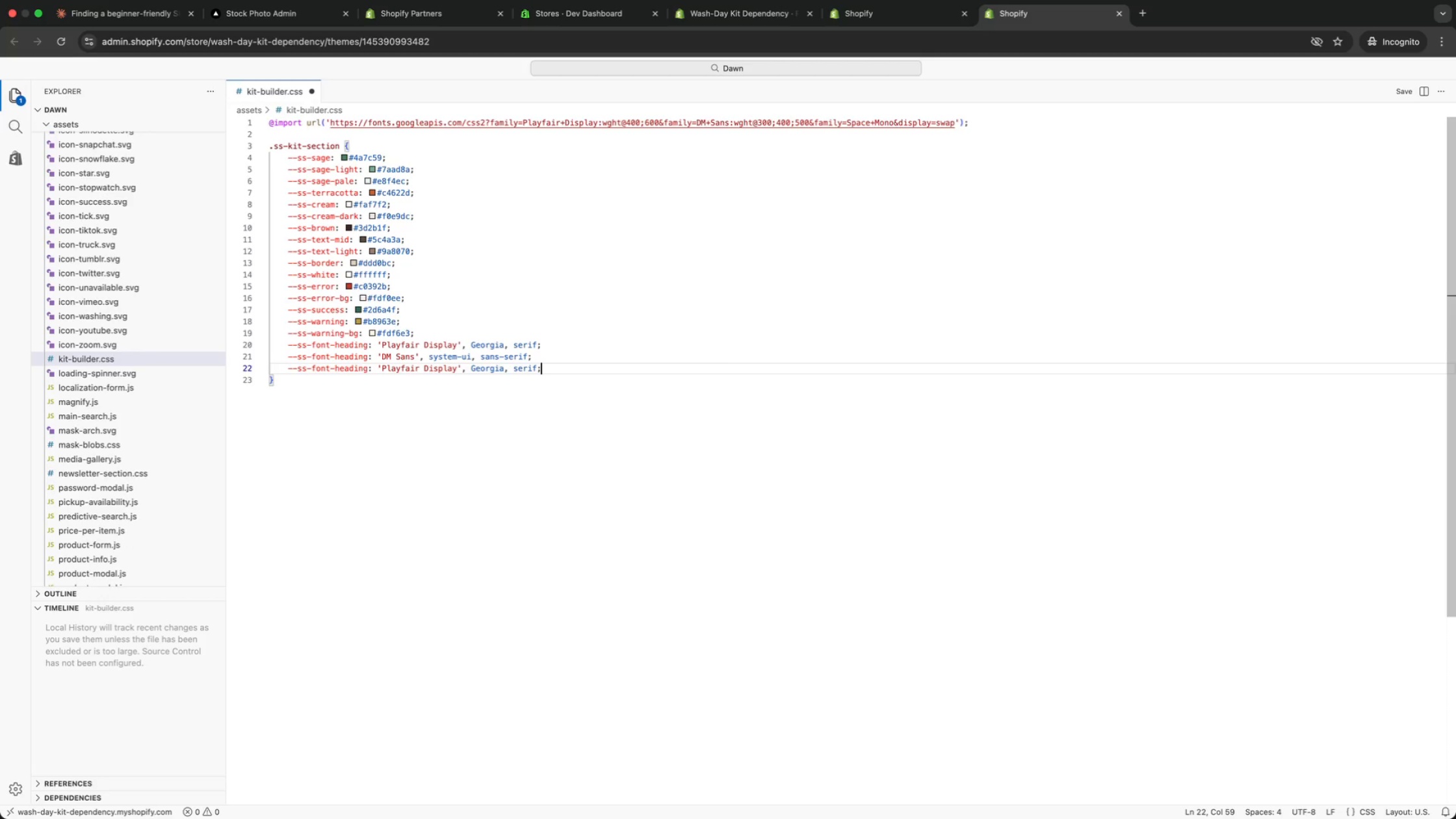 
key(ArrowUp)
 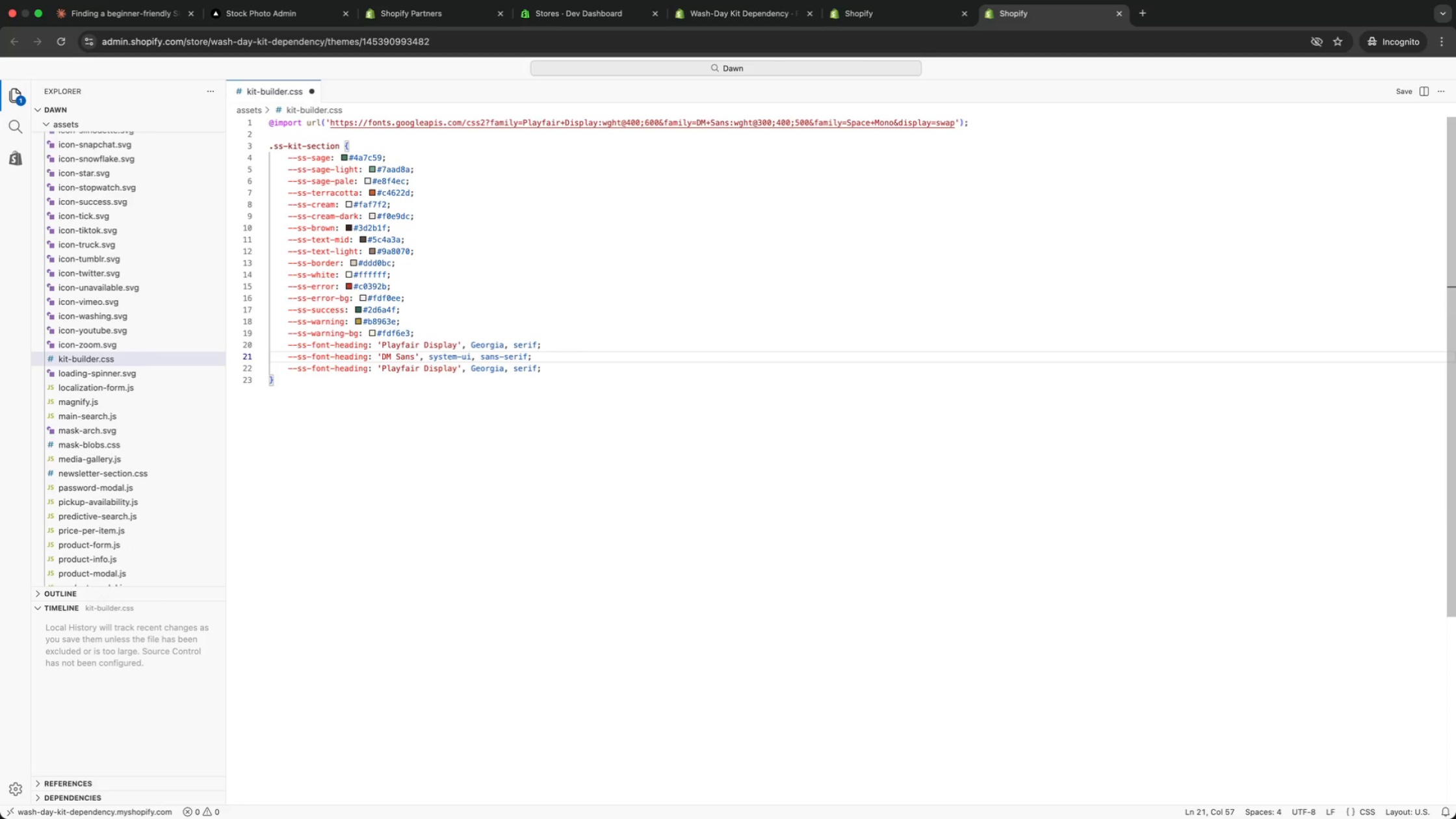 
key(Meta+ArrowLeft)
 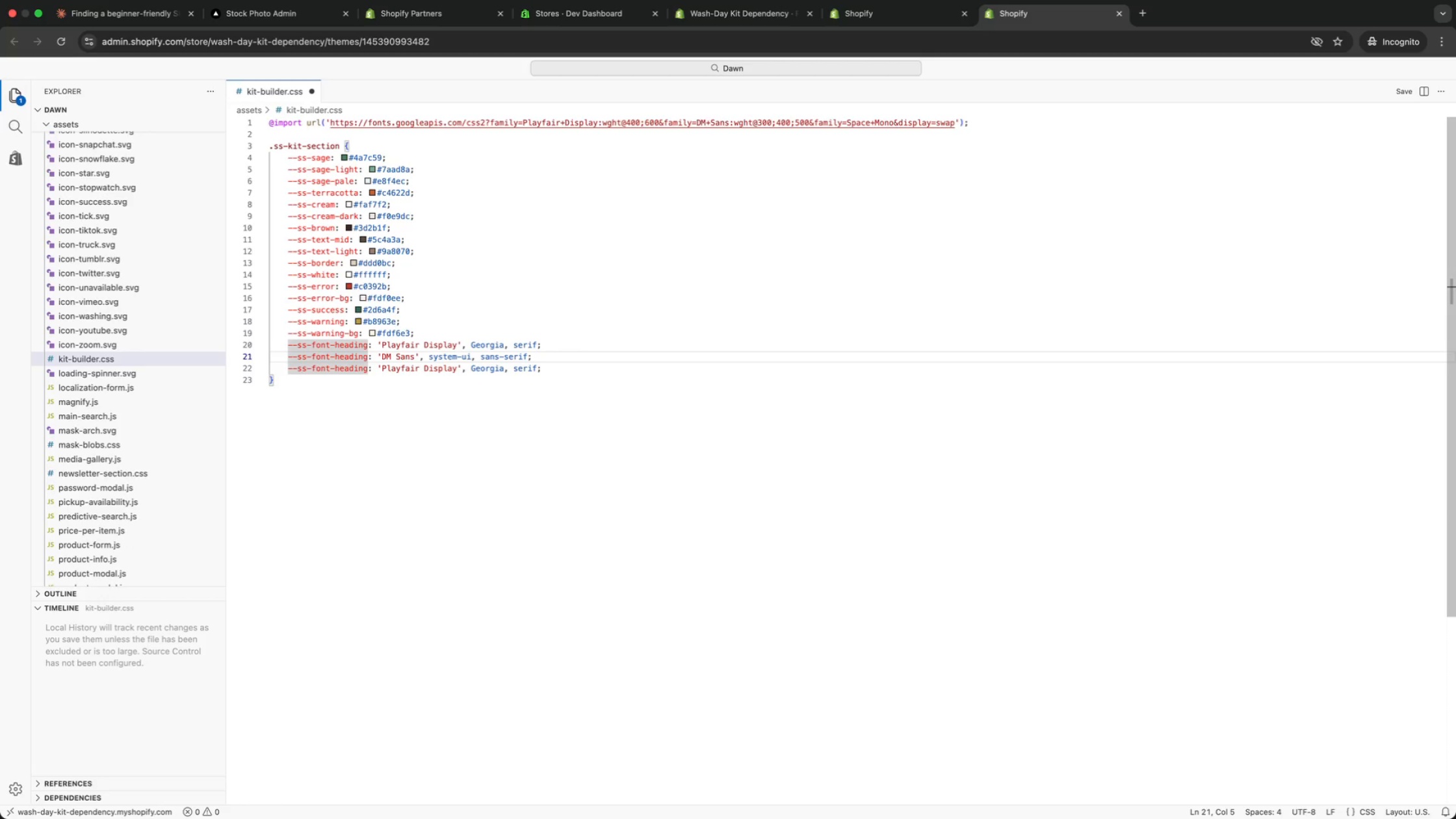 
key(Alt+ArrowRight)
 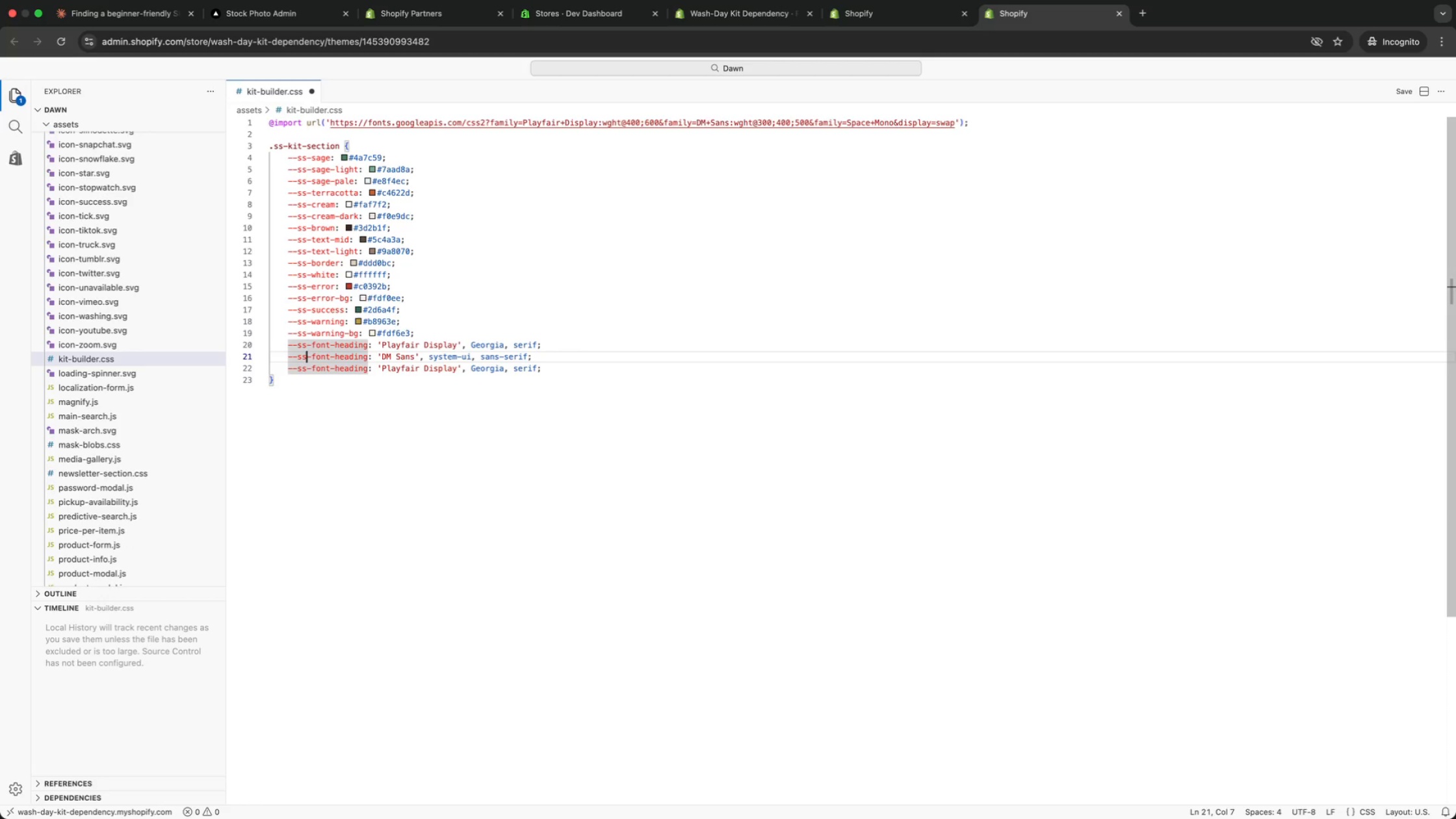 
key(Alt+ArrowRight)
 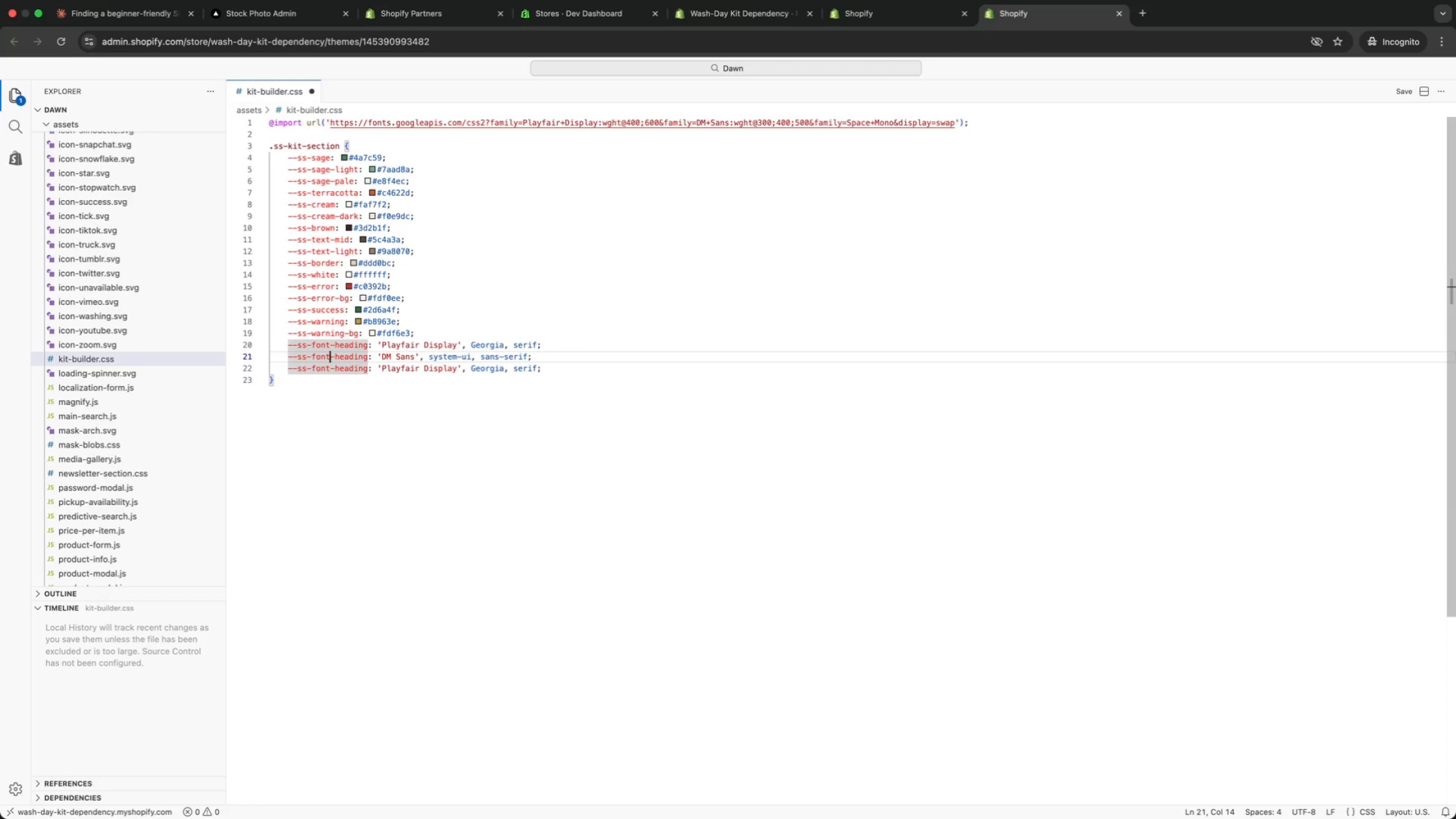 
key(Alt+ArrowRight)
 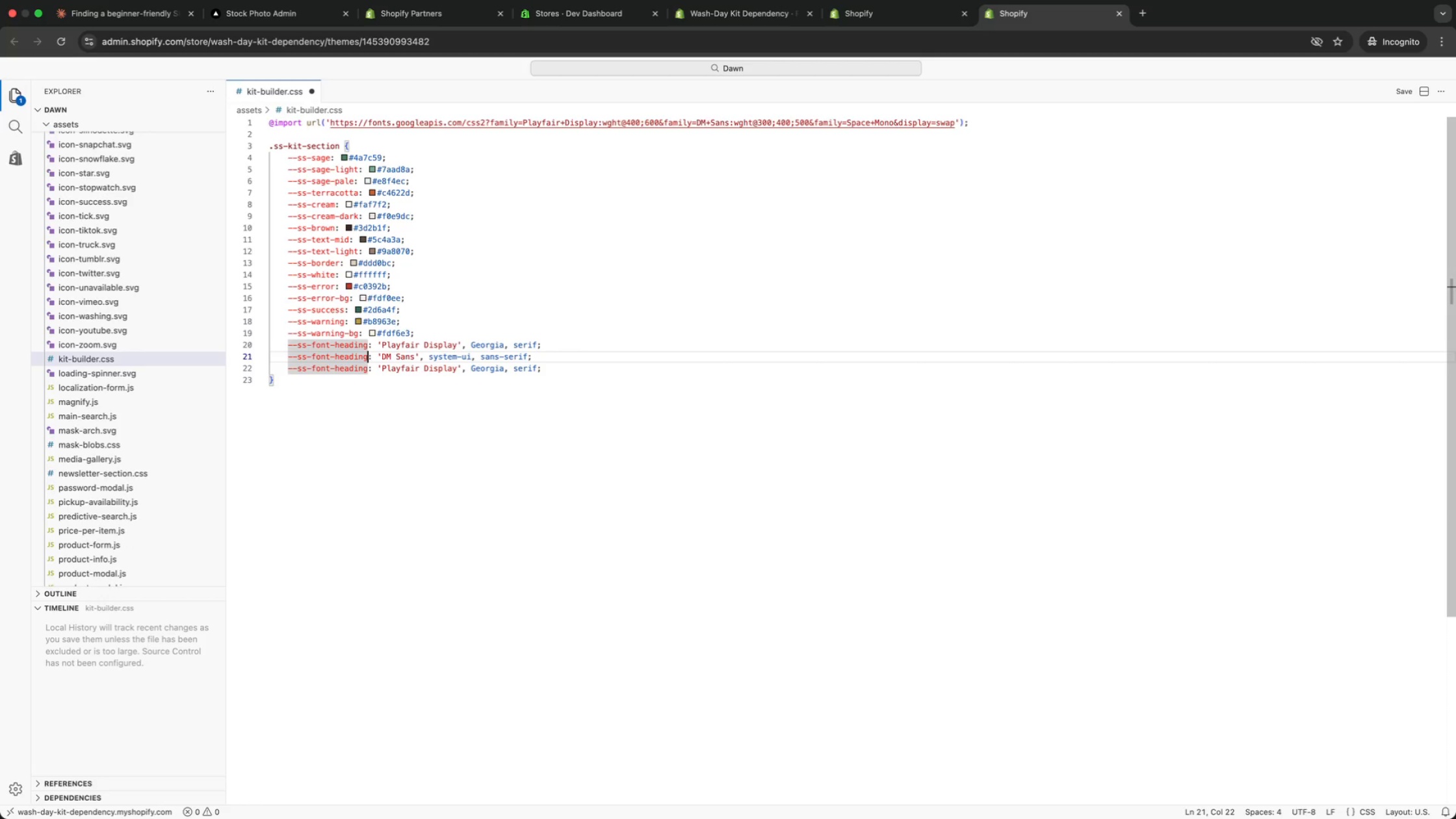 
key(Alt+ArrowRight)
 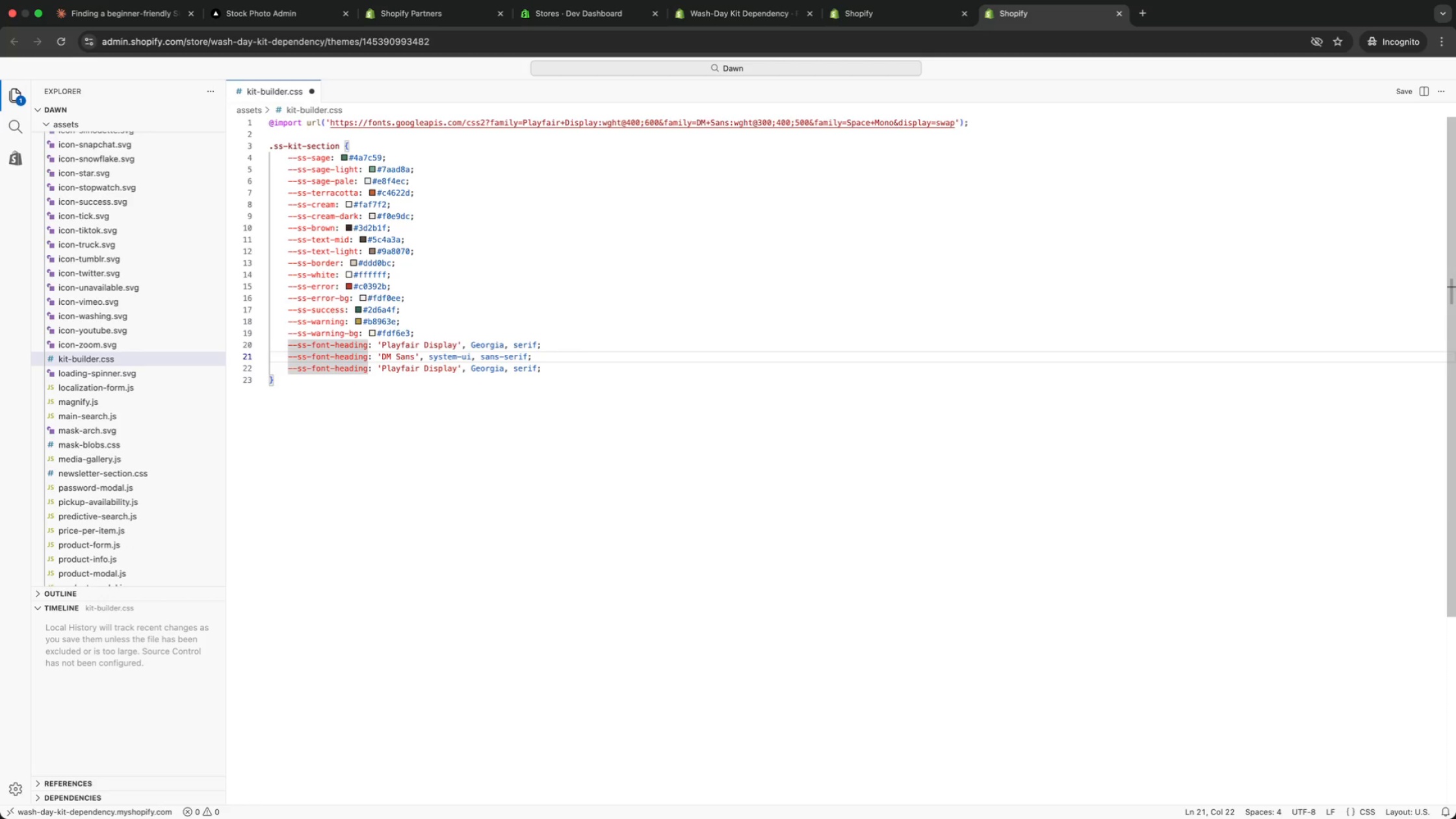 
key(Backspace)
key(Backspace)
key(Backspace)
key(Backspace)
key(Backspace)
key(Backspace)
key(Backspace)
type(body)
 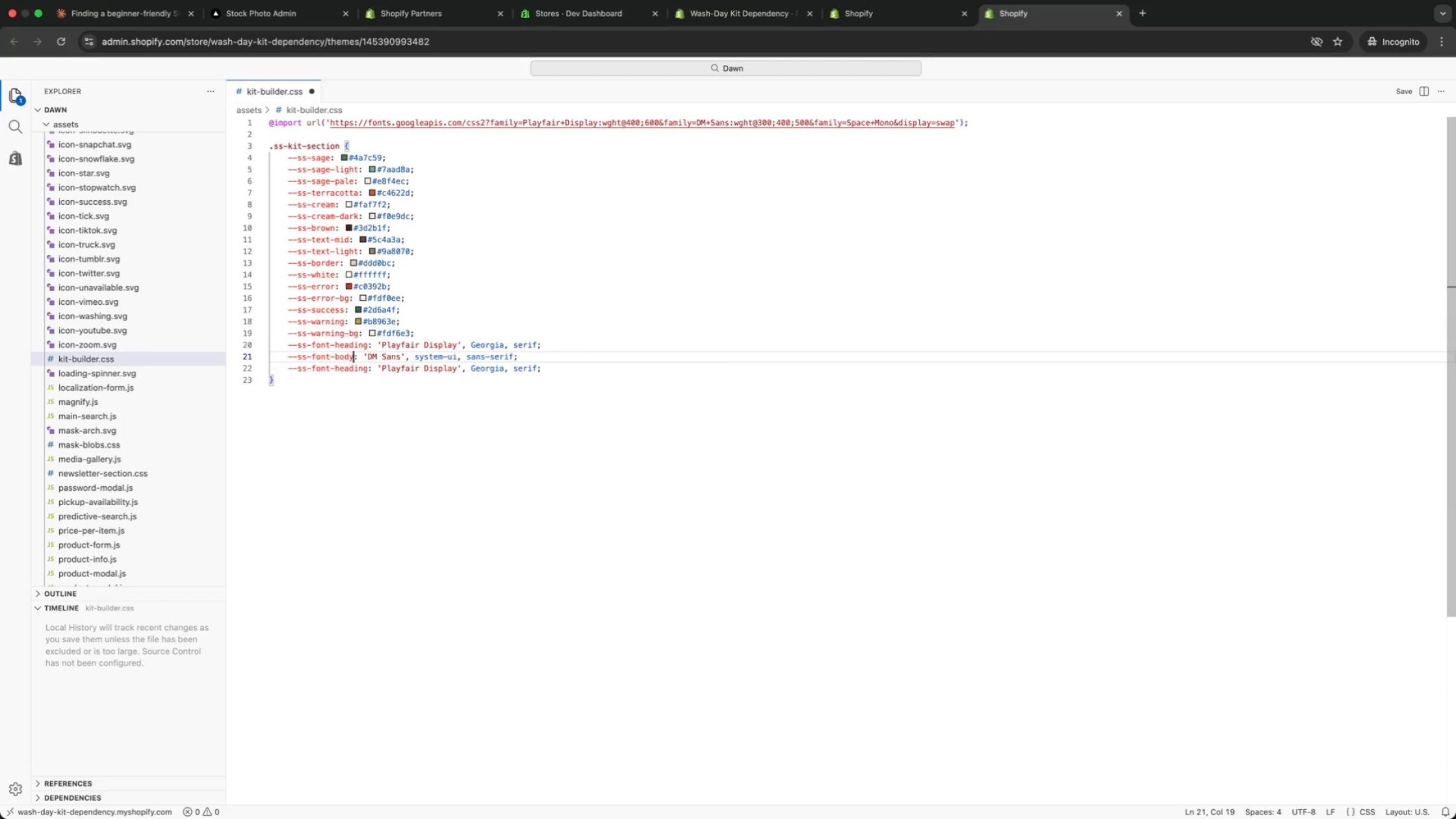 
key(Meta+CommandLeft)
 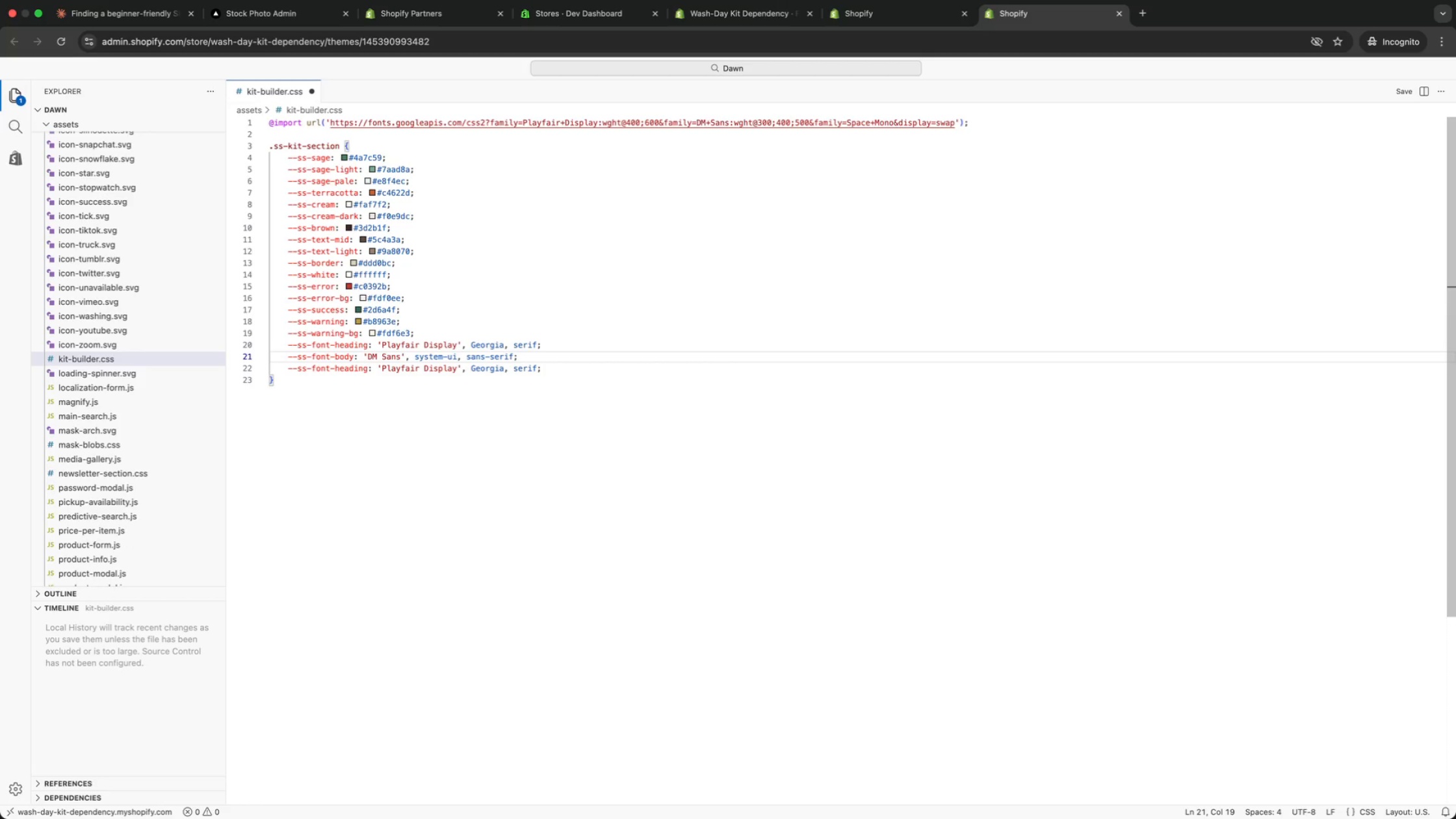 
key(Meta+ArrowRight)
 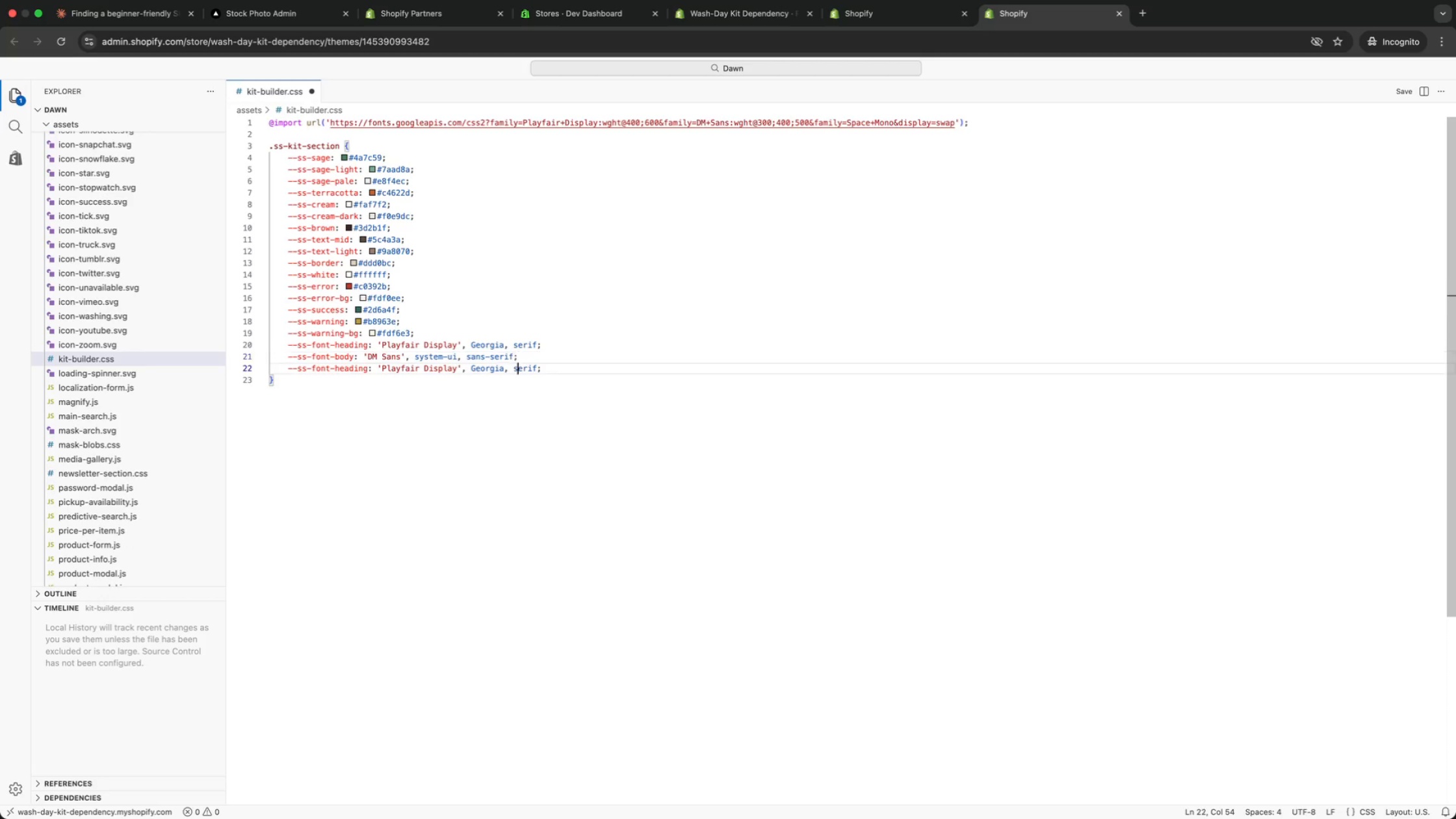 
key(ArrowDown)
 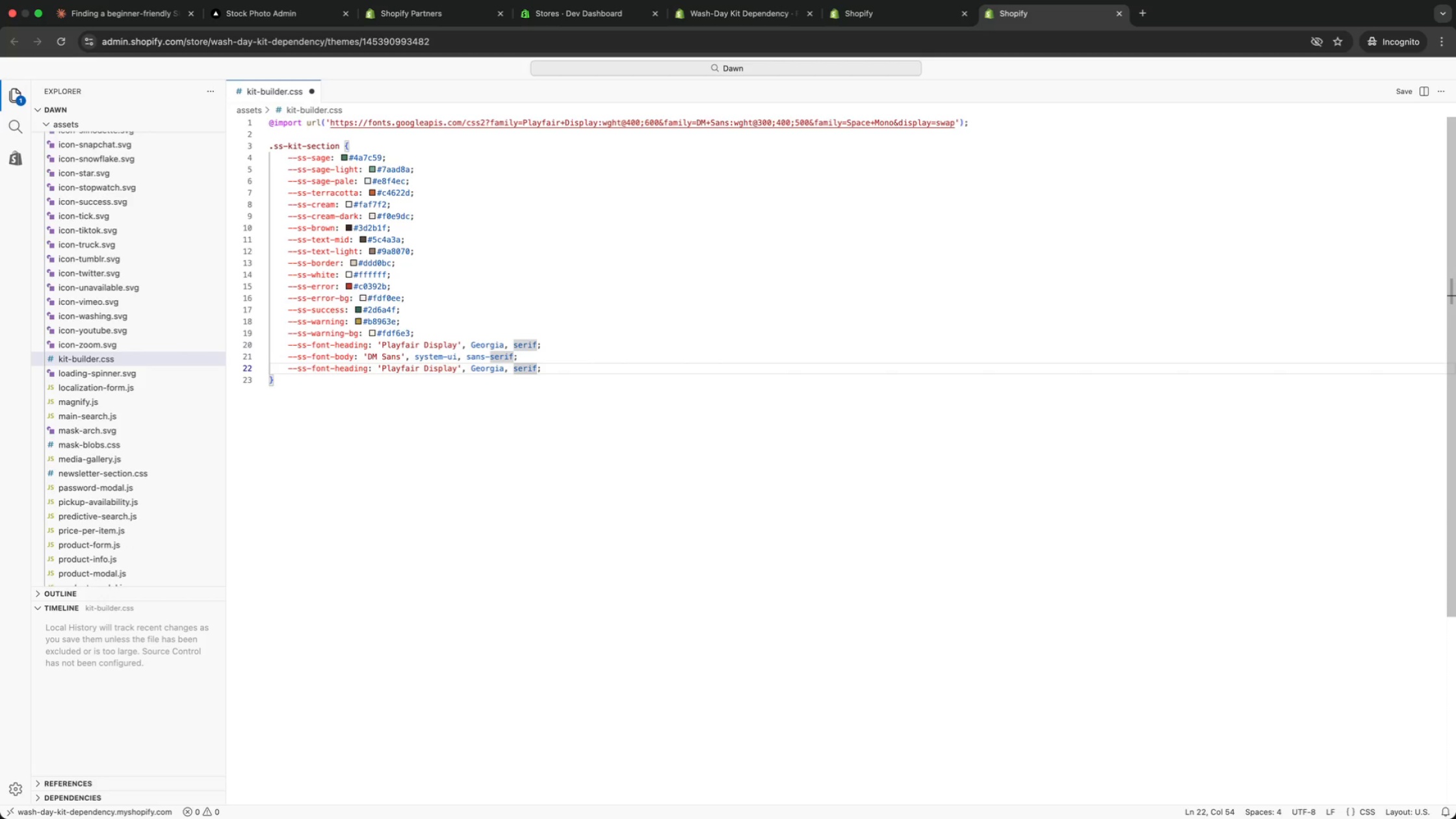 
key(ArrowRight)
 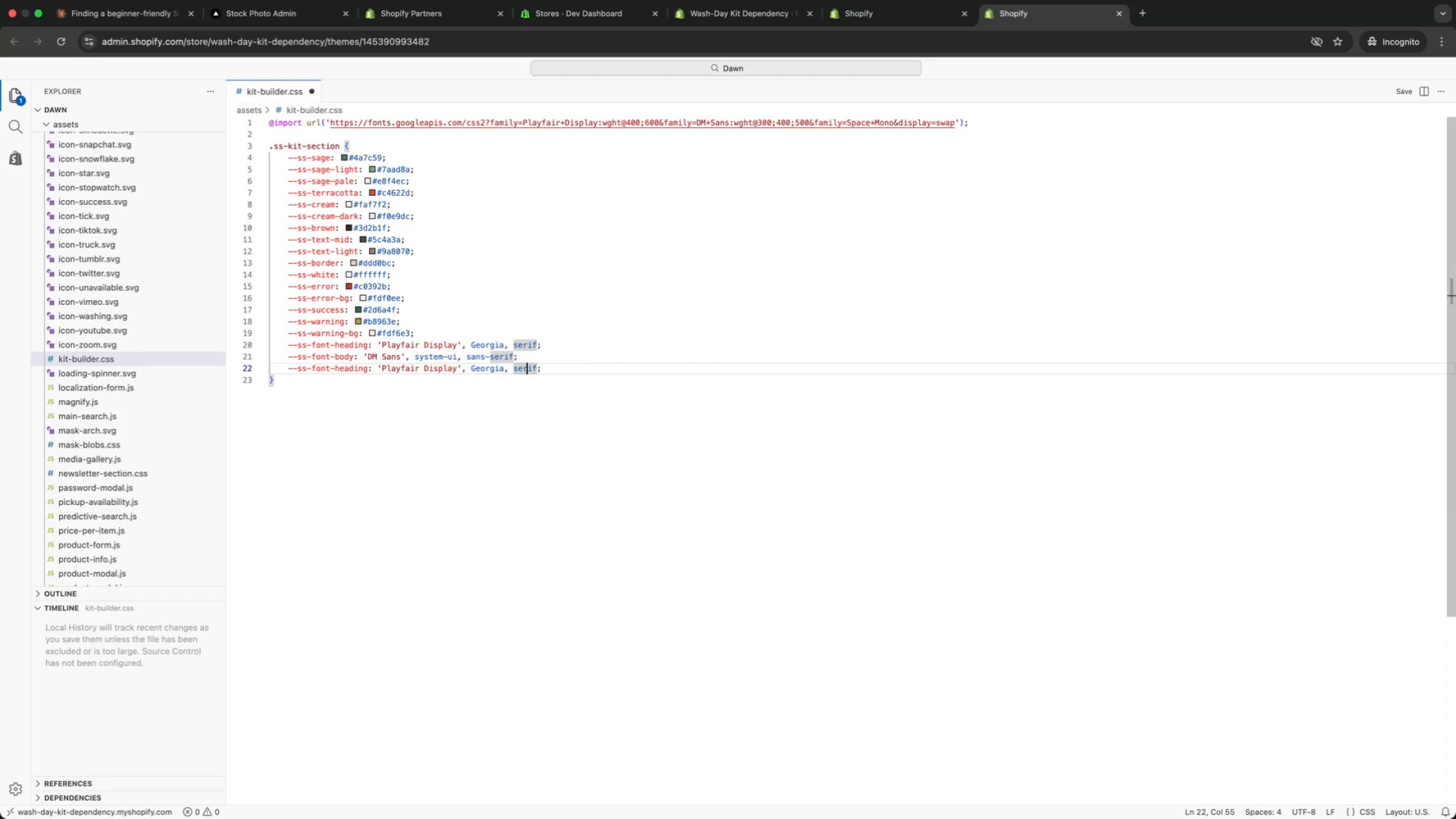 
key(ArrowRight)
 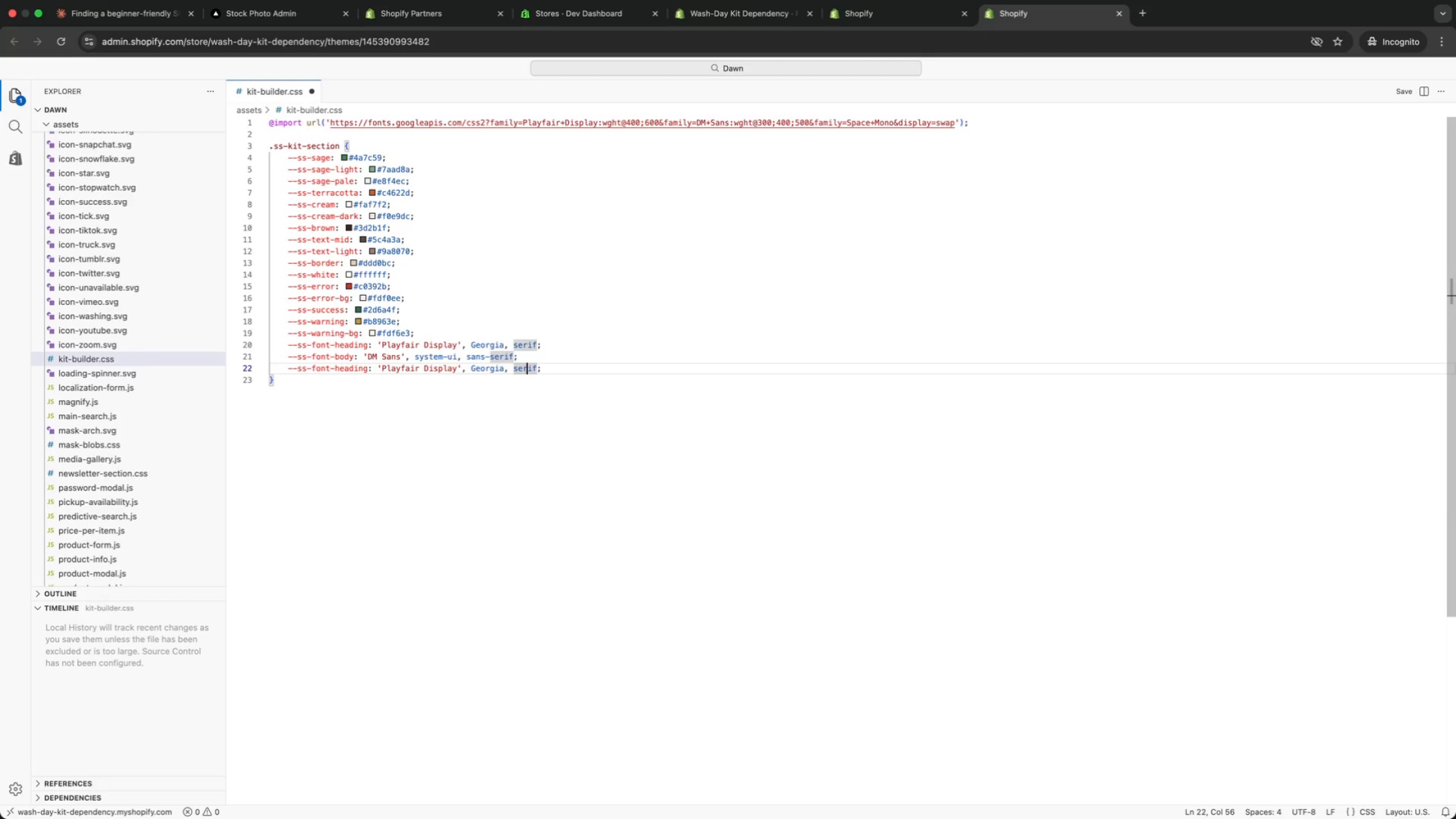 
key(ArrowRight)
 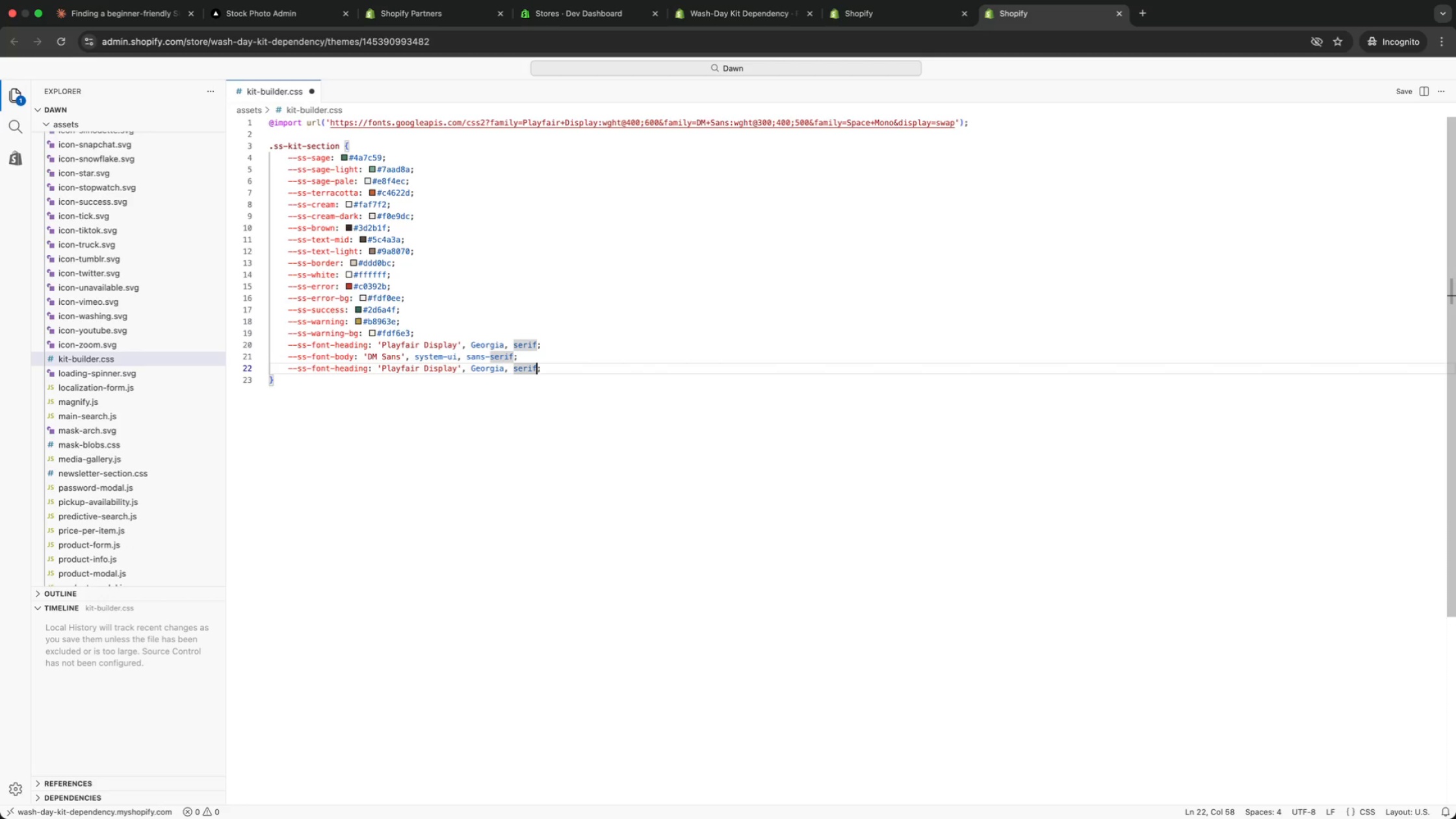 
key(ArrowRight)
 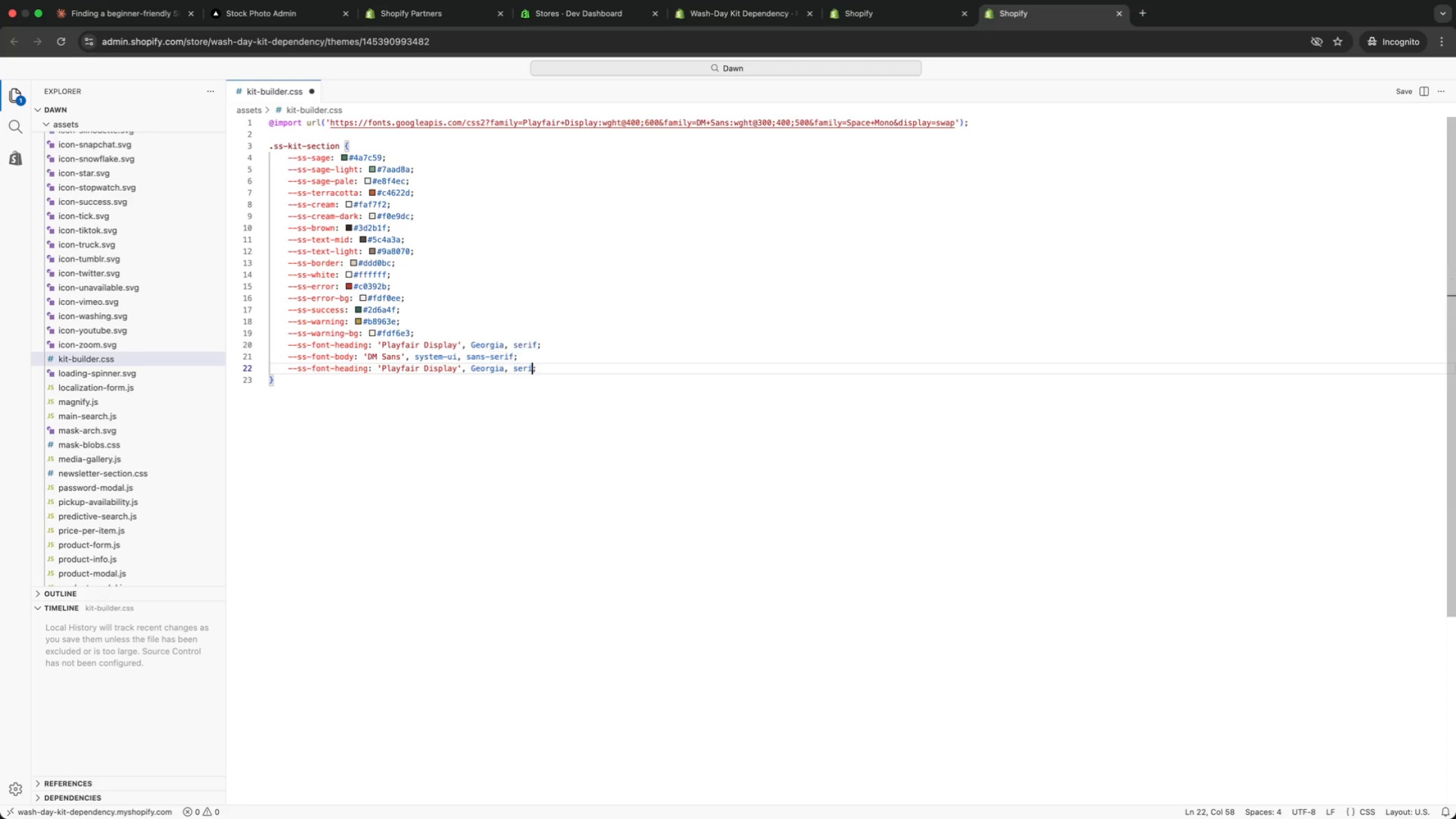 
hold_key(key=Backspace, duration=1.49)
 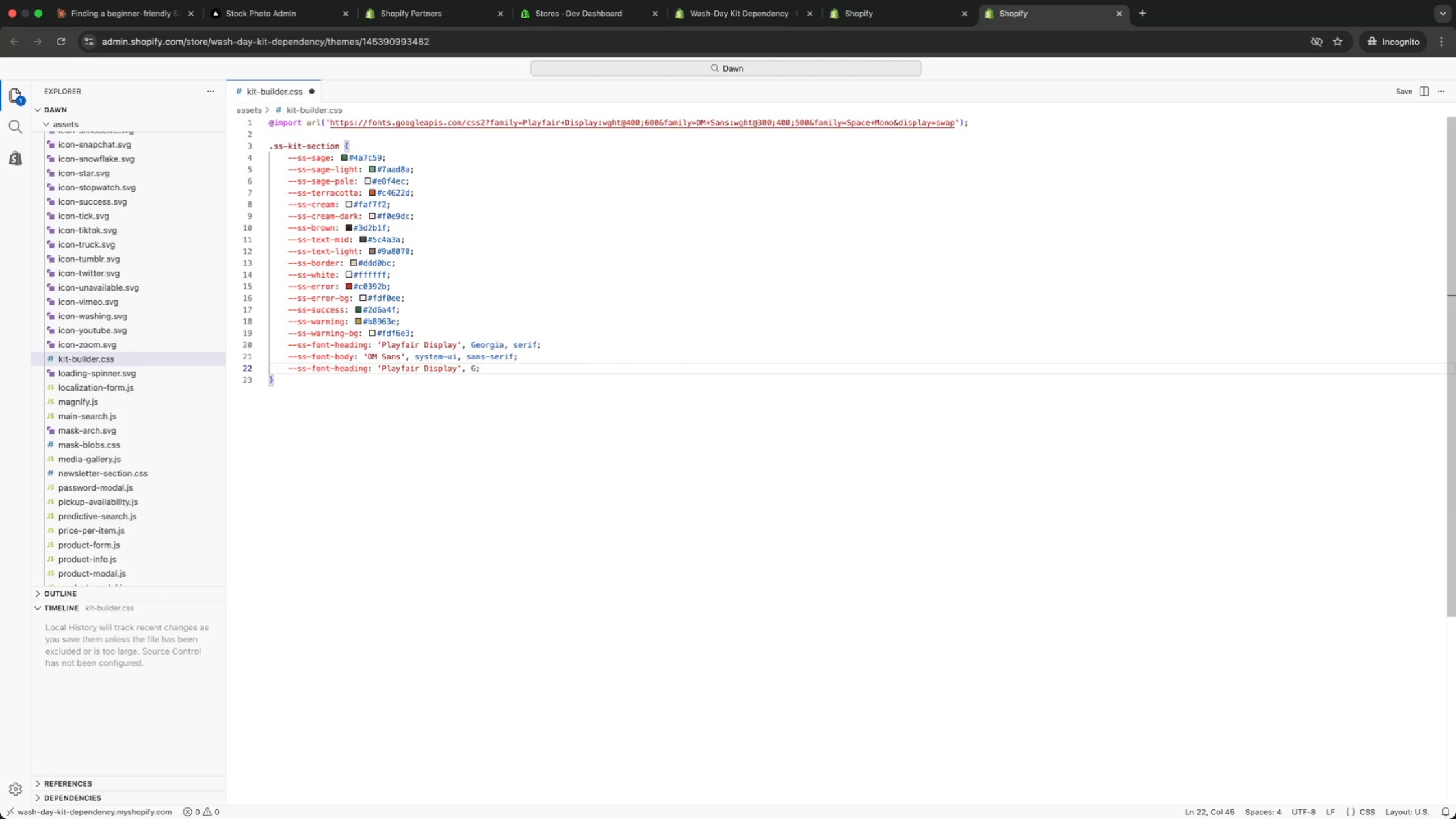 
key(Backspace)
type(monospace)
 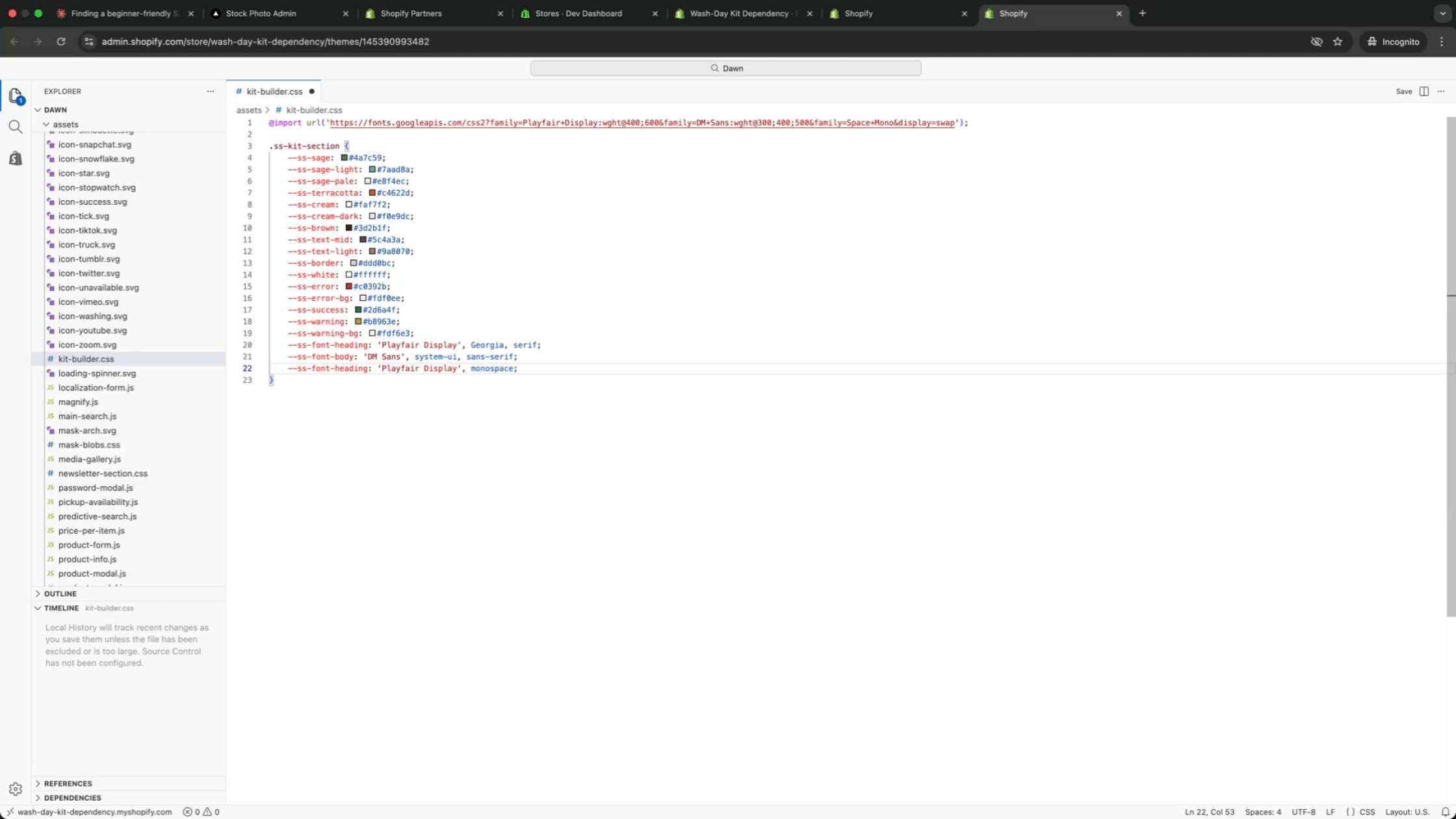 
hold_key(key=ArrowLeft, duration=1.32)
 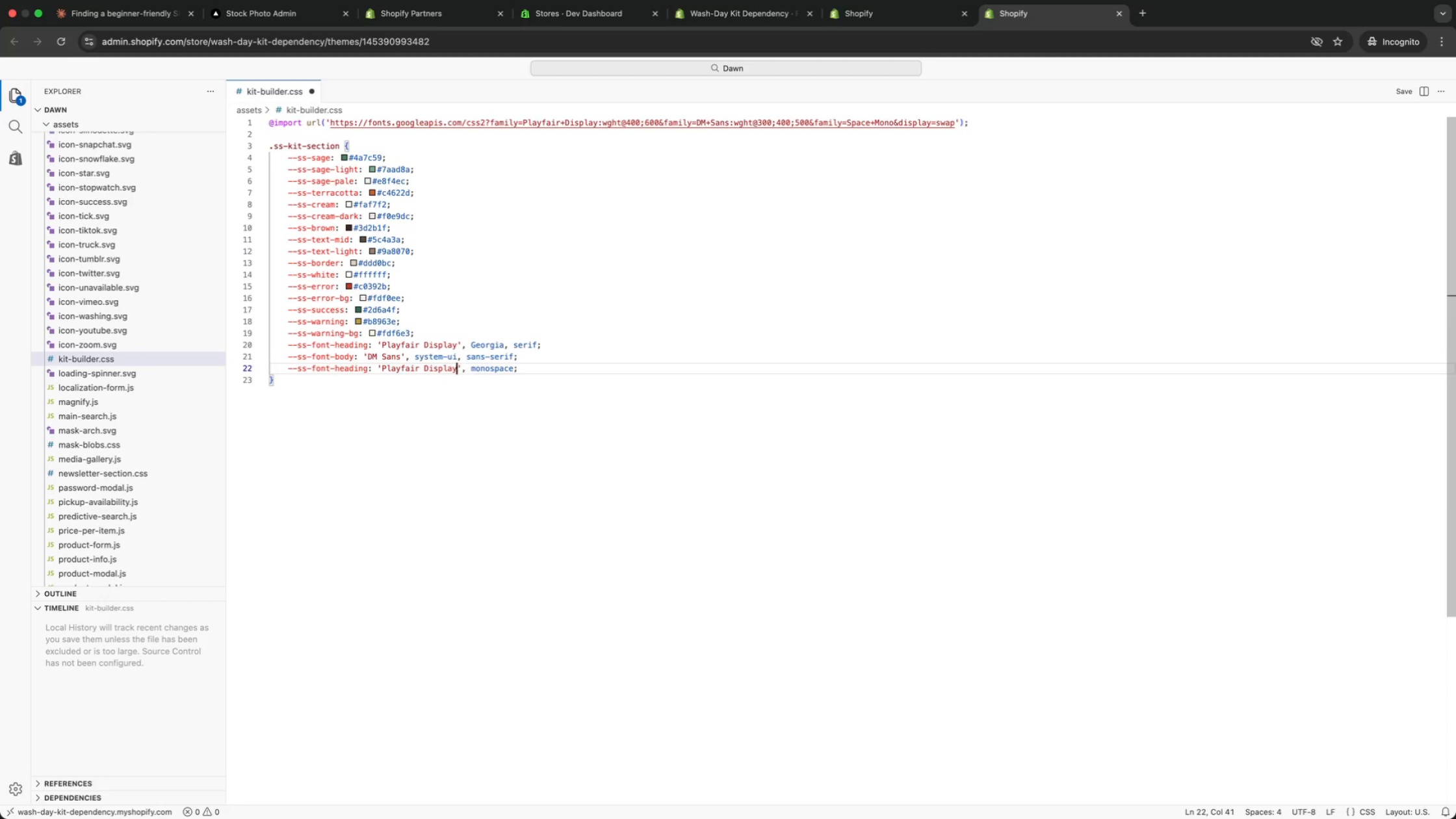 
key(ArrowLeft)
 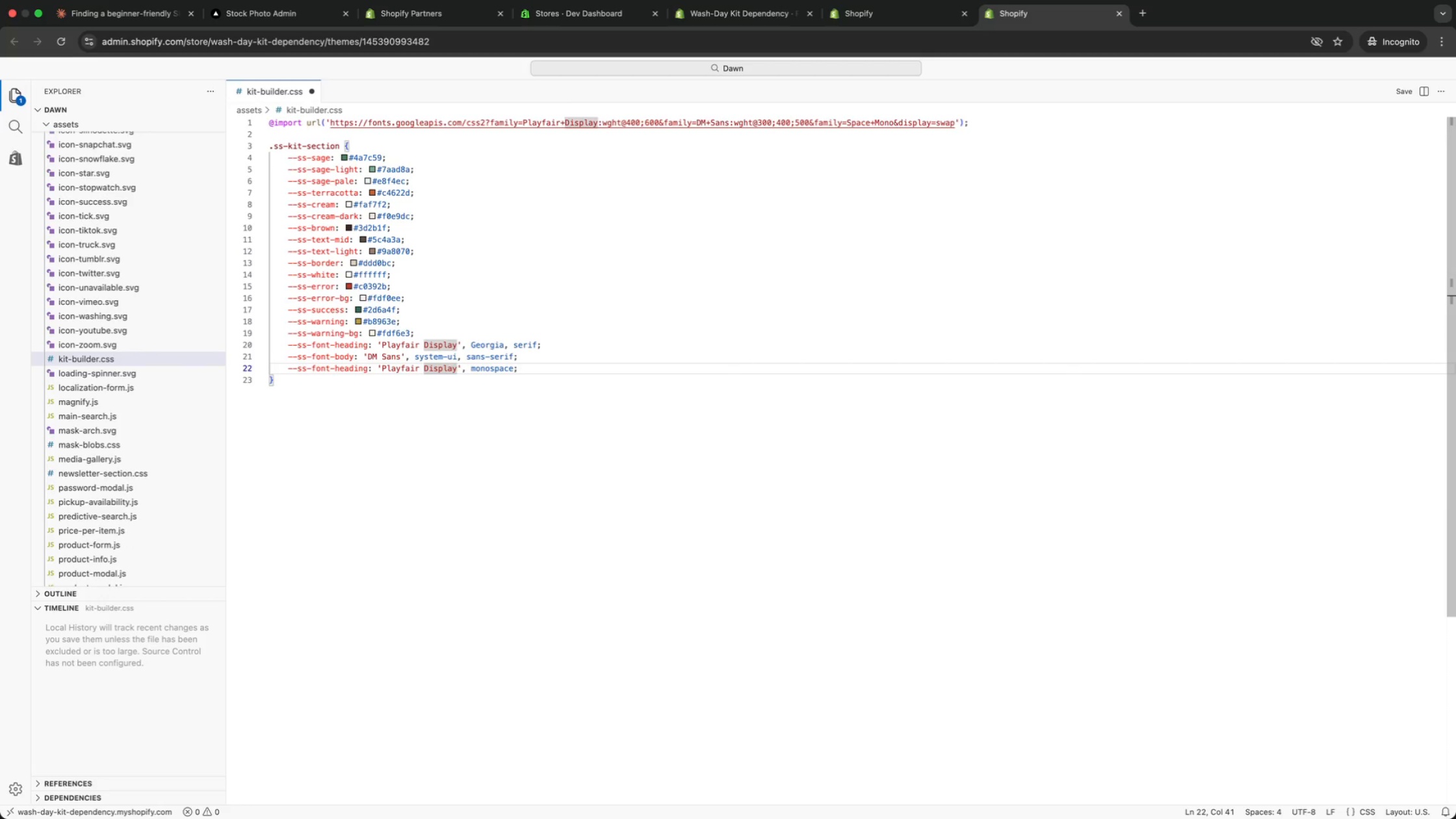 
hold_key(key=Backspace, duration=1.58)
 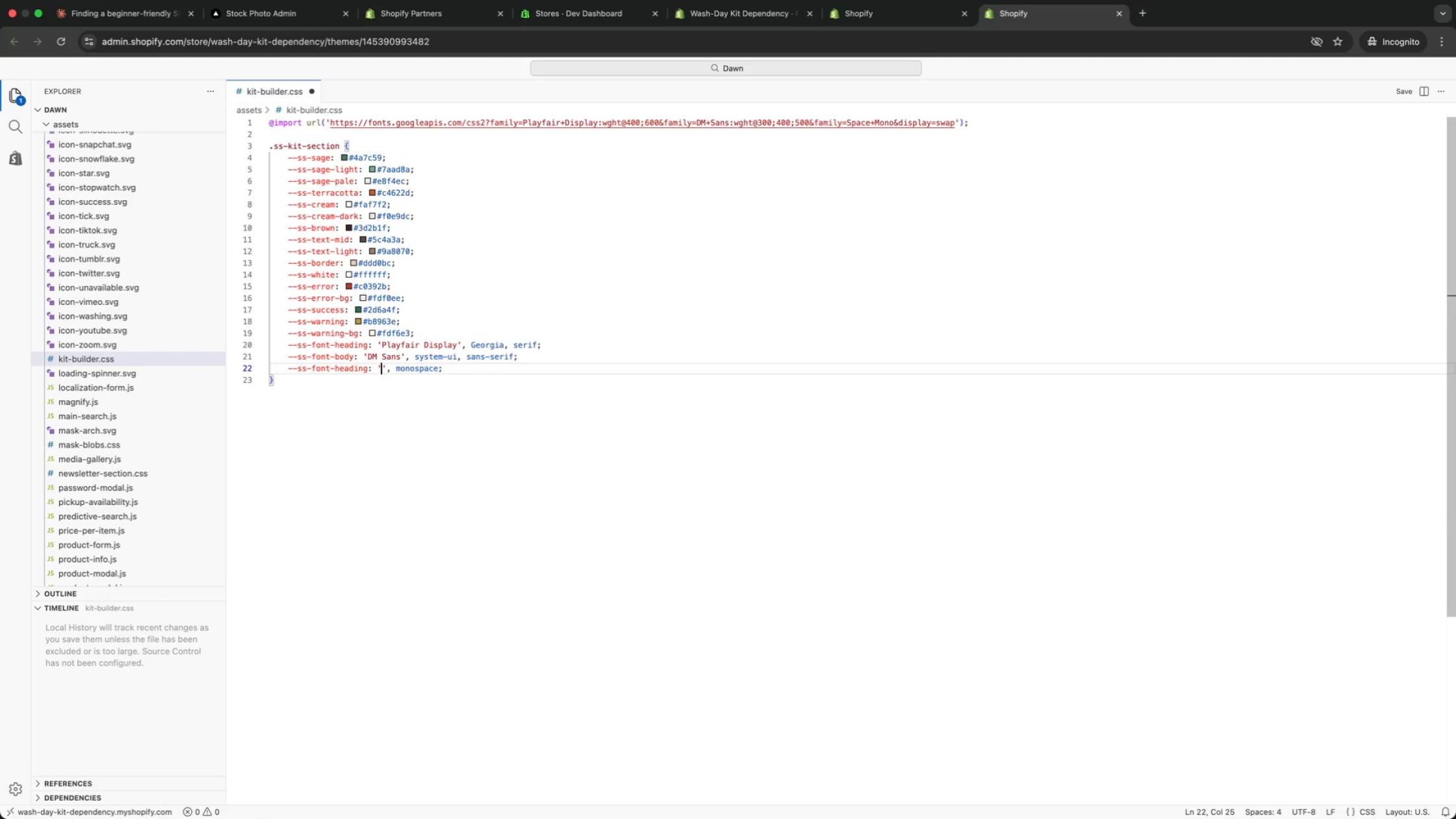 
key(Backspace)
type(Space Mono)
 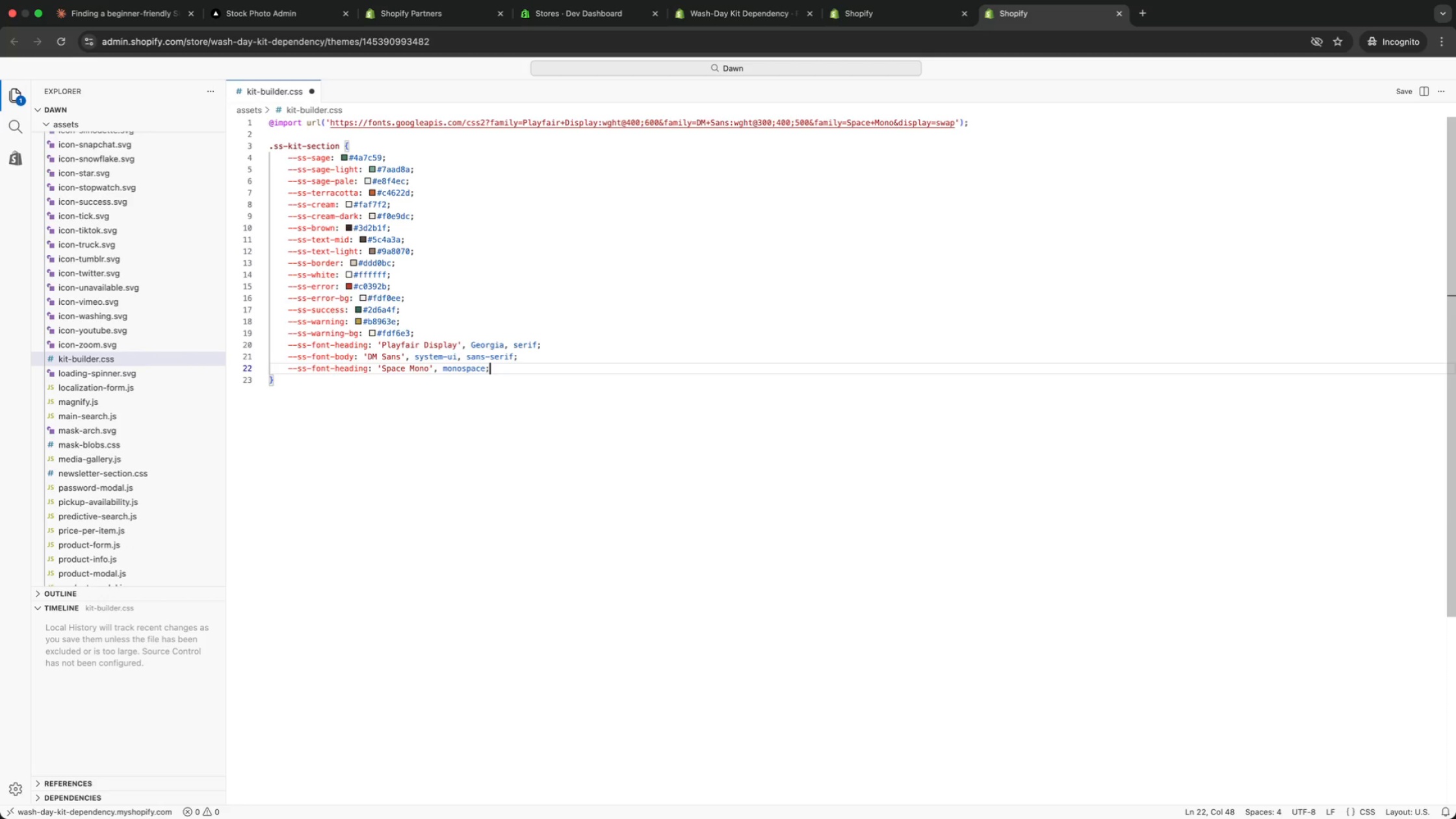 
 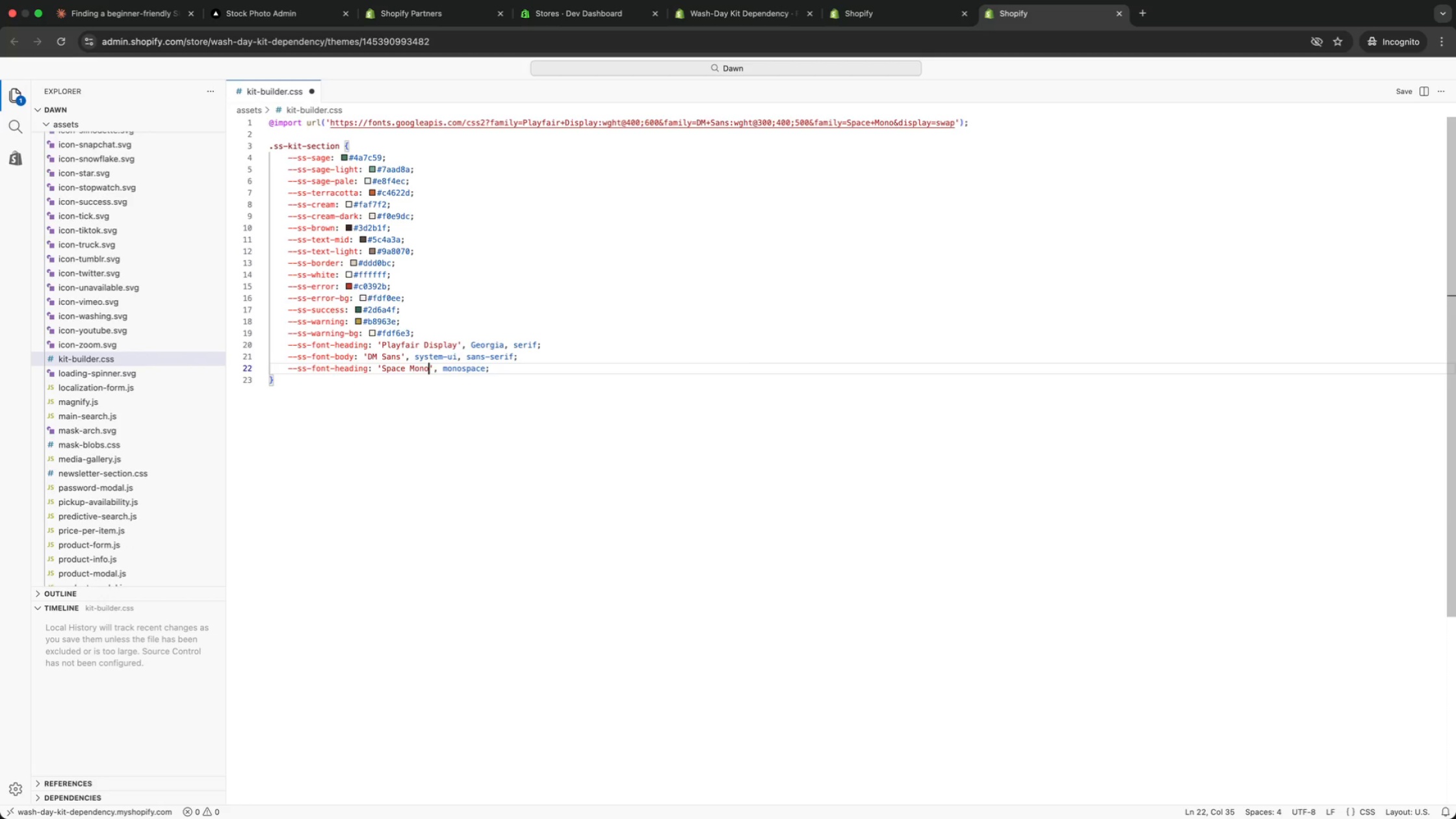 
key(Meta+CommandLeft)
 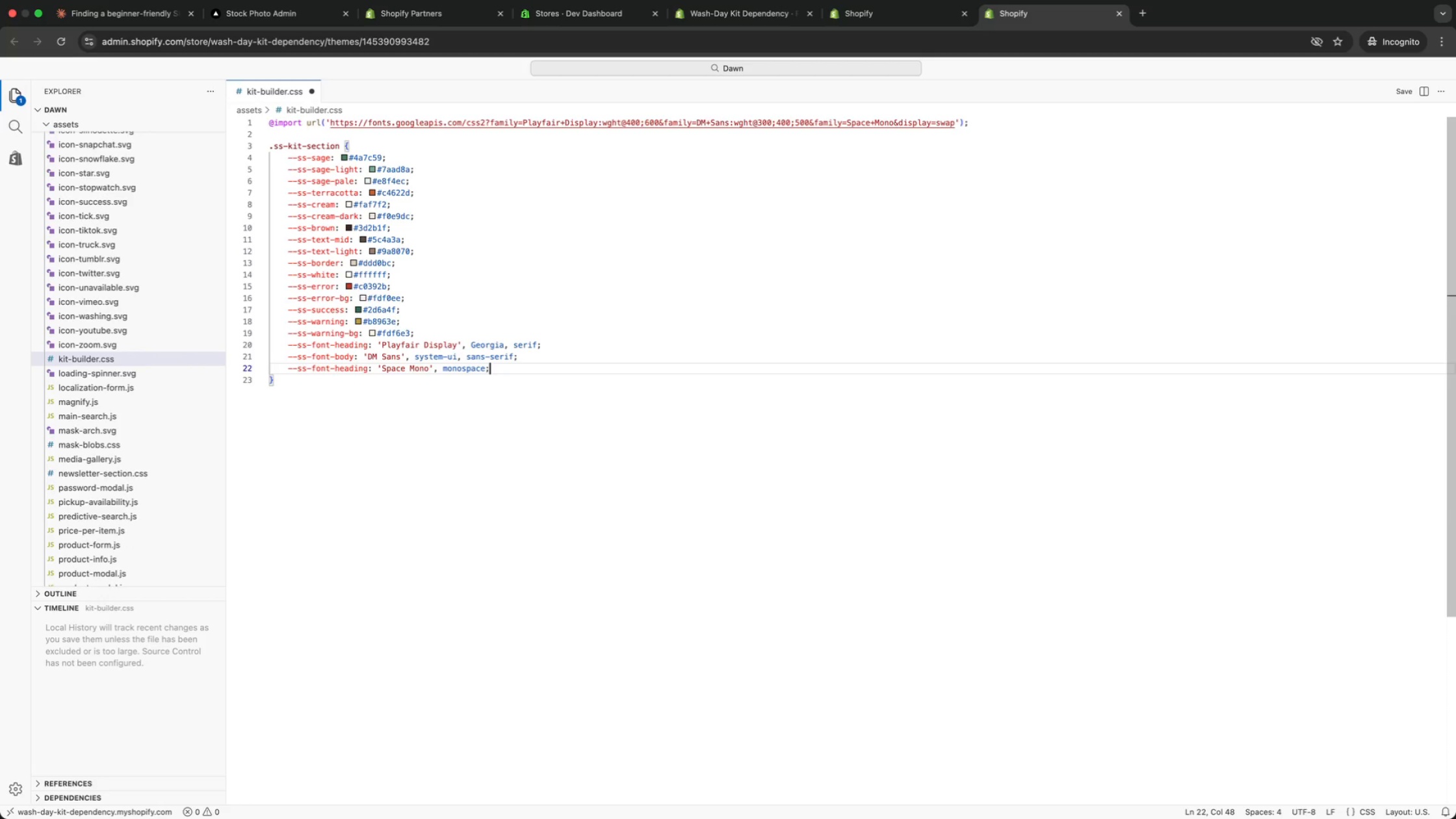 
key(Meta+ArrowRight)
 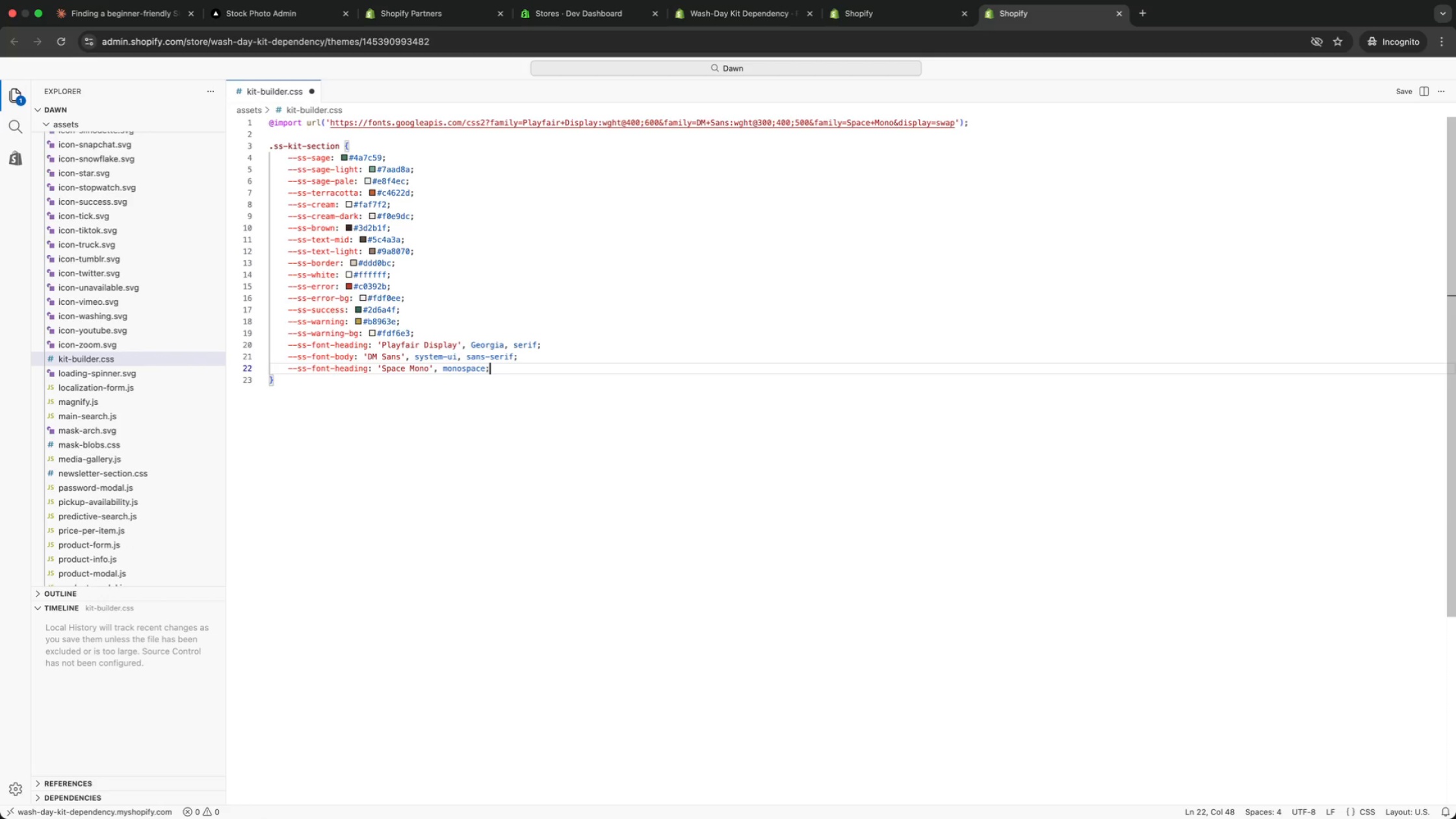 
key(Enter)
 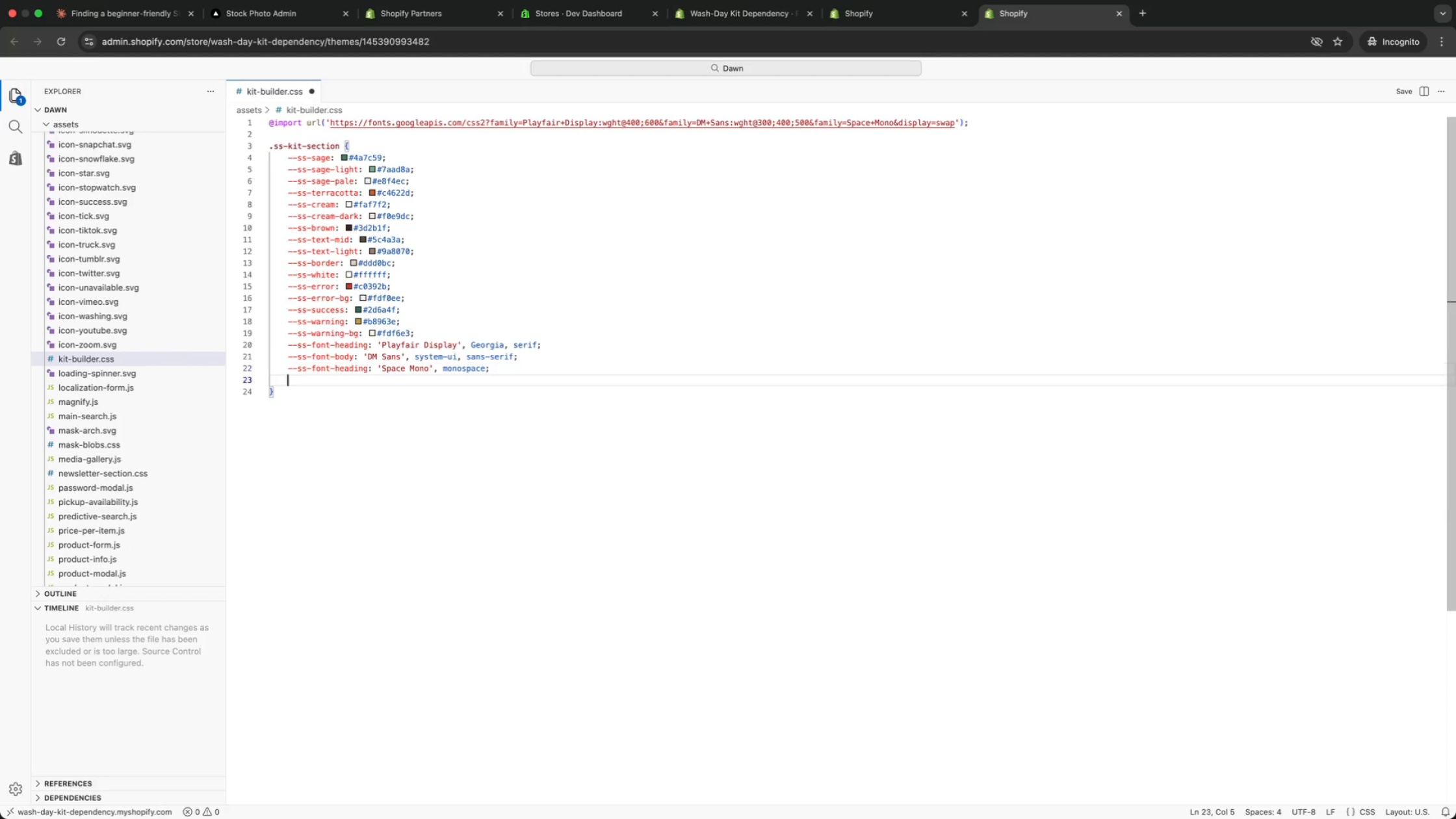 
key(Meta+CommandLeft)
 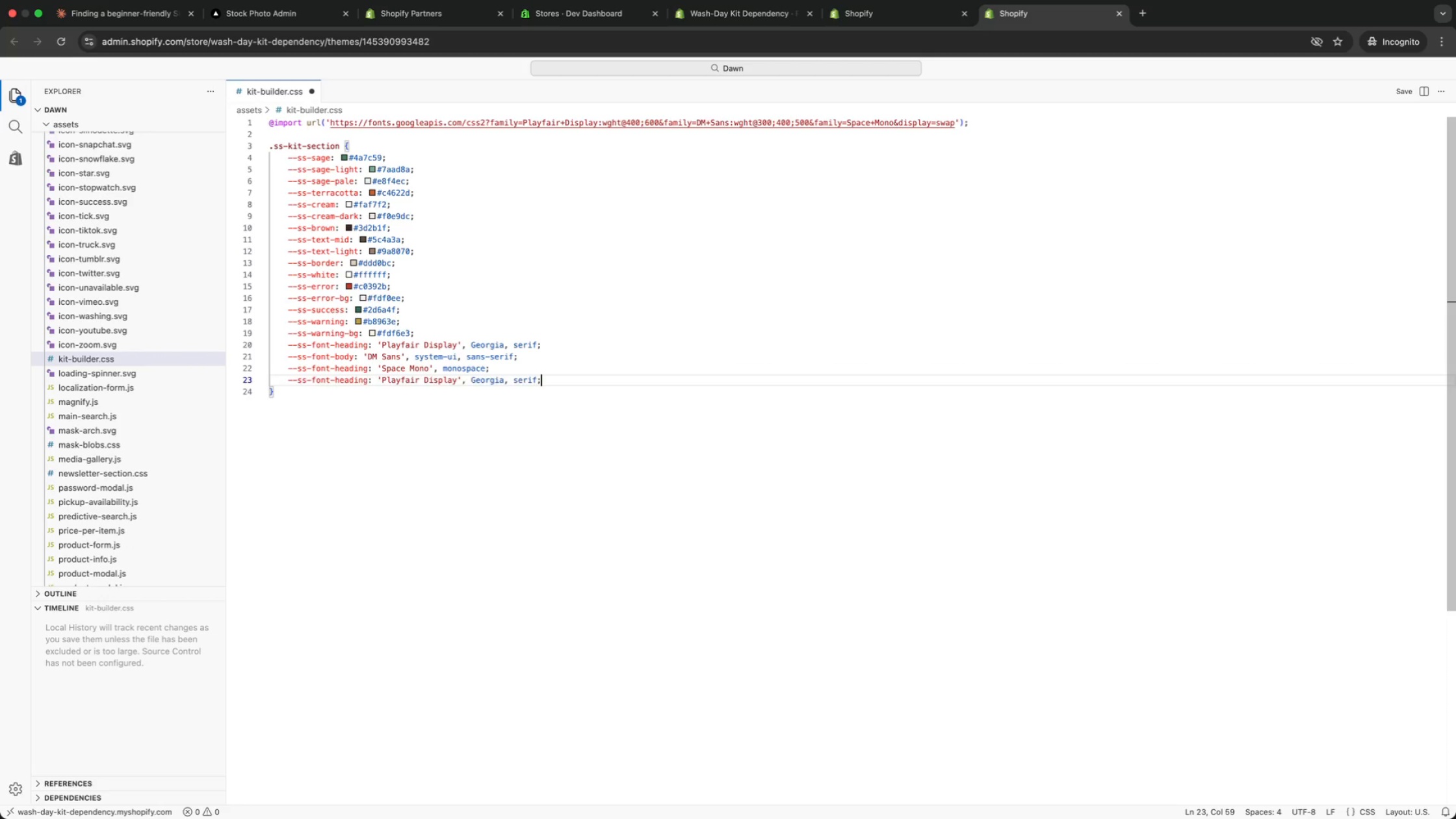 
key(Meta+V)
 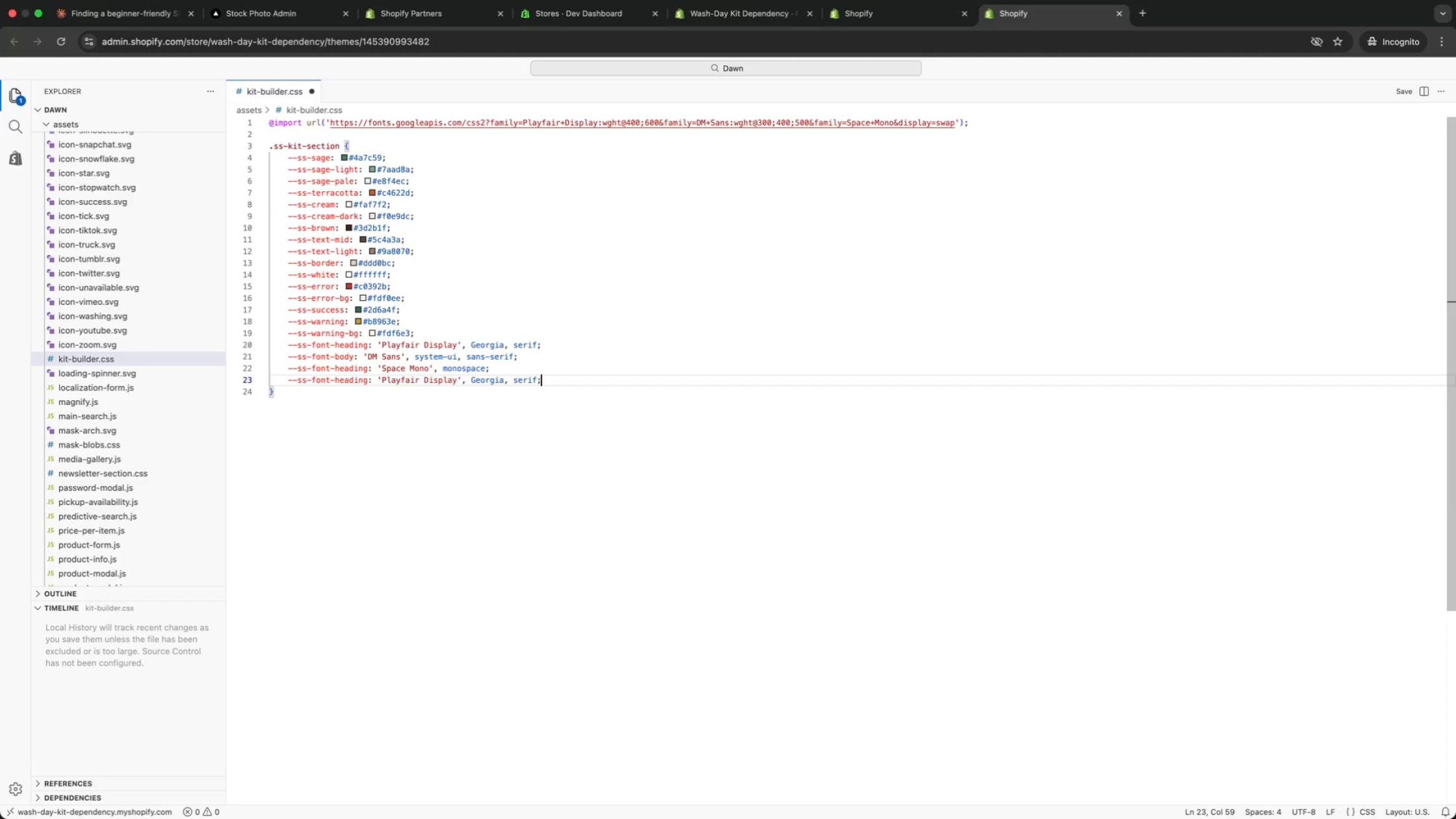 
key(Shift+ShiftRight)
 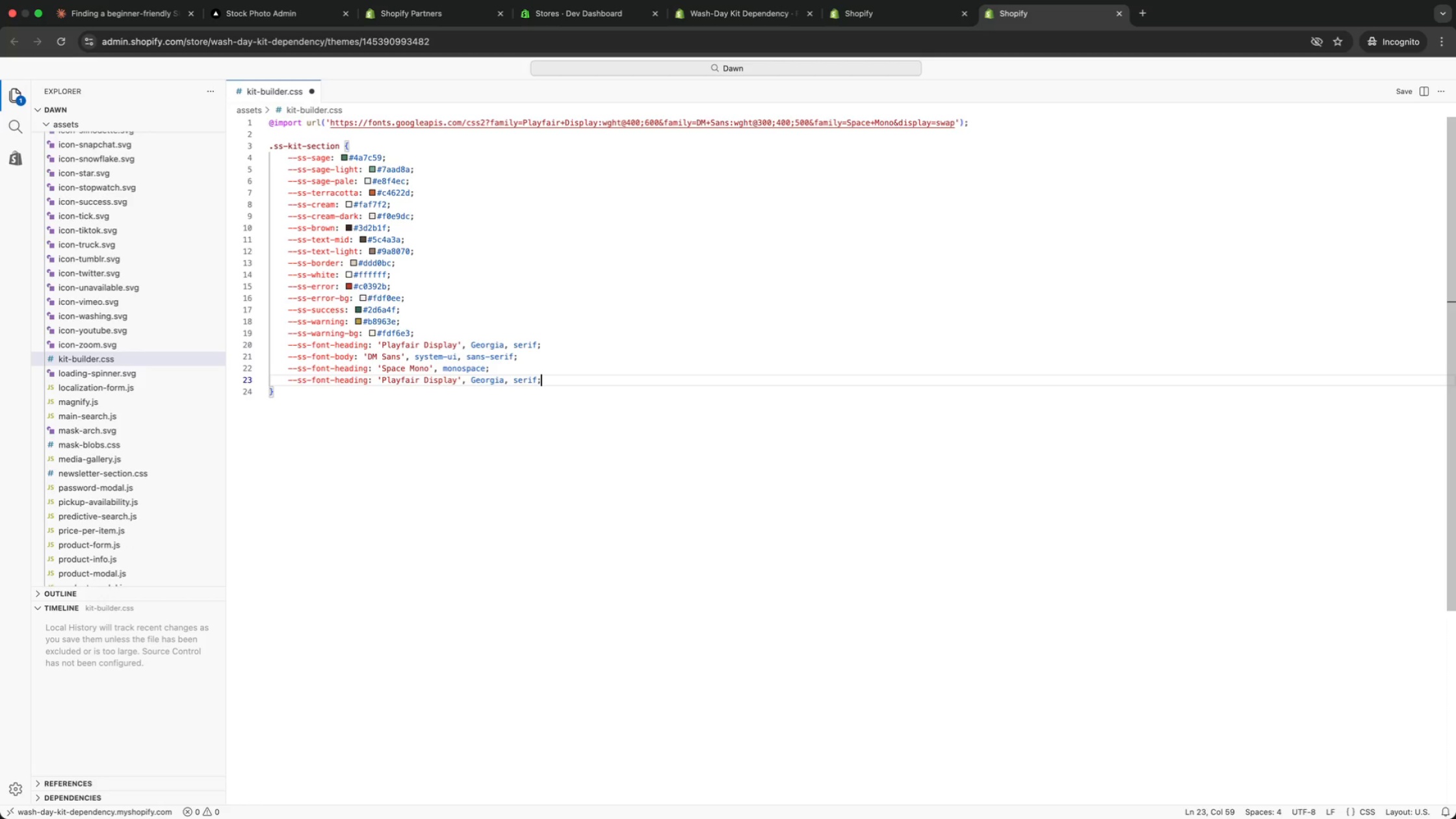 
key(ArrowUp)
 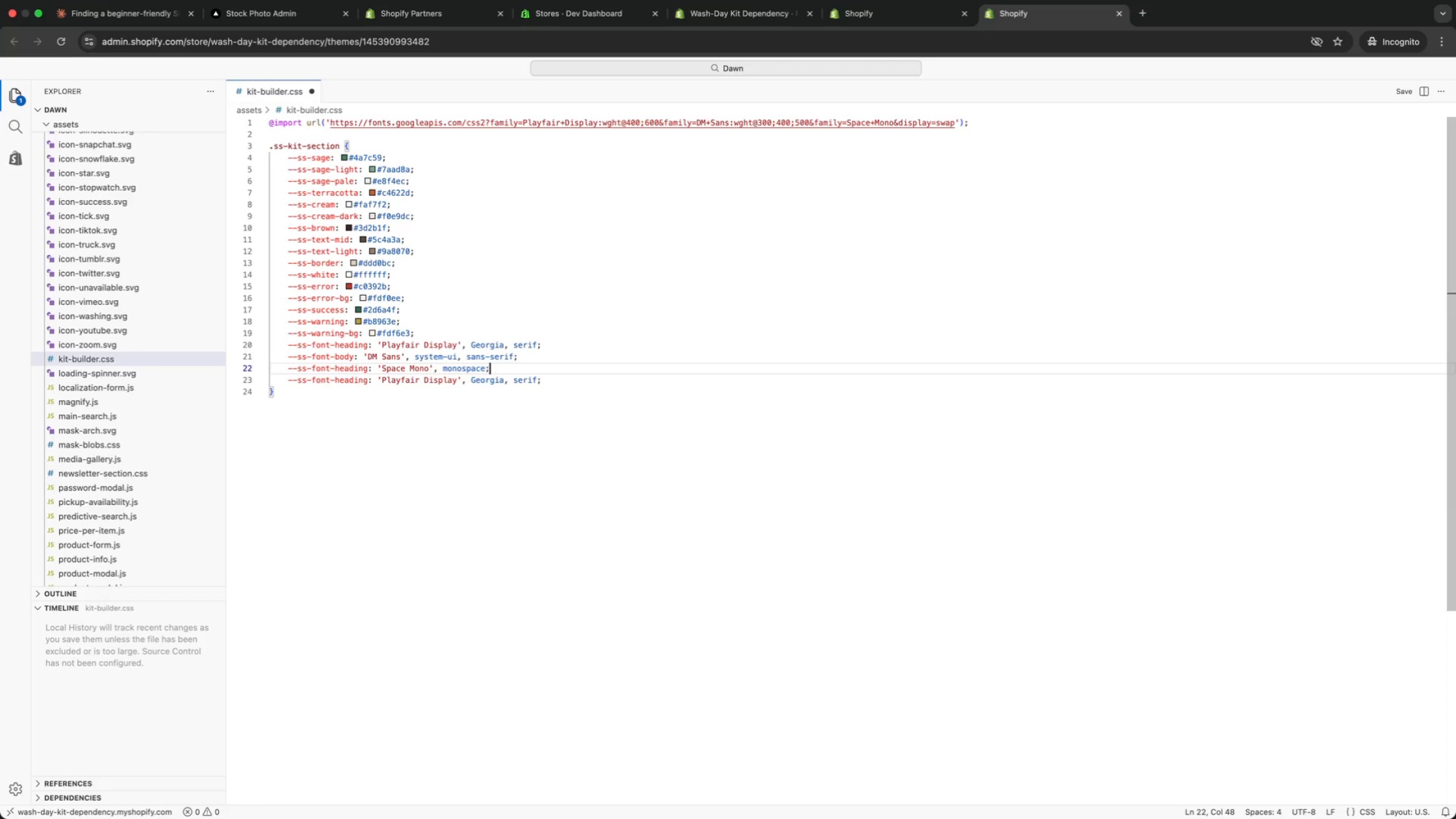 
key(Meta+ArrowLeft)
 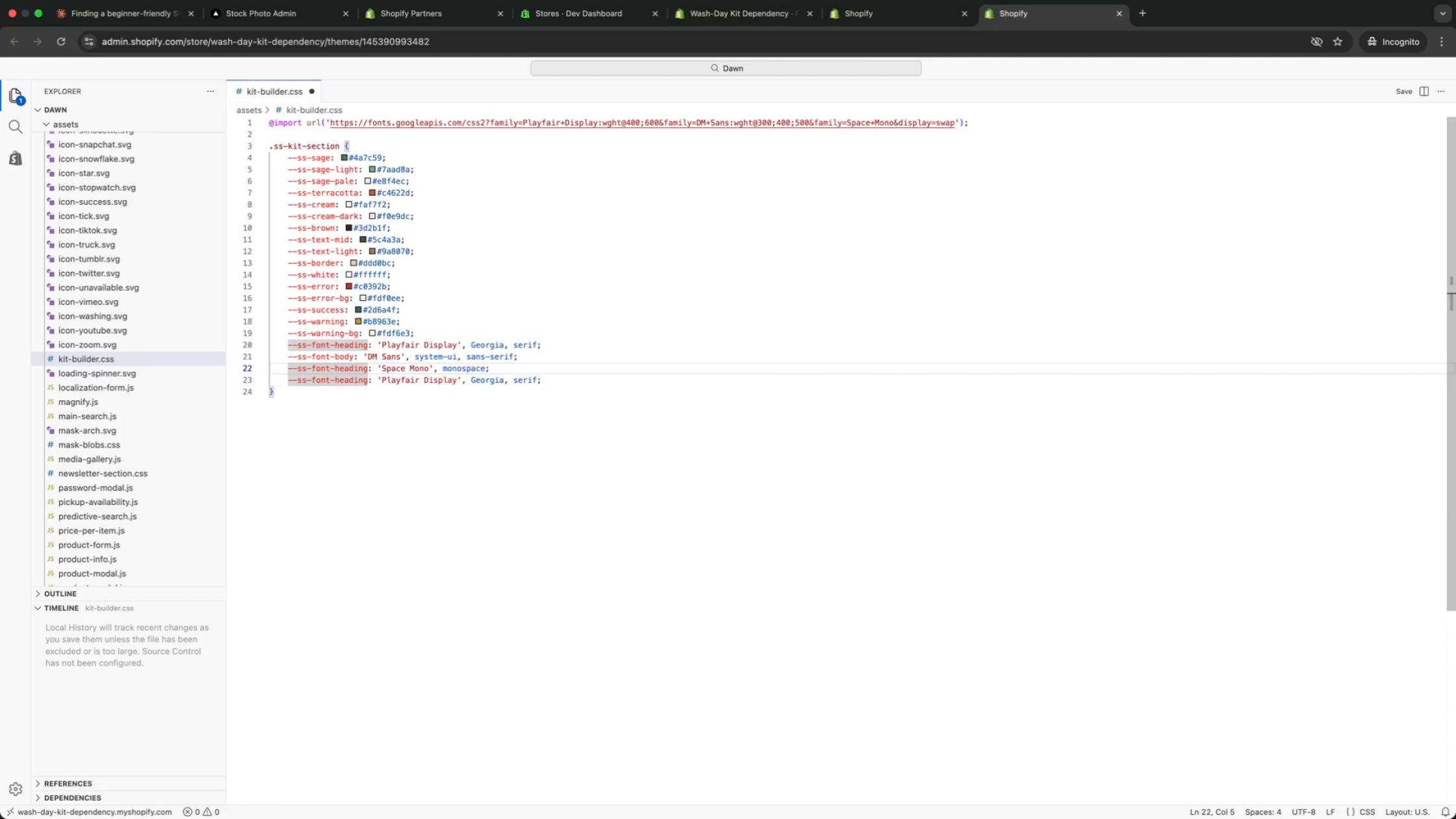 
key(Alt+ArrowRight)
 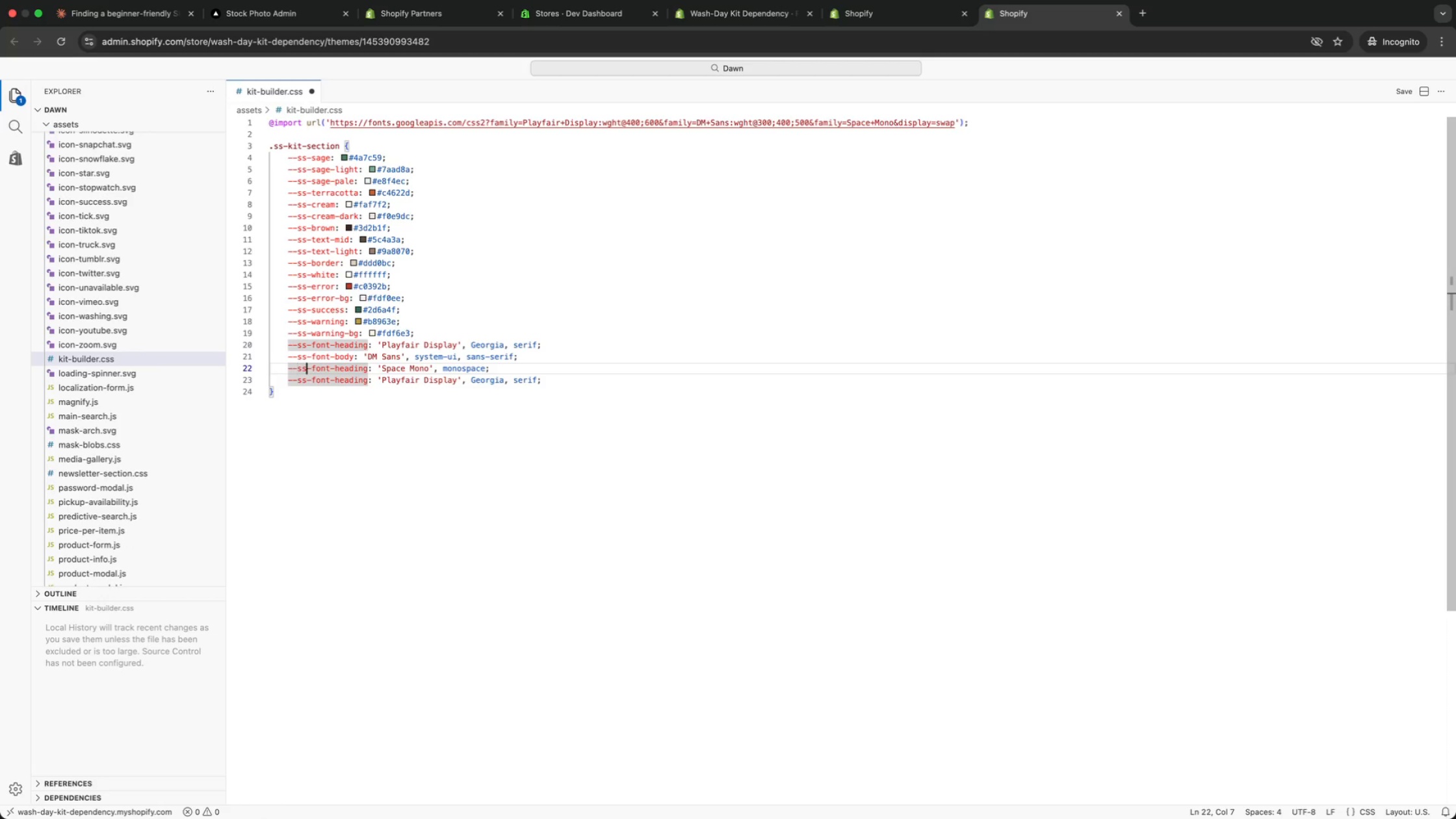 
key(Alt+ArrowRight)
 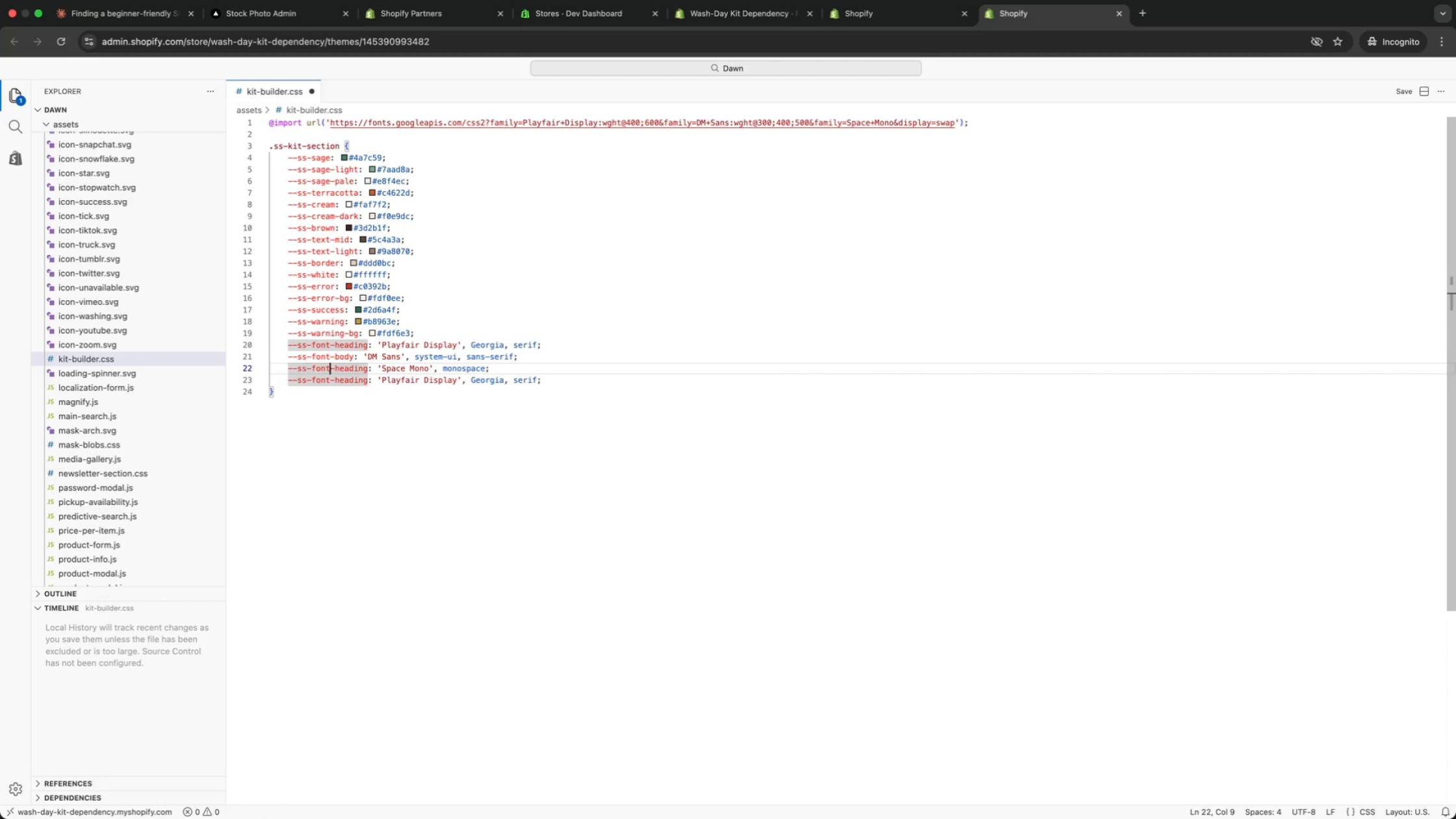 
key(Alt+ArrowRight)
 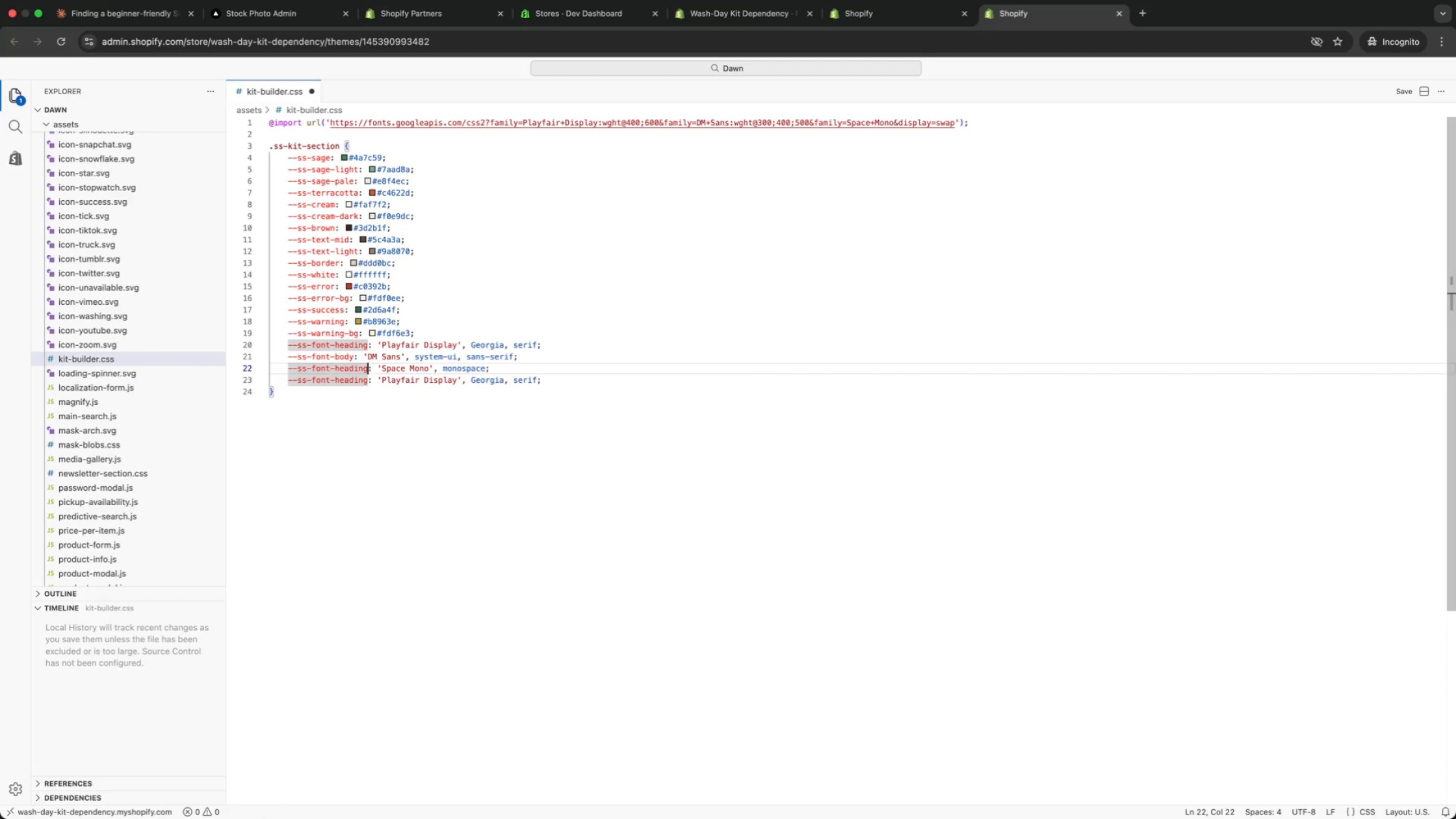 
key(Alt+ArrowRight)
 